 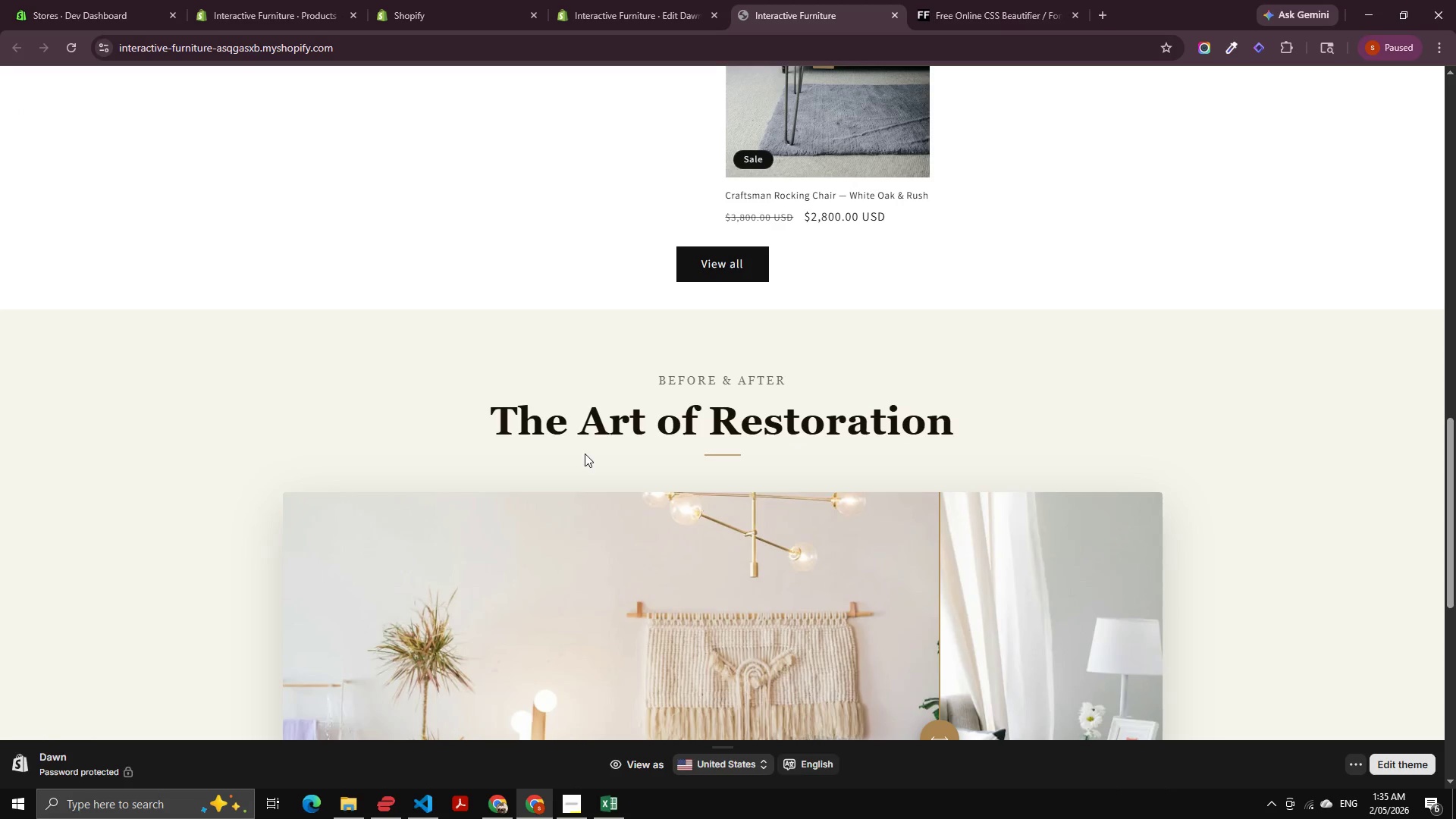 
scroll: coordinate [458, 327], scroll_direction: down, amount: 3.0
 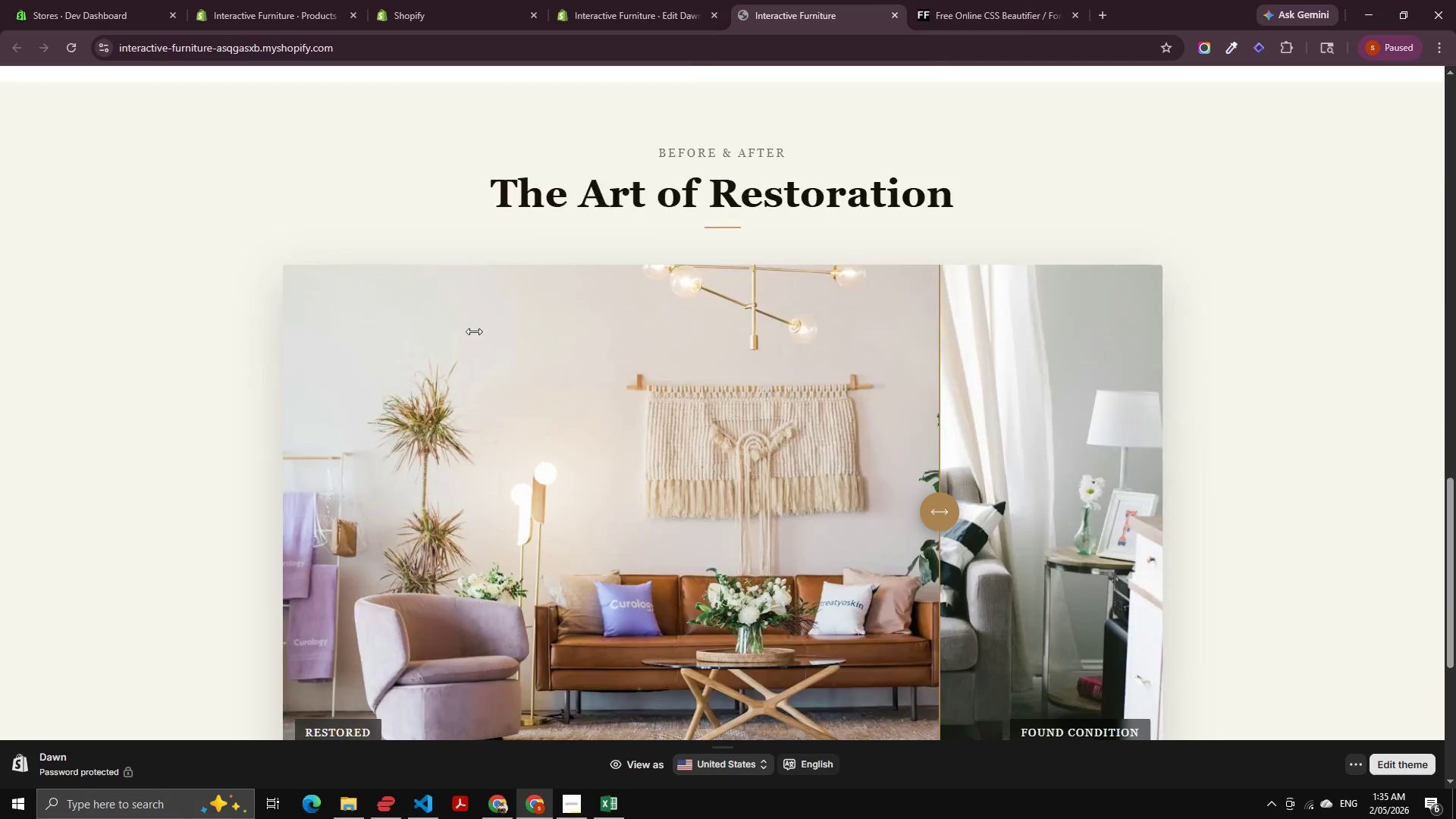 
type(dfgsfdh)
 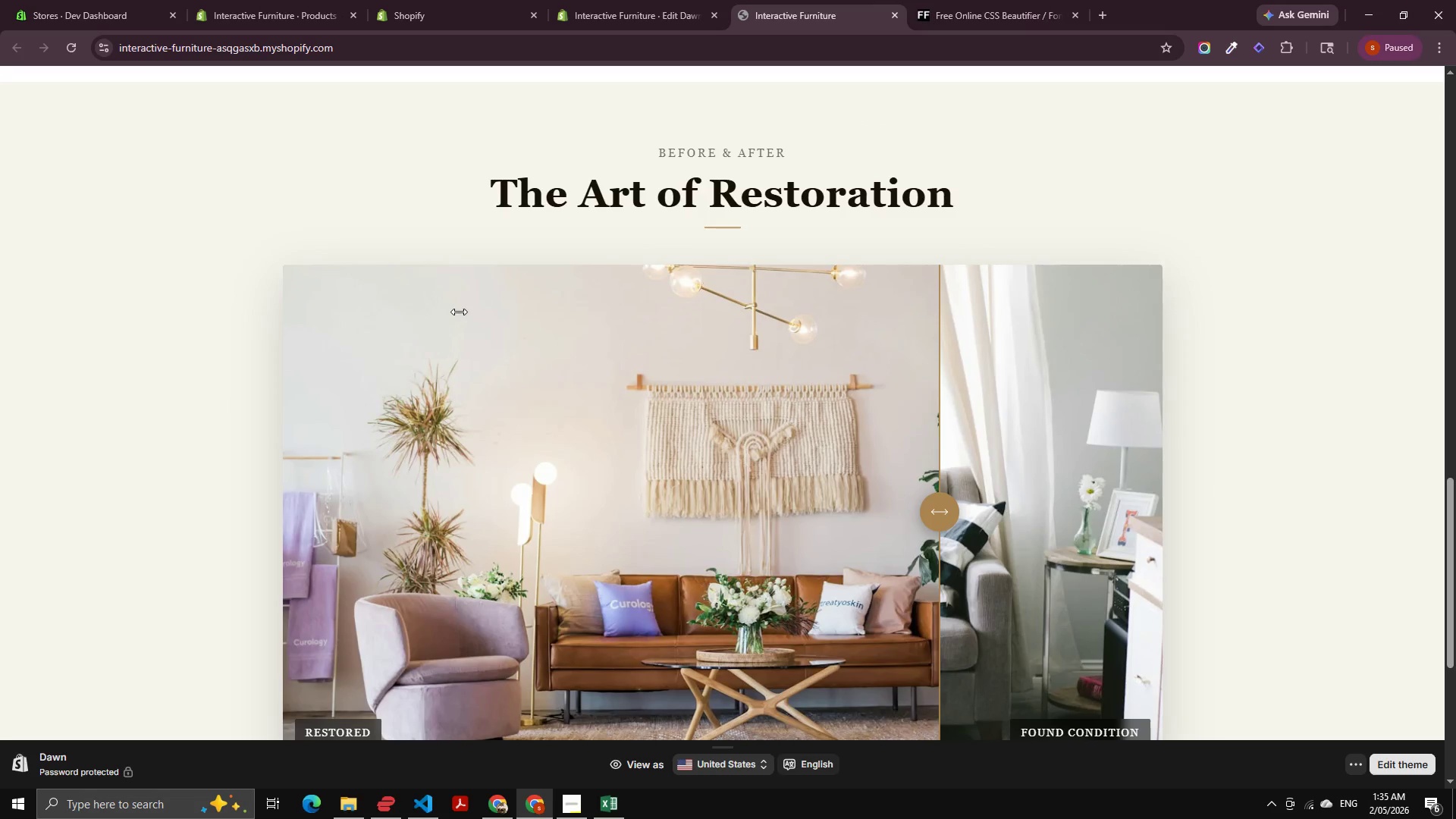 
key(Control+ControlRight)
 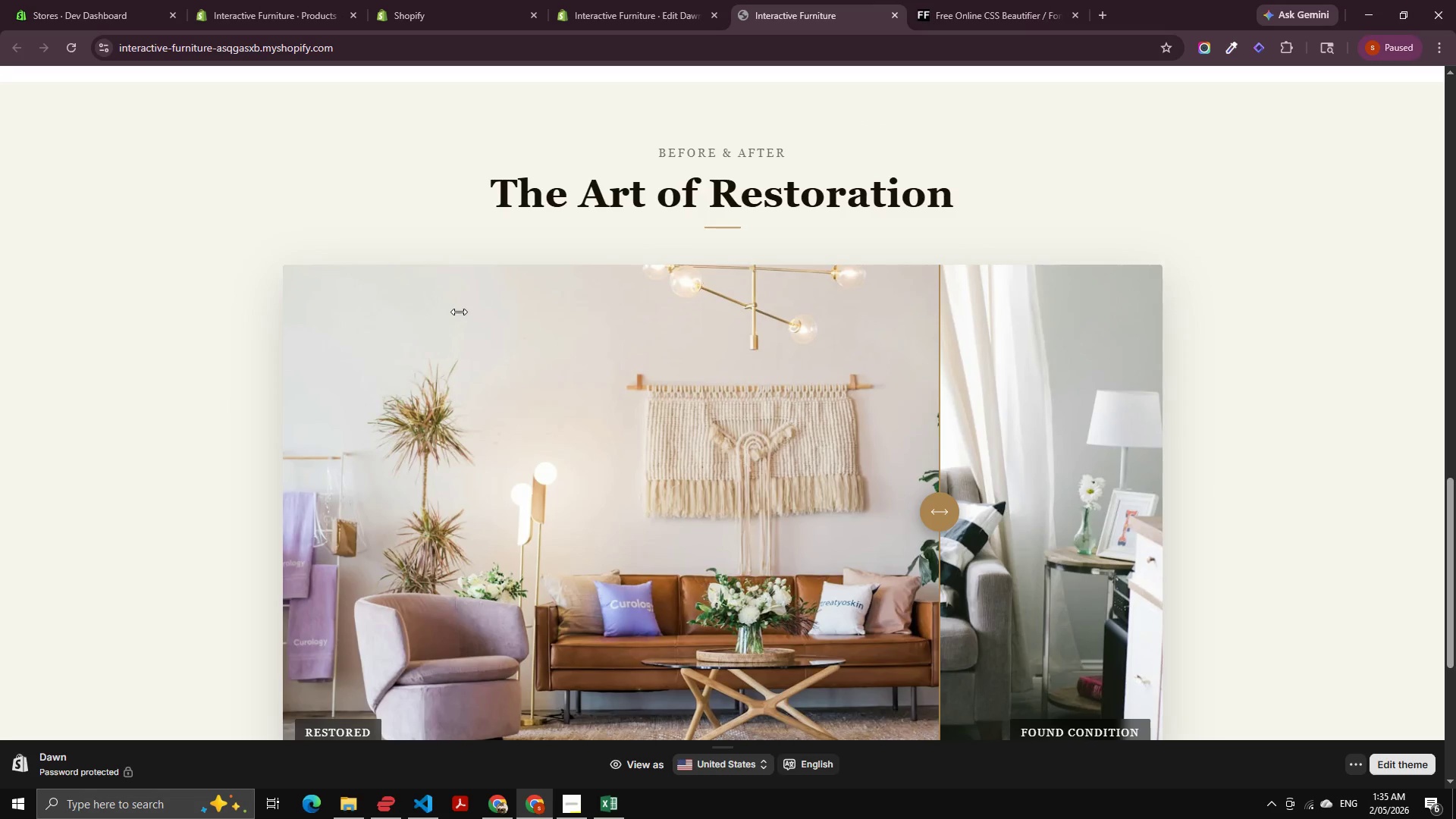 
type(gdsc)
 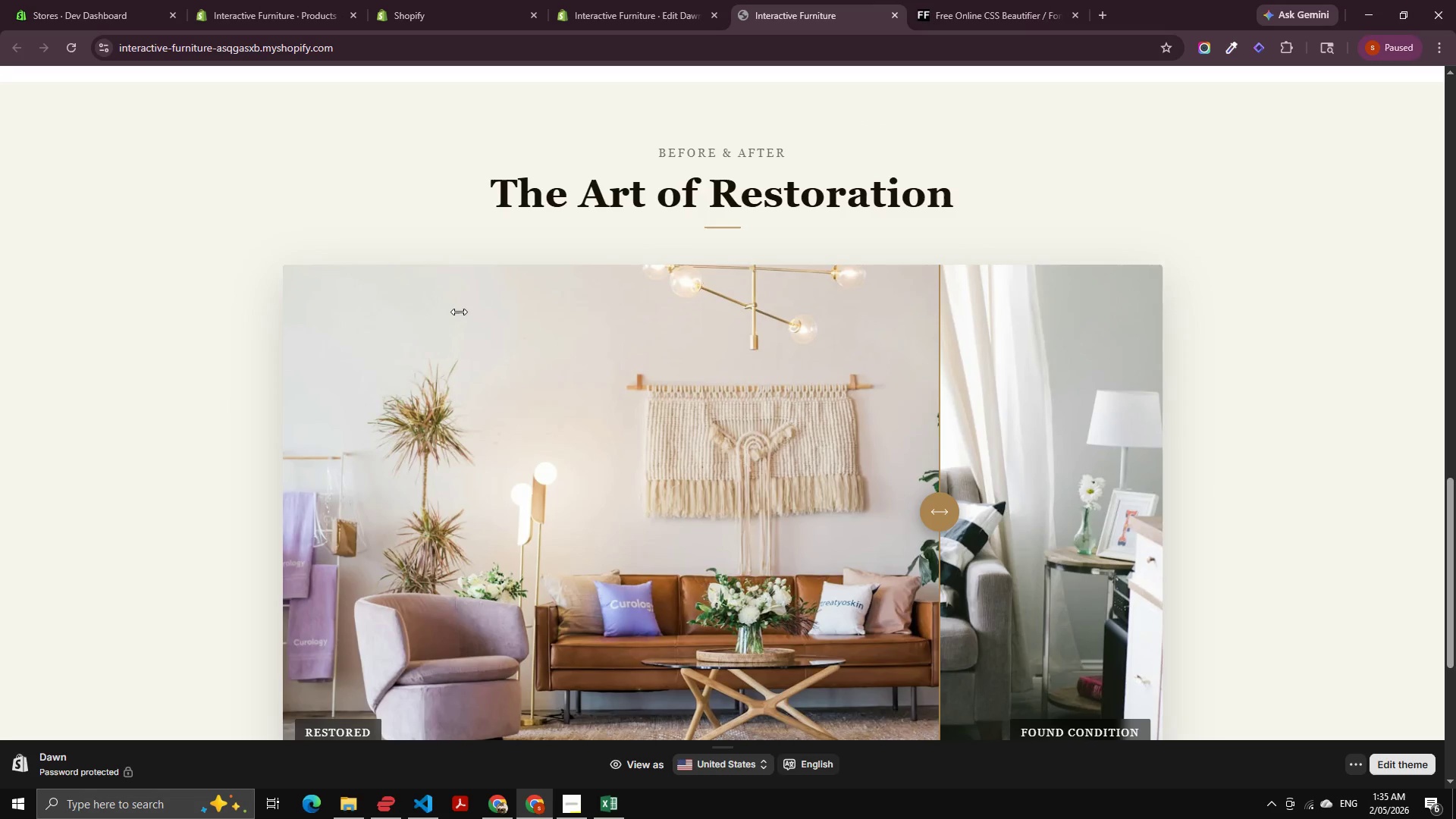 
key(ArrowLeft)
 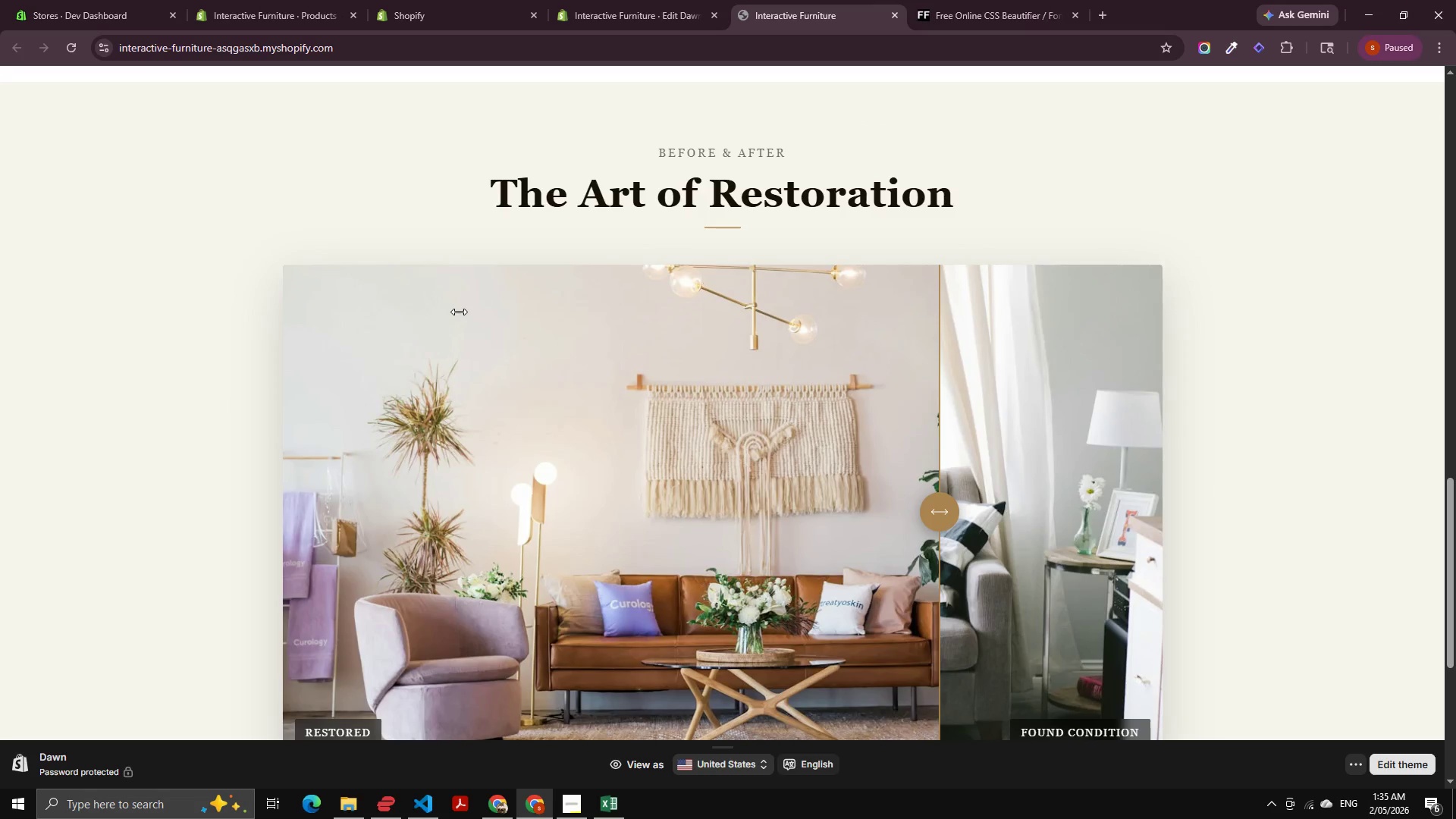 
type(hsdg)
 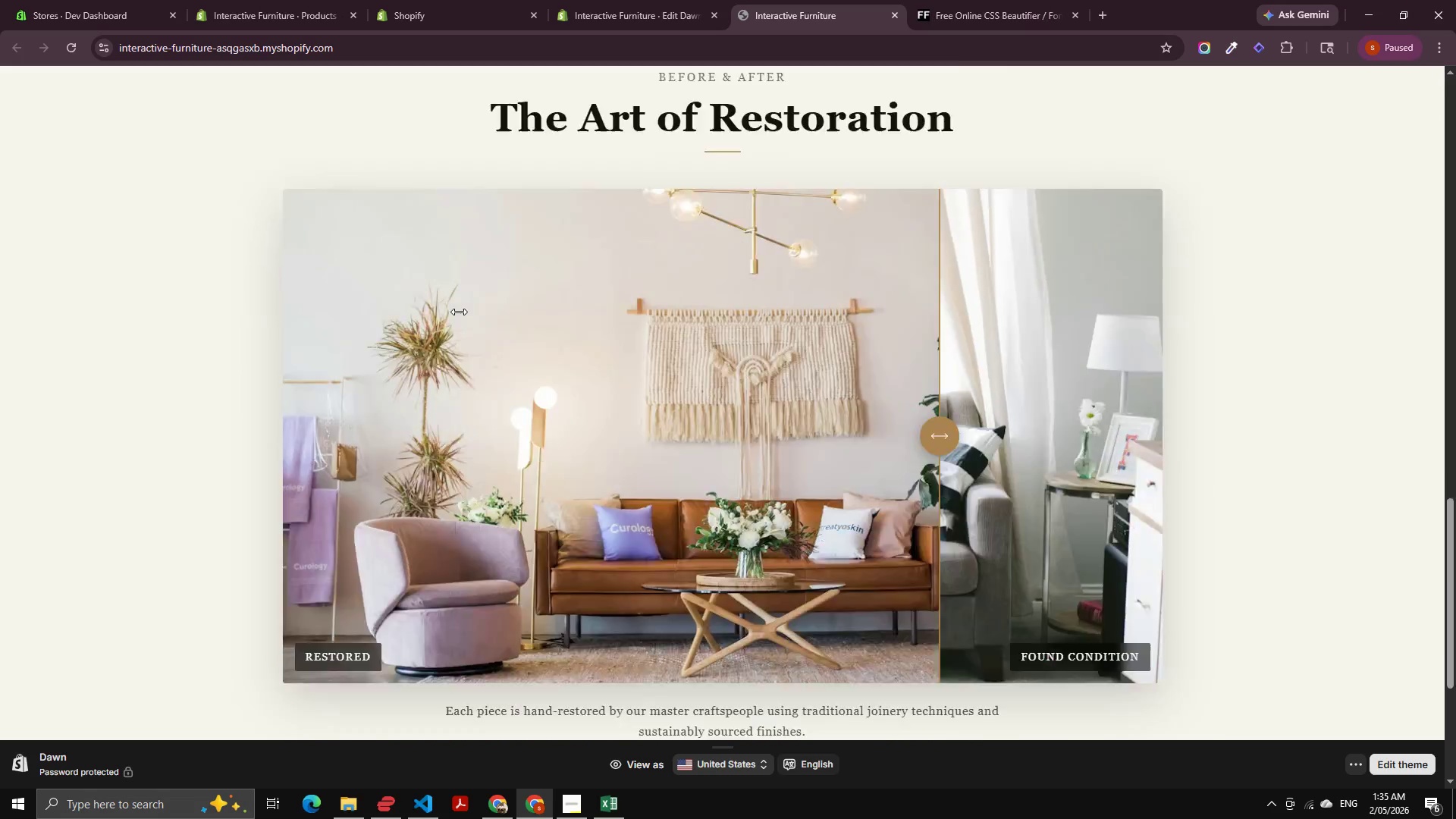 
key(ArrowLeft)
 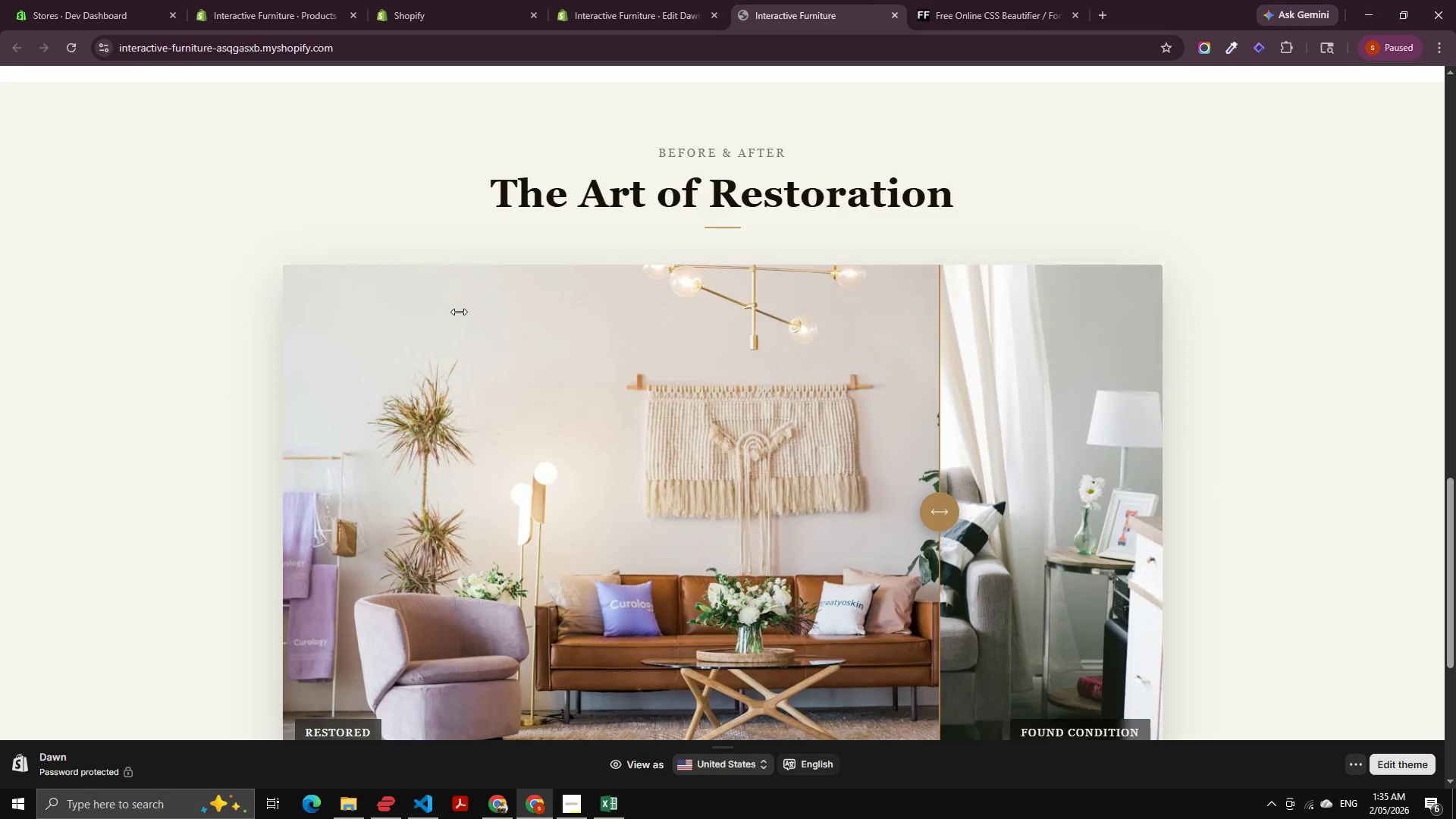 
type(dgkjt)
 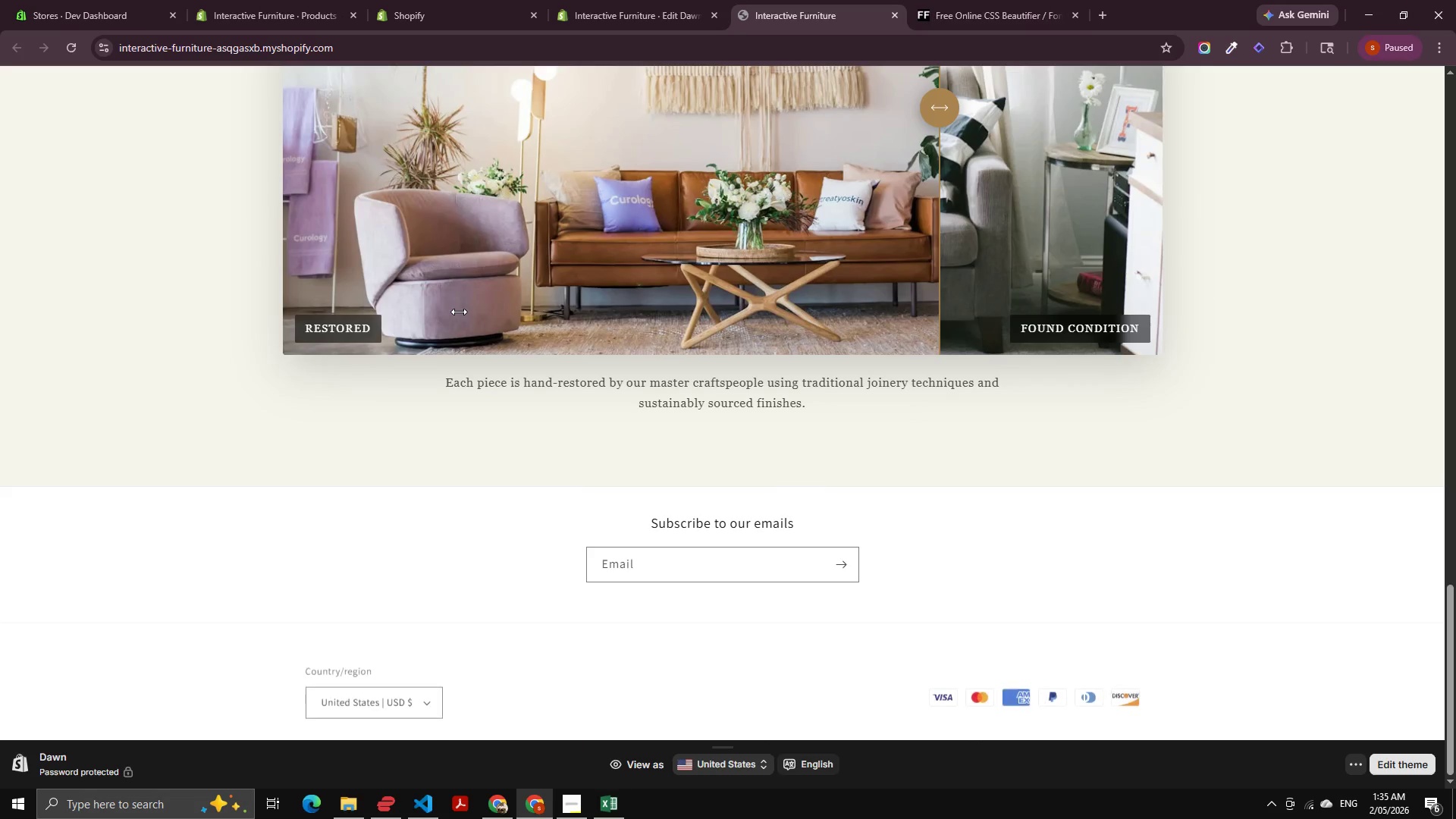 
key(ArrowLeft)
 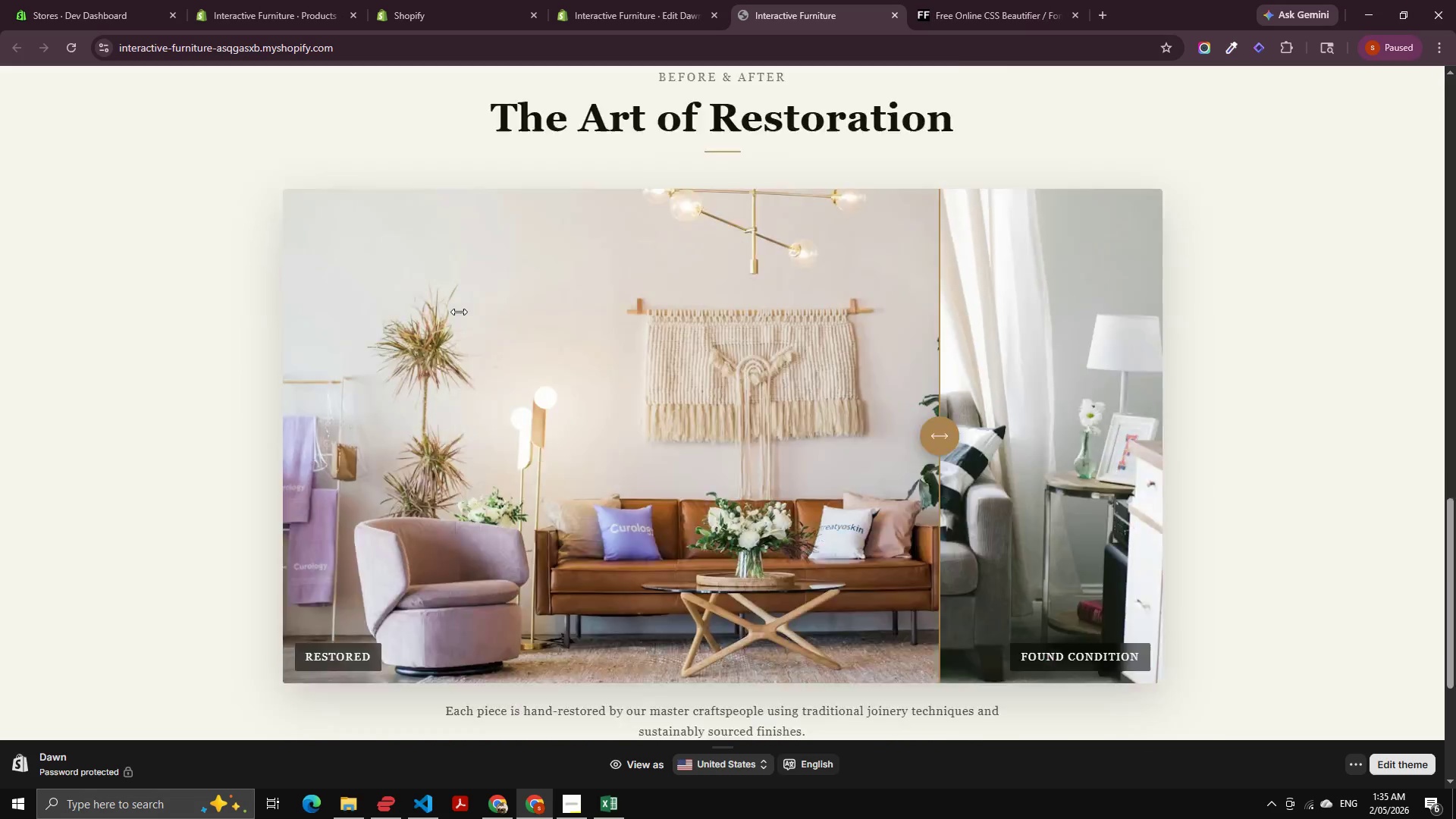 
type( gdsgdsgsdfasfgasdhdfjdshbds)
 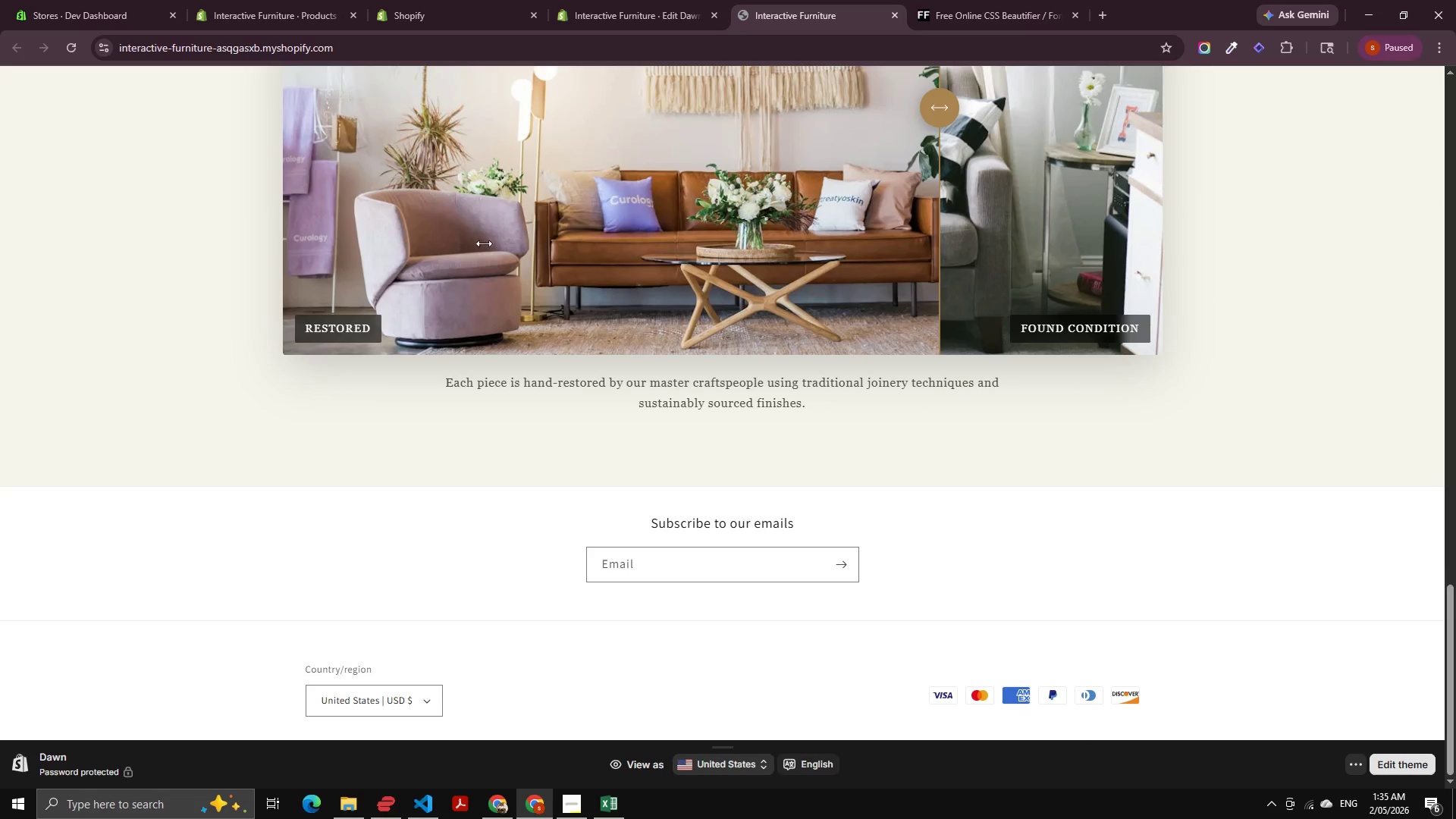 
type(hnfnbc)
 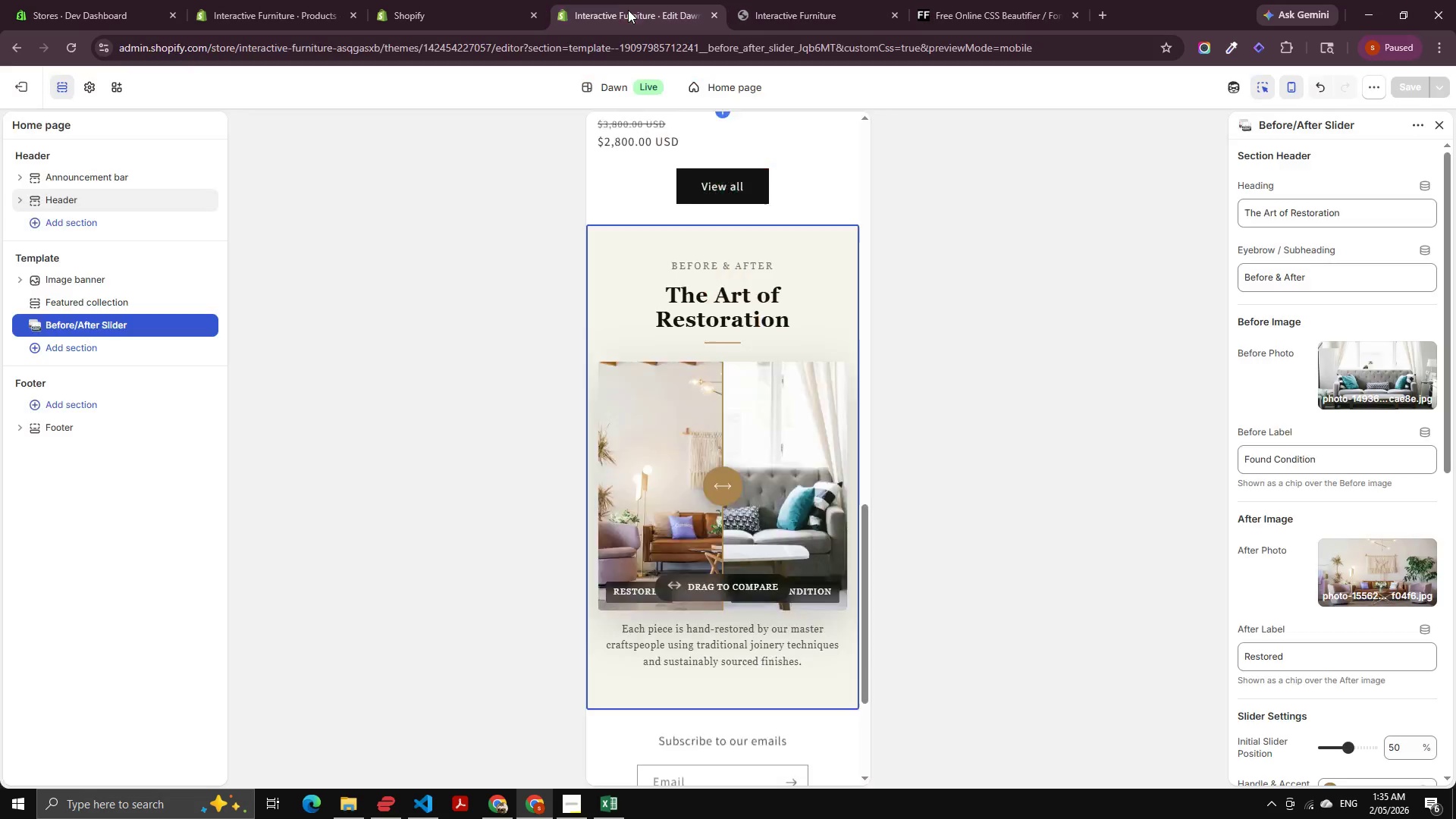 
left_click([628, 10])
 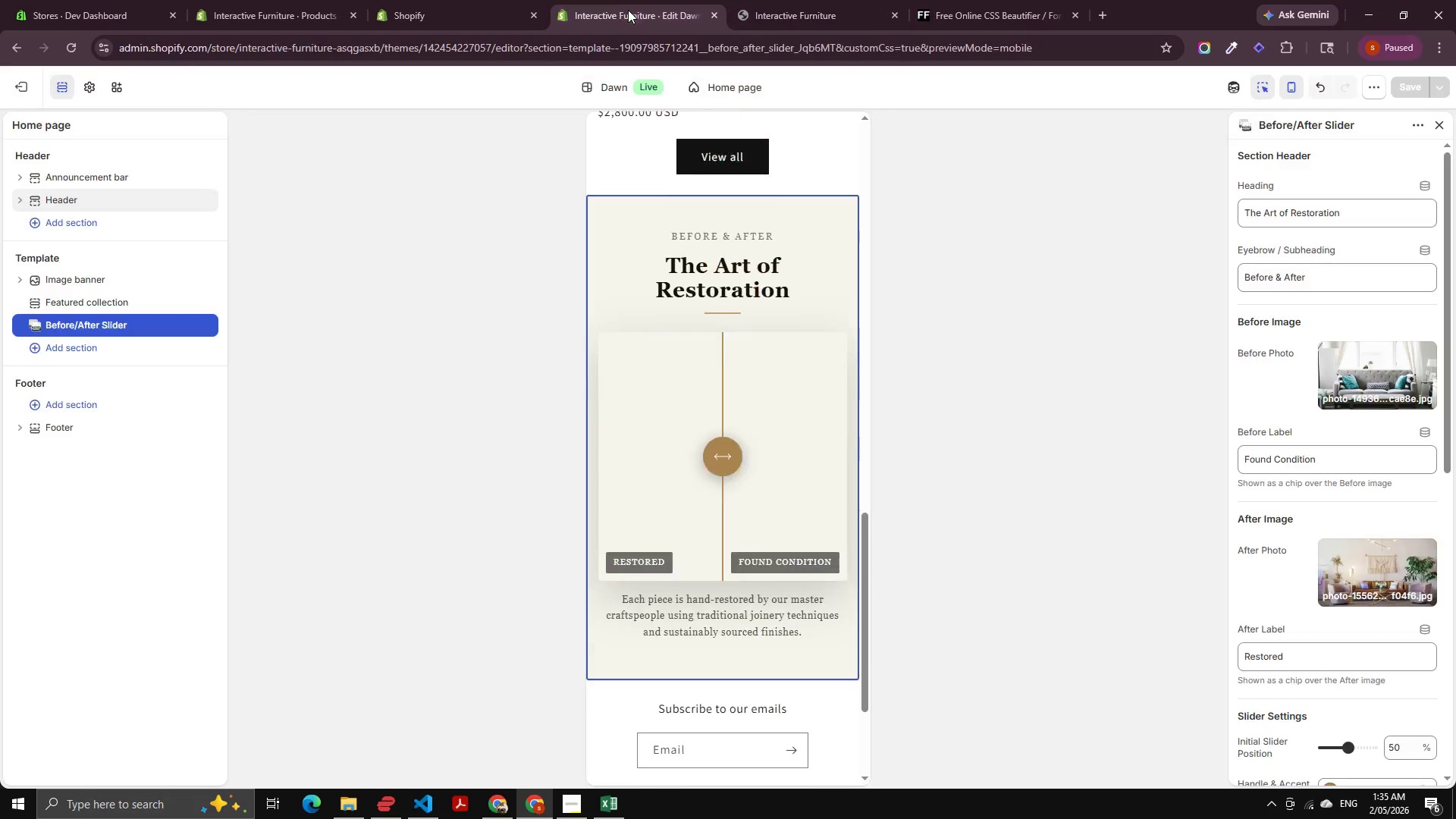 
type(bxcbxf)
 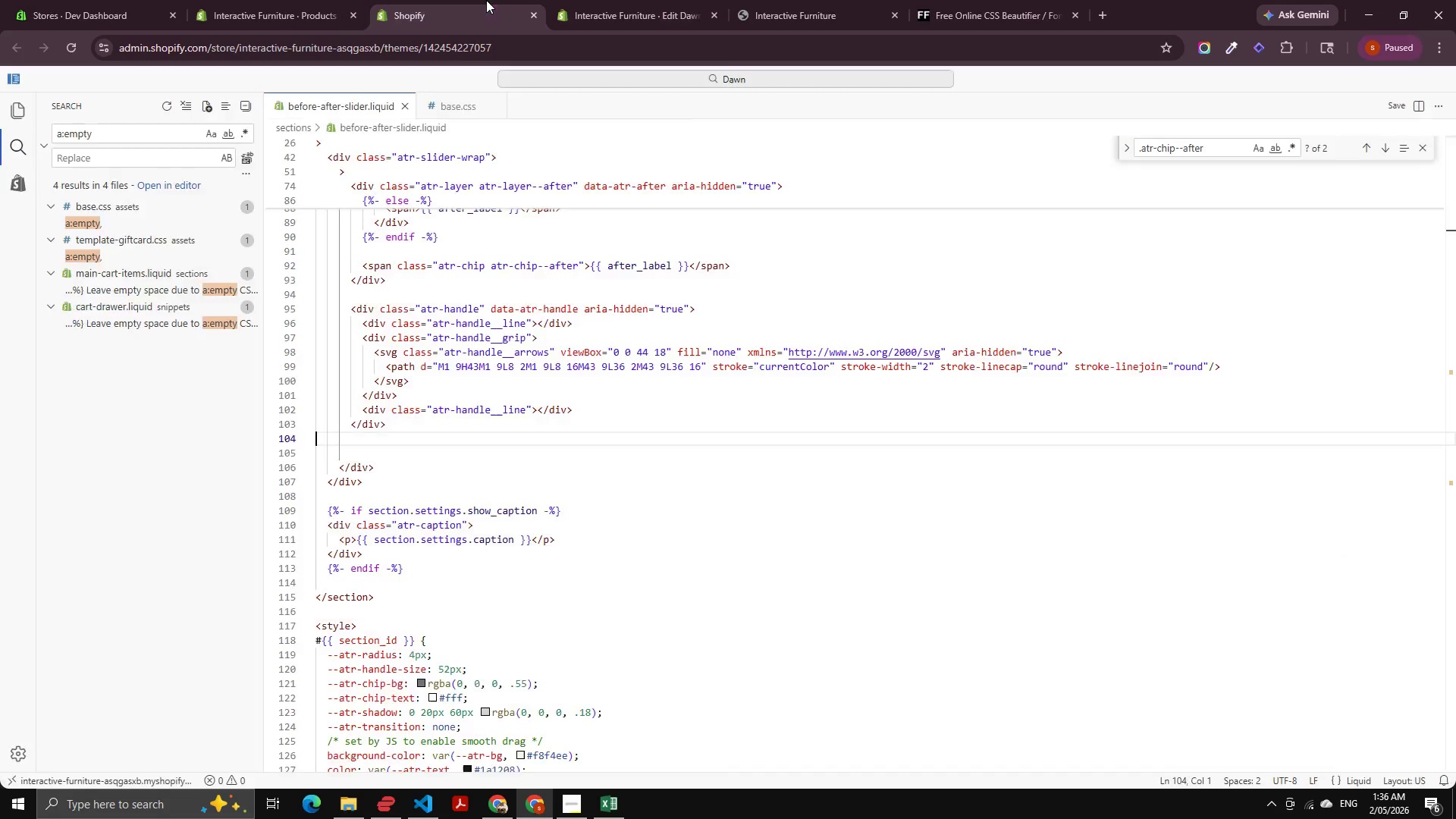 
left_click([486, 0])
 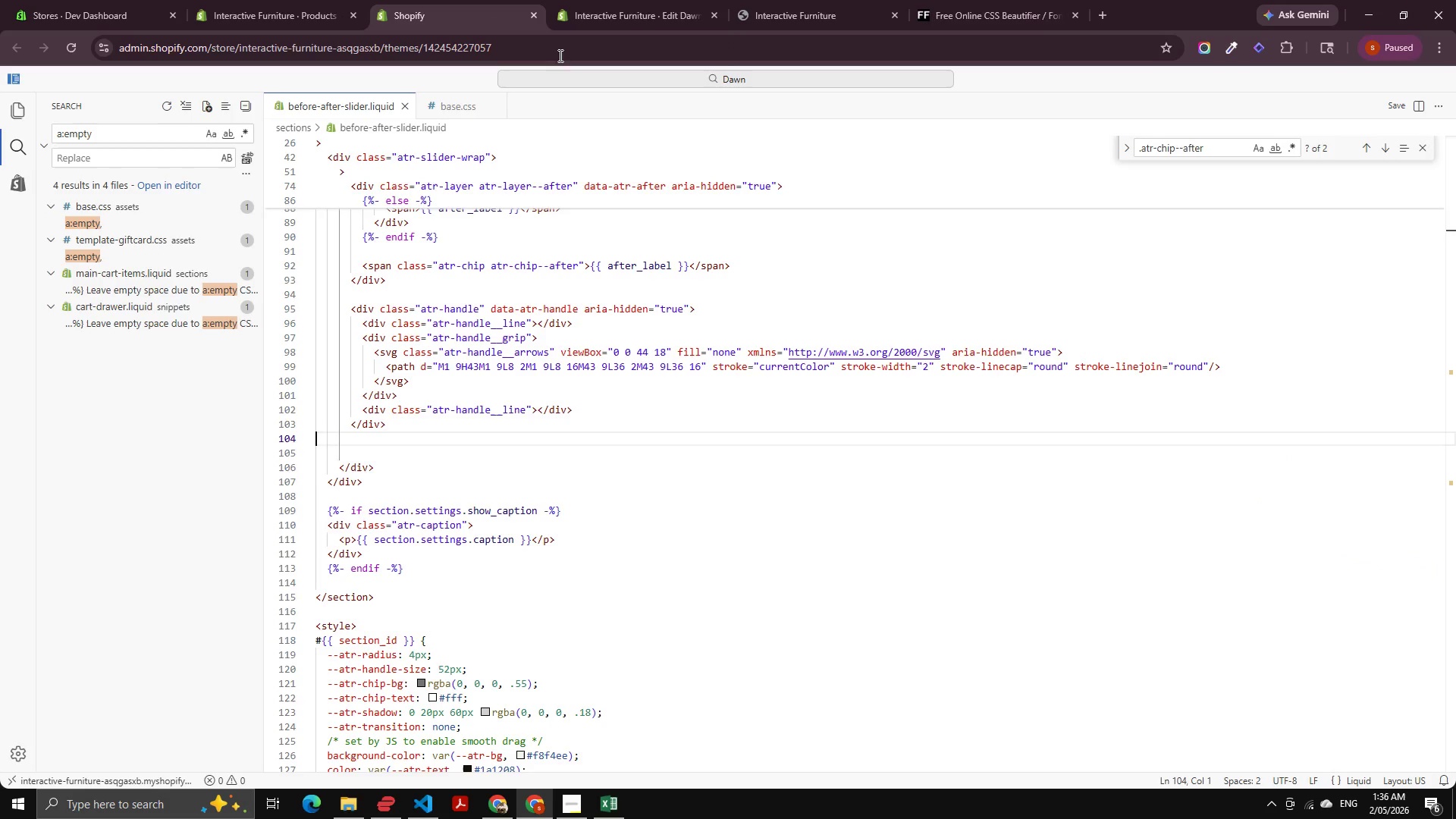 
hold_key(key=B, duration=0.36)
 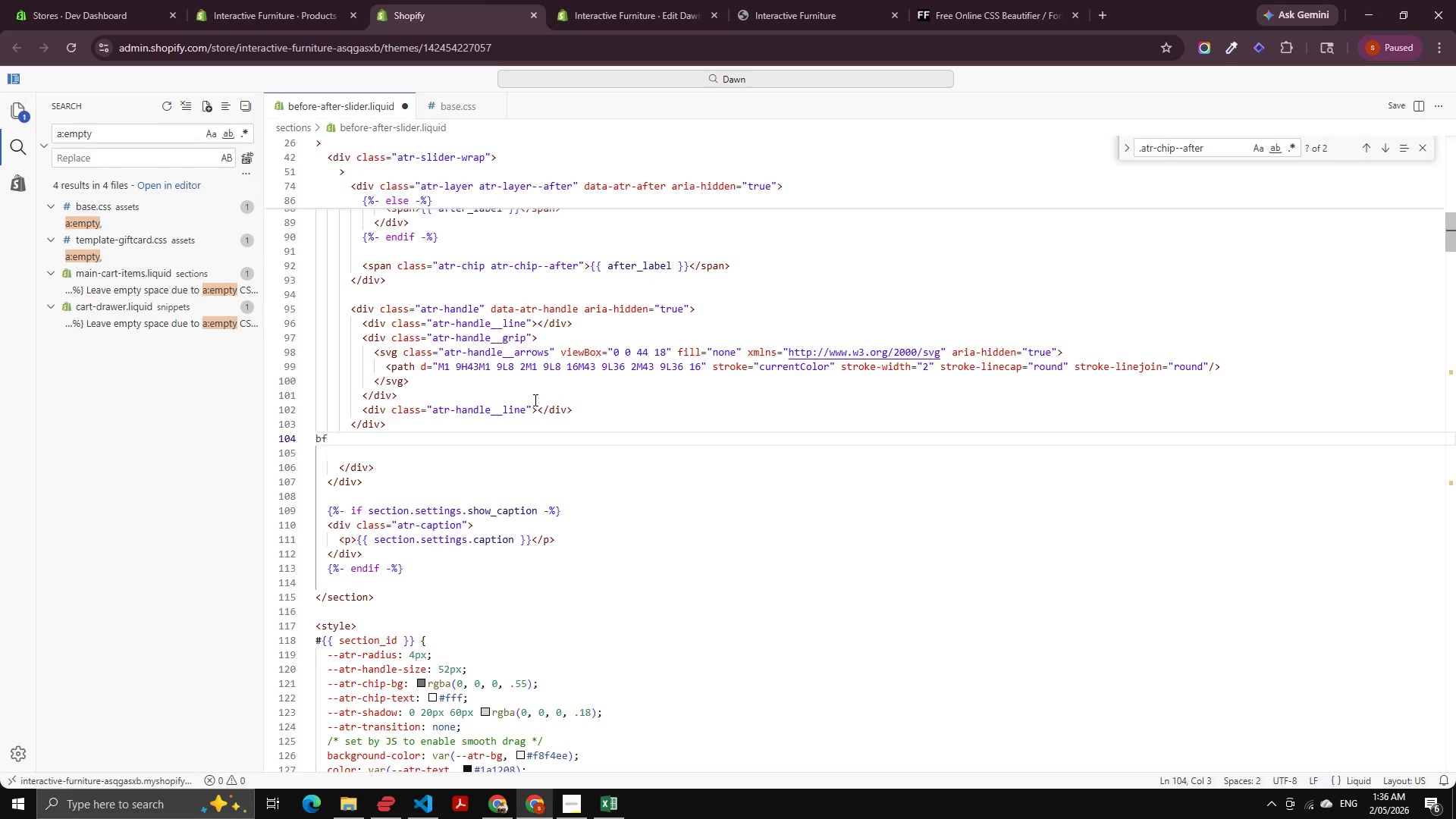 
key(F)
 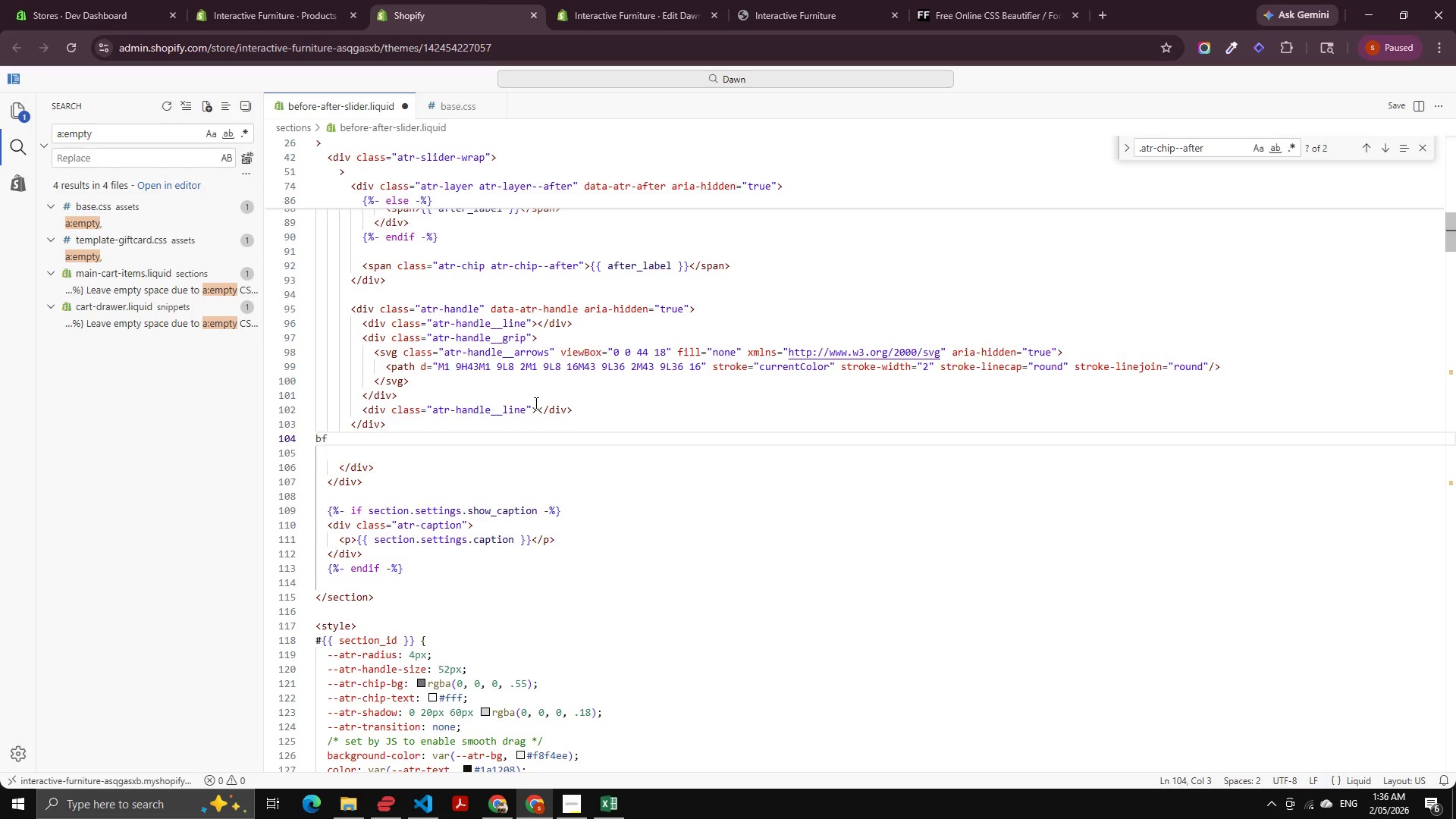 
key(Control+Z)
 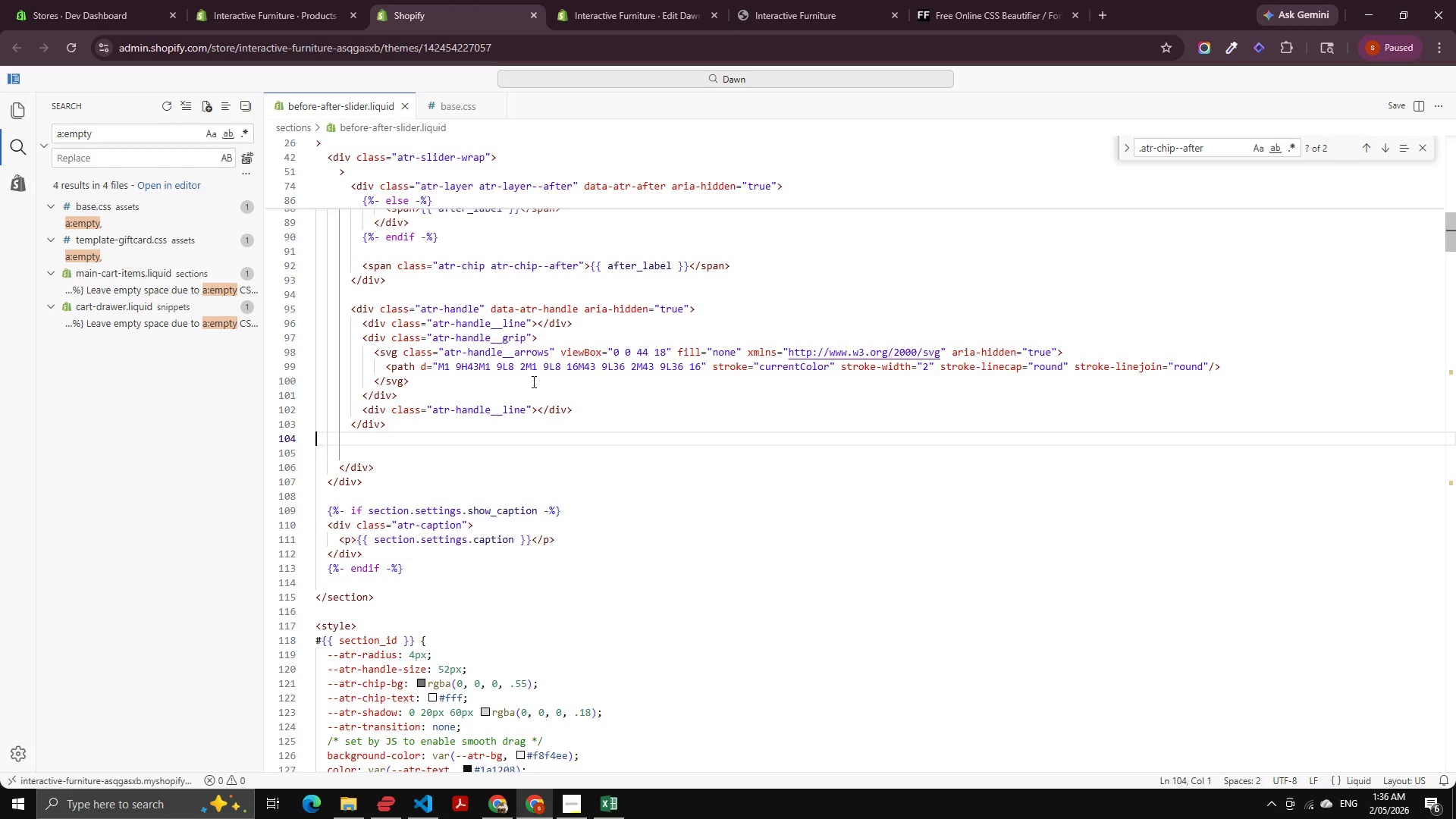 
scroll: coordinate [508, 385], scroll_direction: up, amount: 27.0
 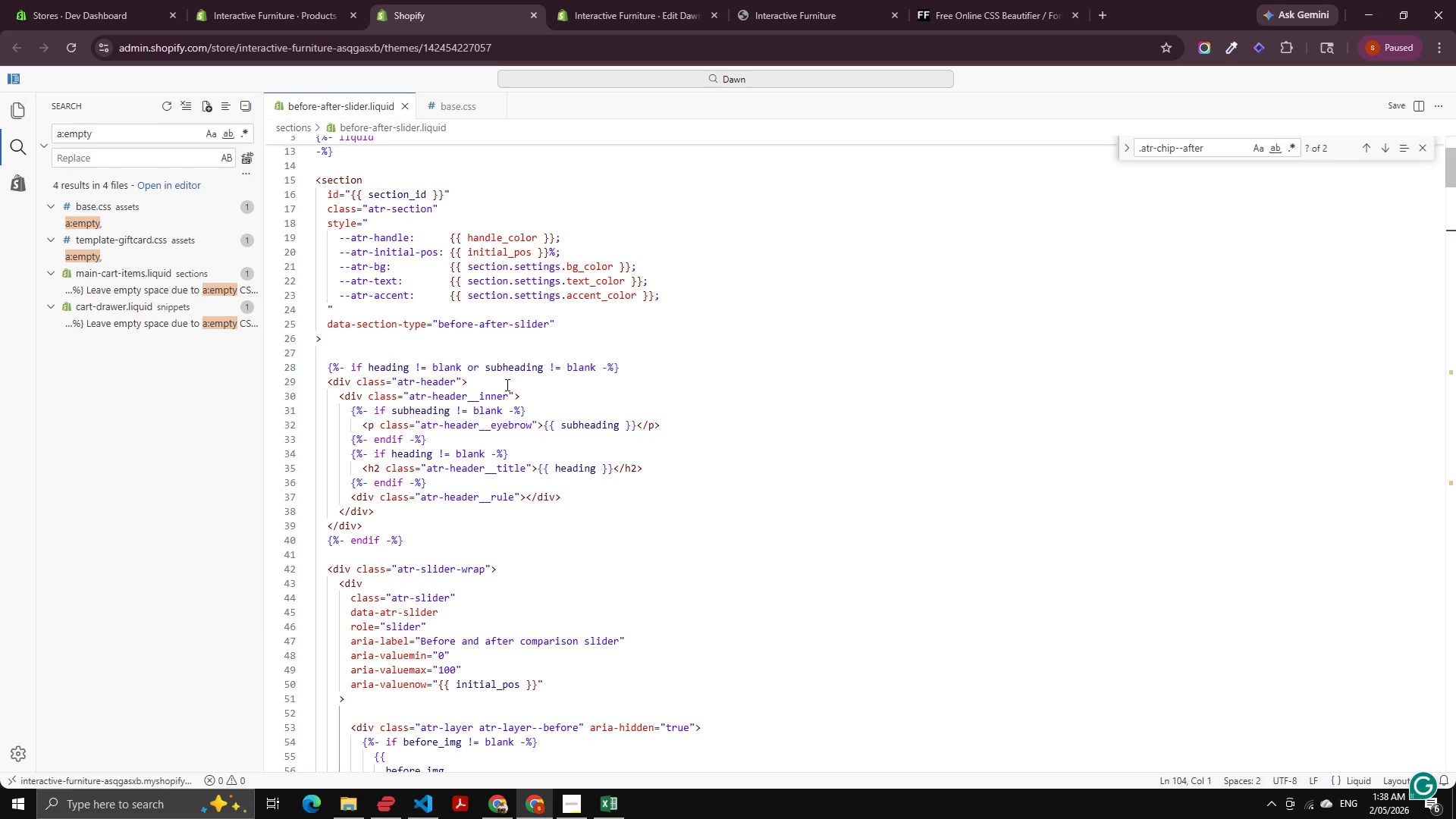 
wait(130.08)
 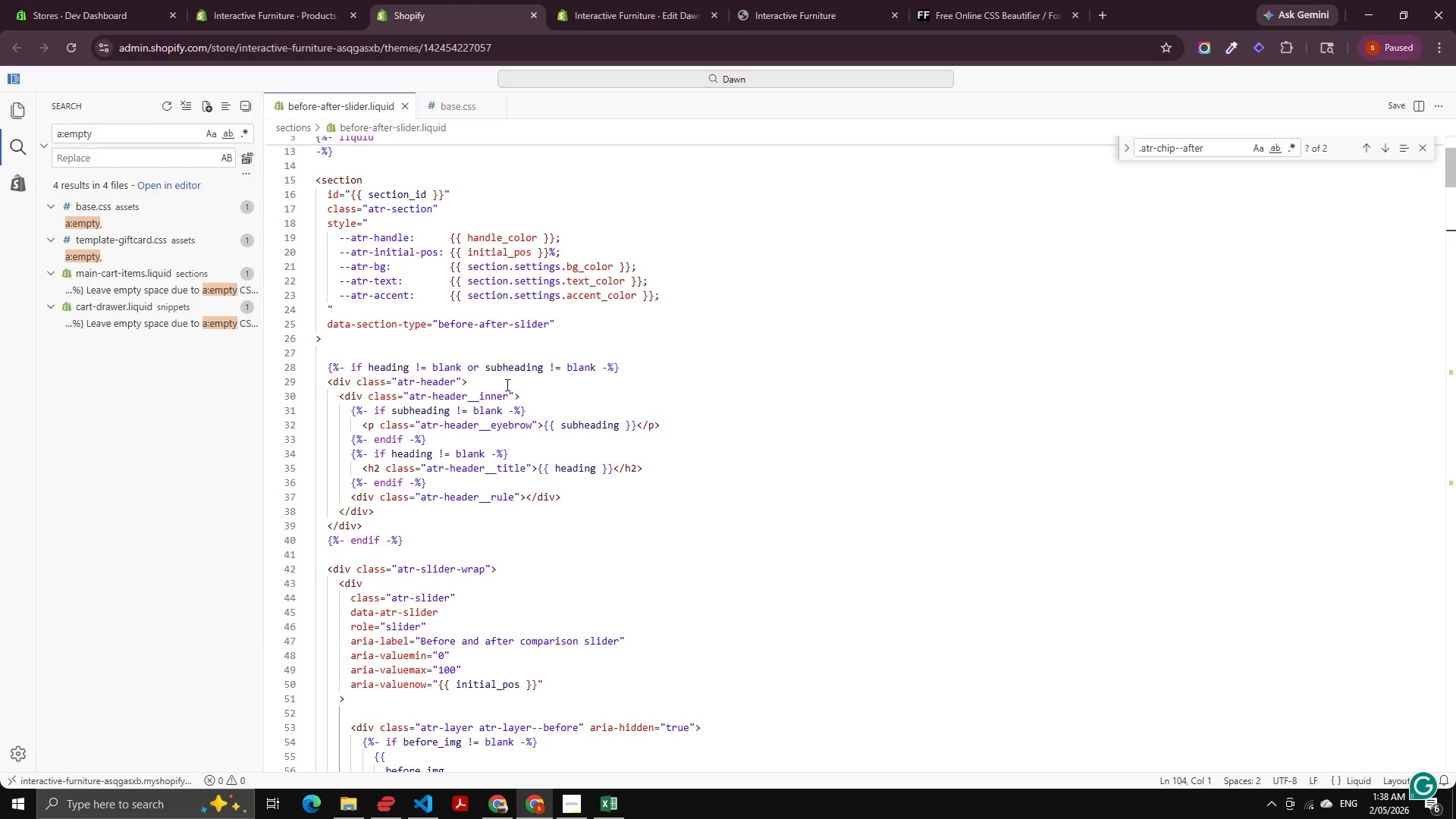 
scroll: coordinate [1023, 156], scroll_direction: down, amount: 6.0
 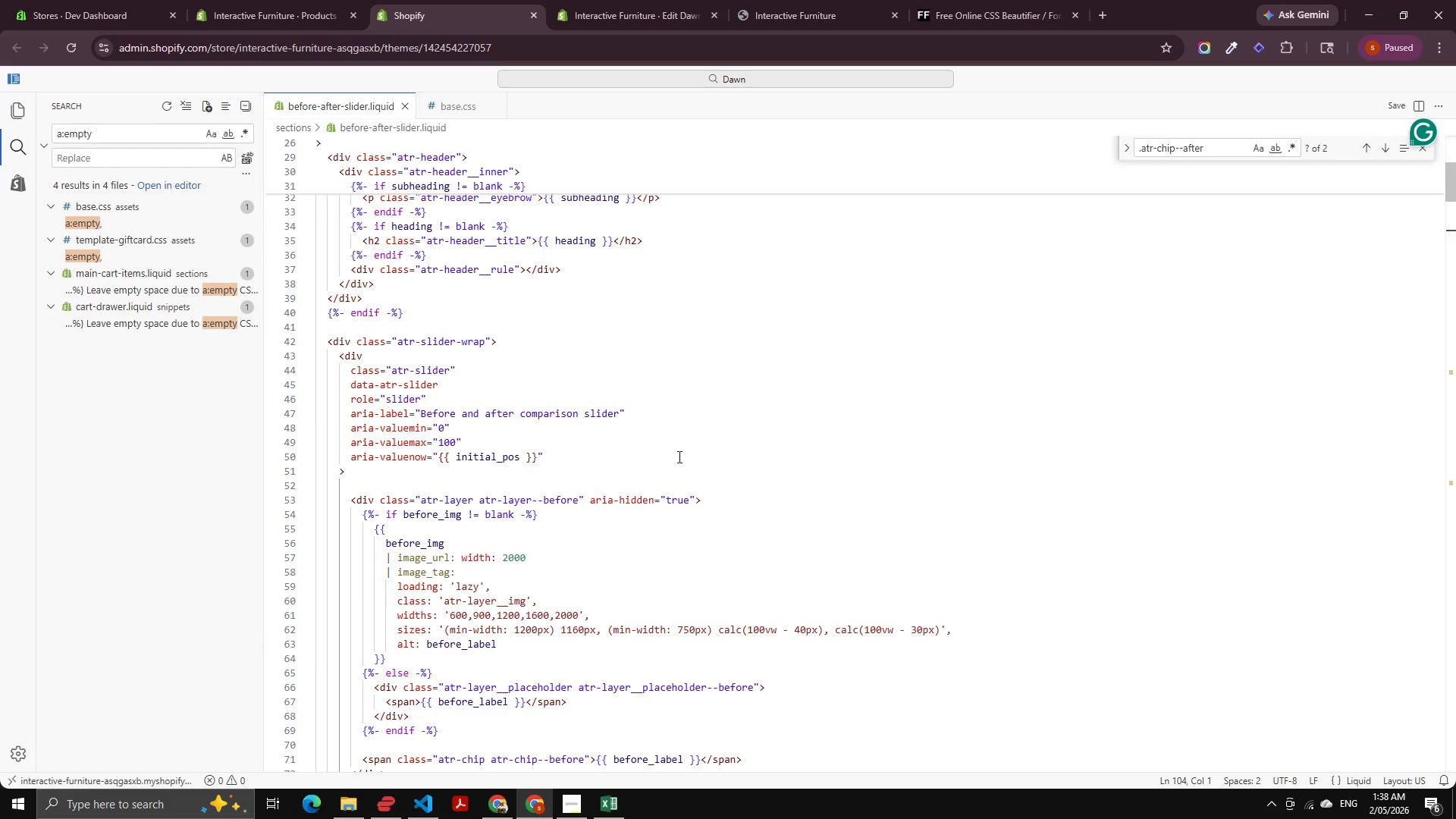 
scroll: coordinate [676, 456], scroll_direction: up, amount: 4.0
 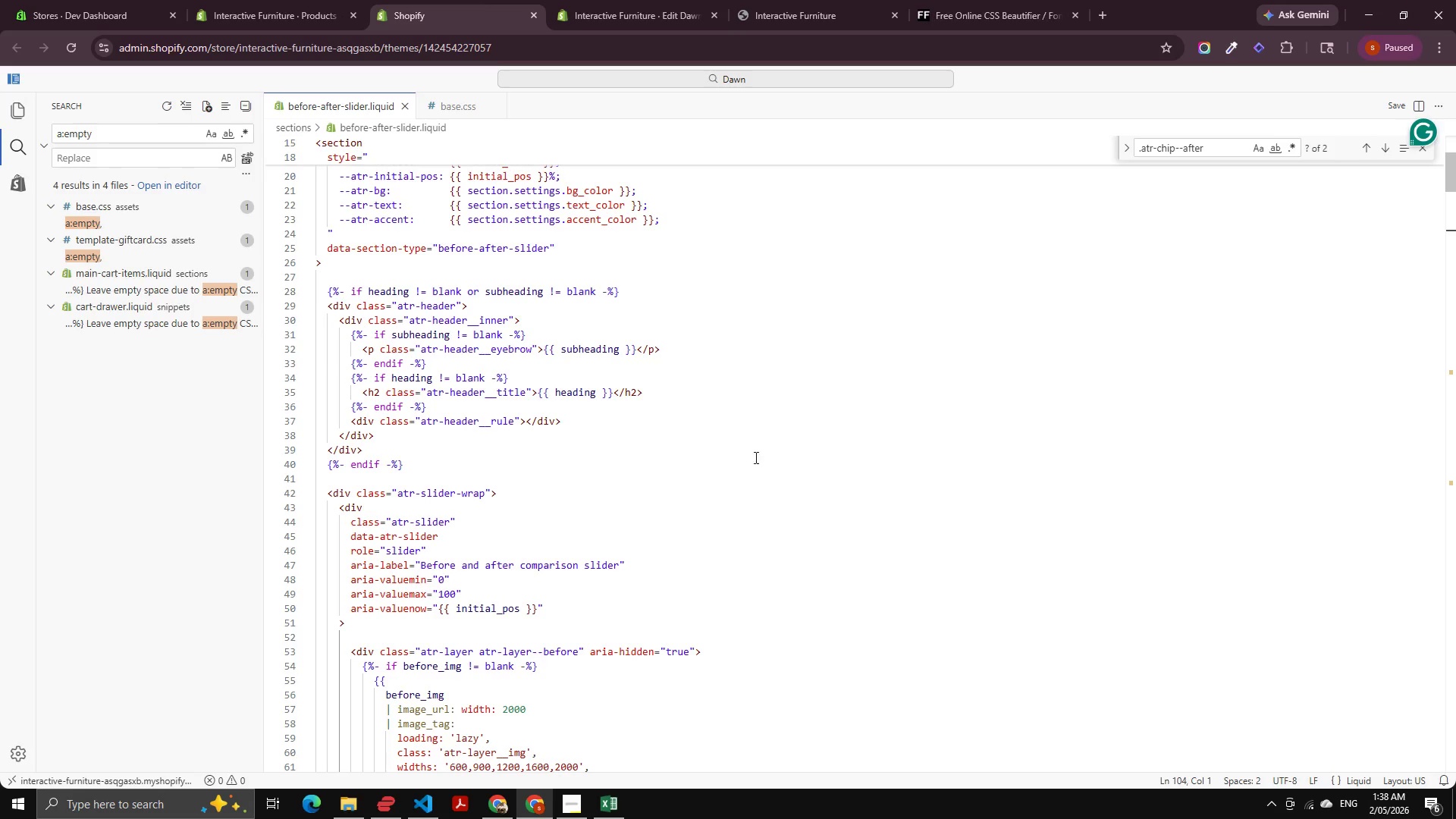 
left_click_drag(start_coordinate=[719, 492], to_coordinate=[704, 484])
 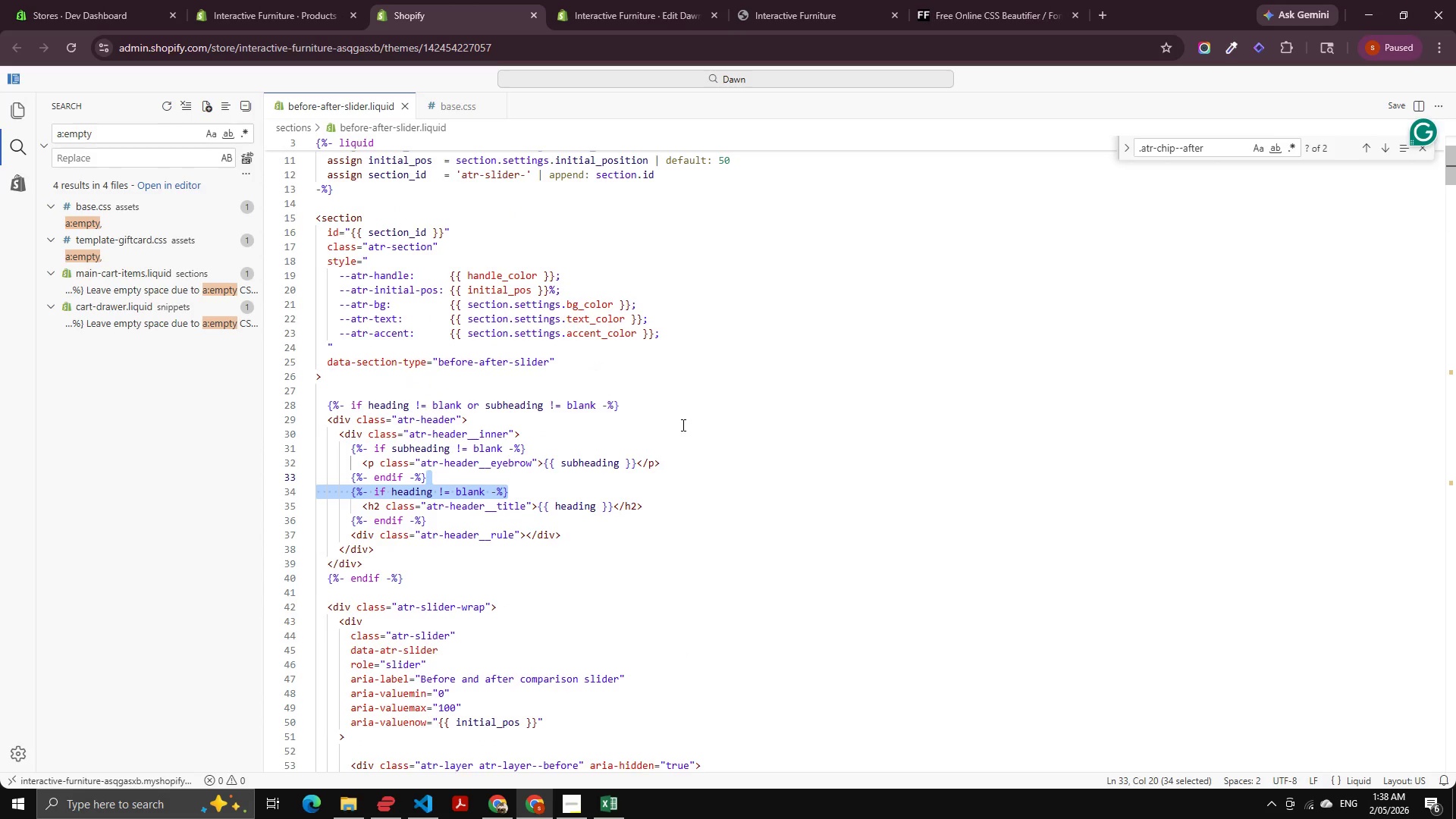 
scroll: coordinate [758, 510], scroll_direction: up, amount: 3.0
 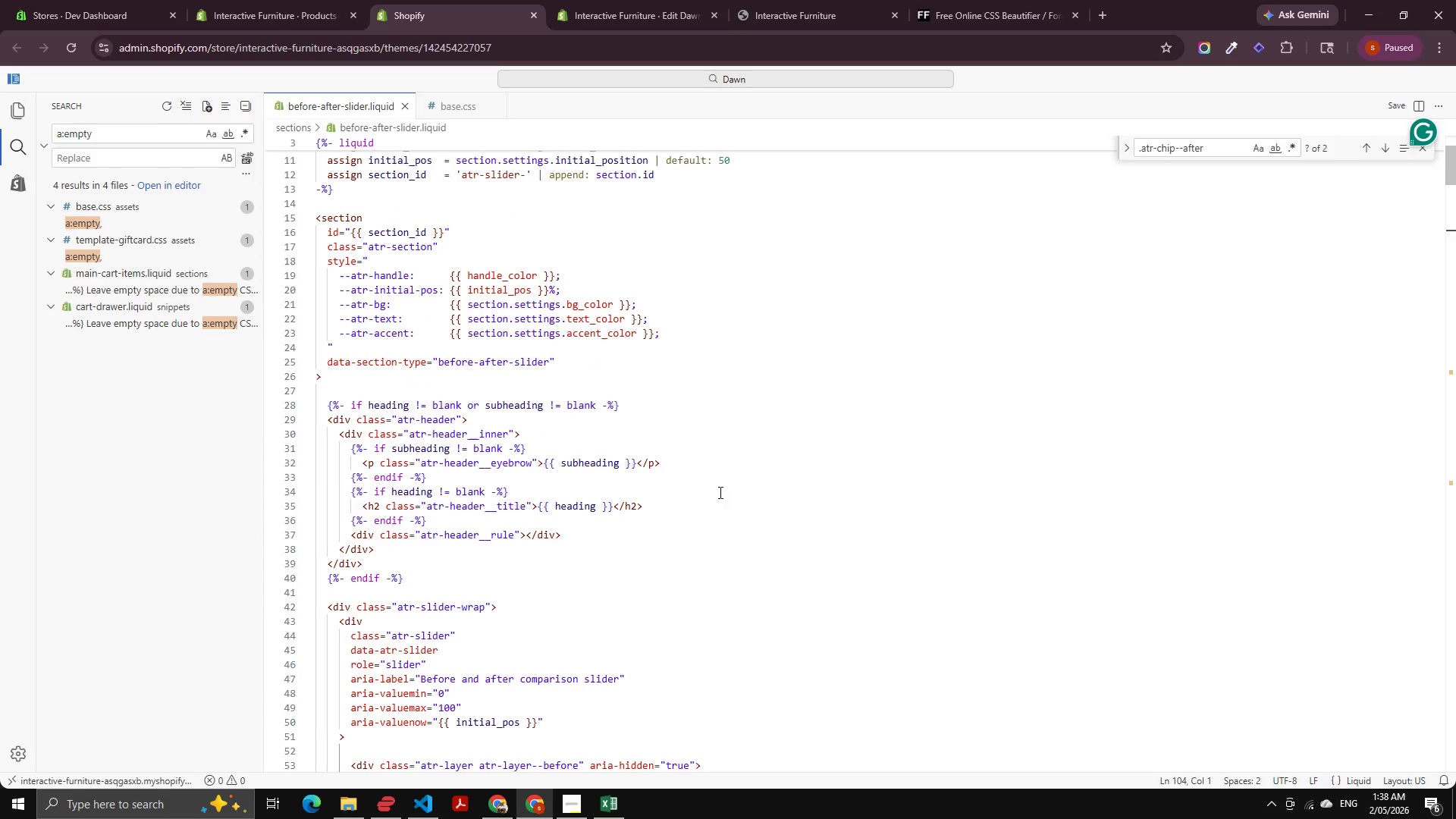 
left_click([683, 431])
 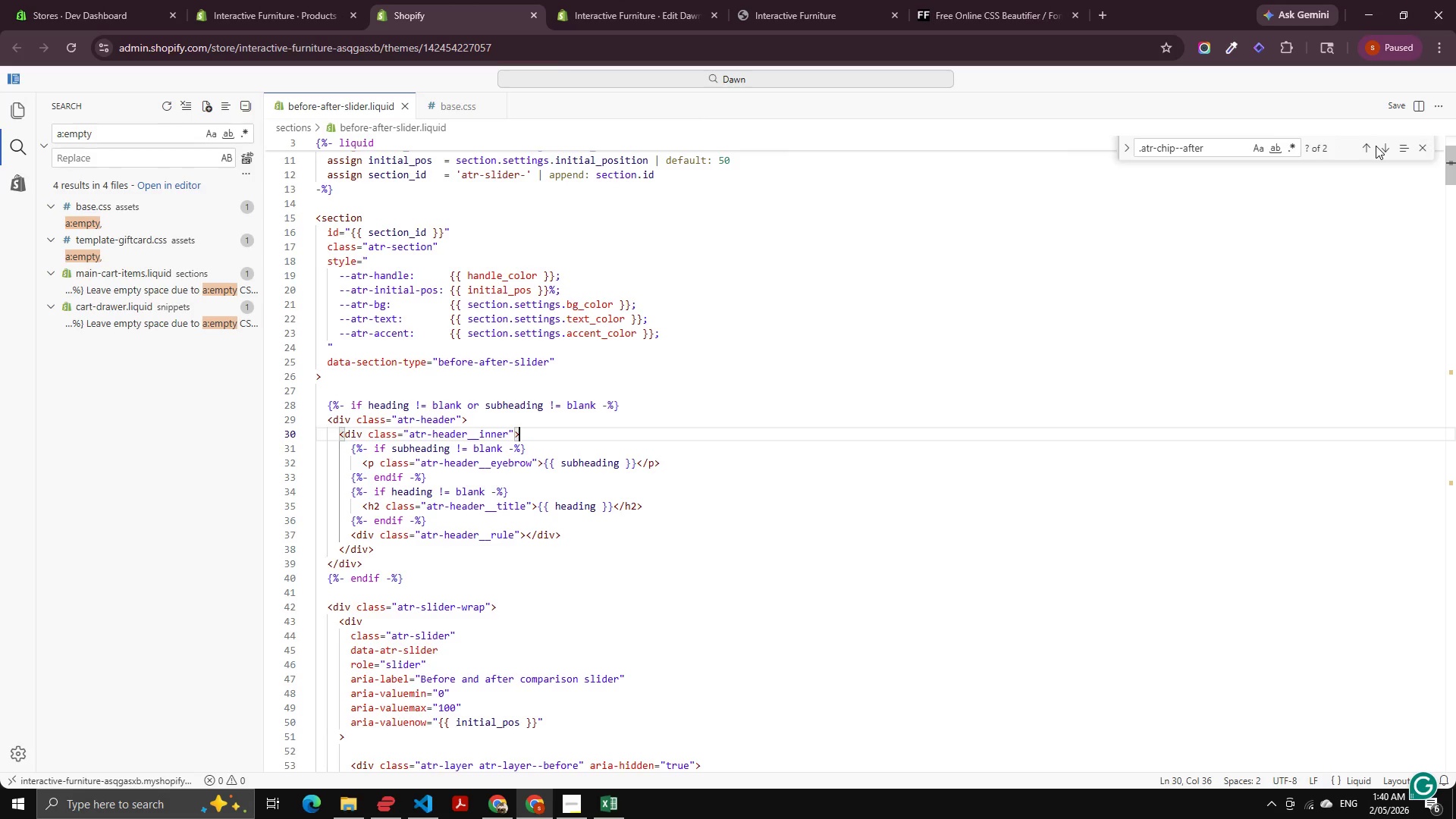 
wait(114.95)
 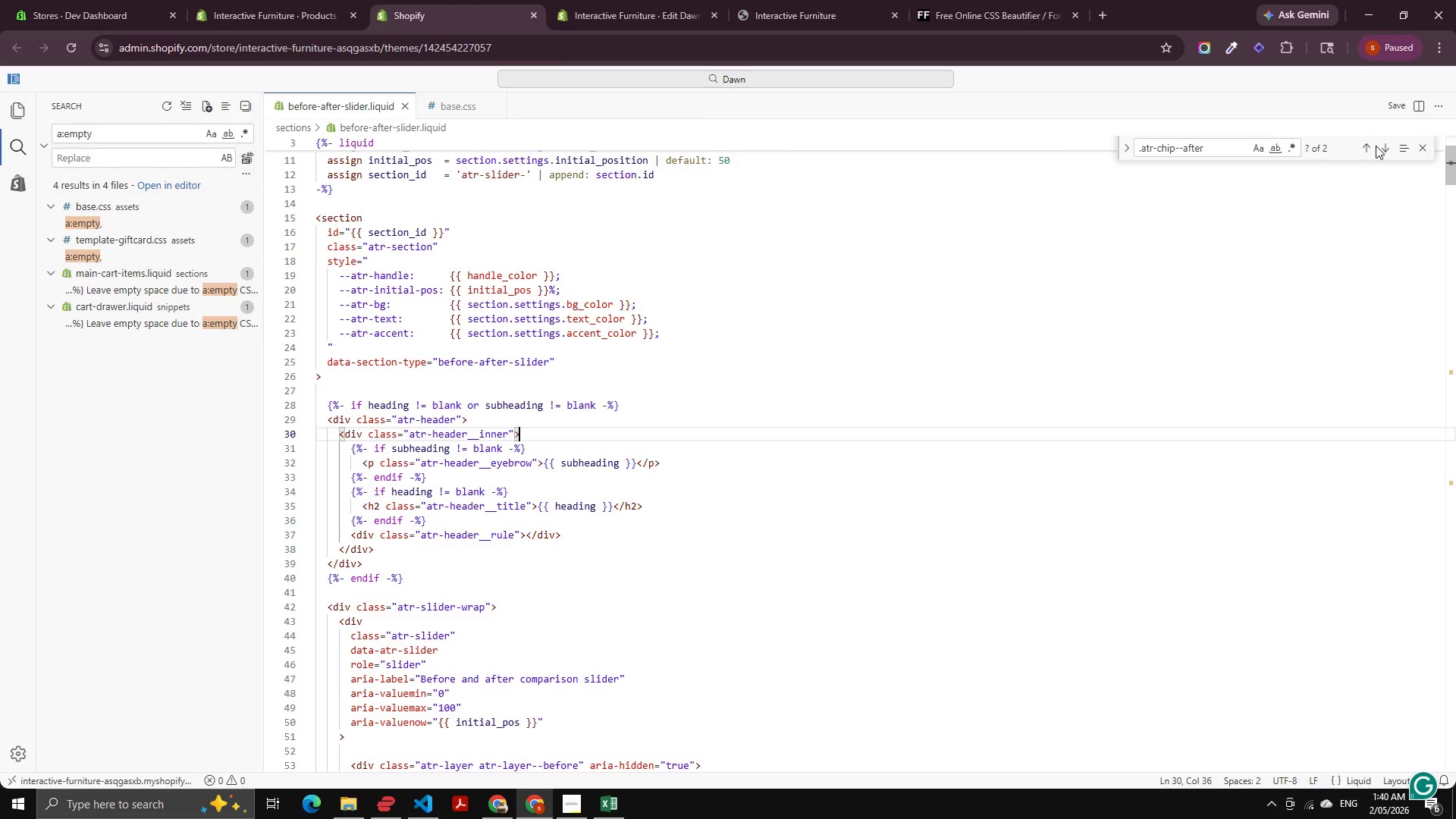 
scroll: coordinate [460, 306], scroll_direction: up, amount: 13.0
 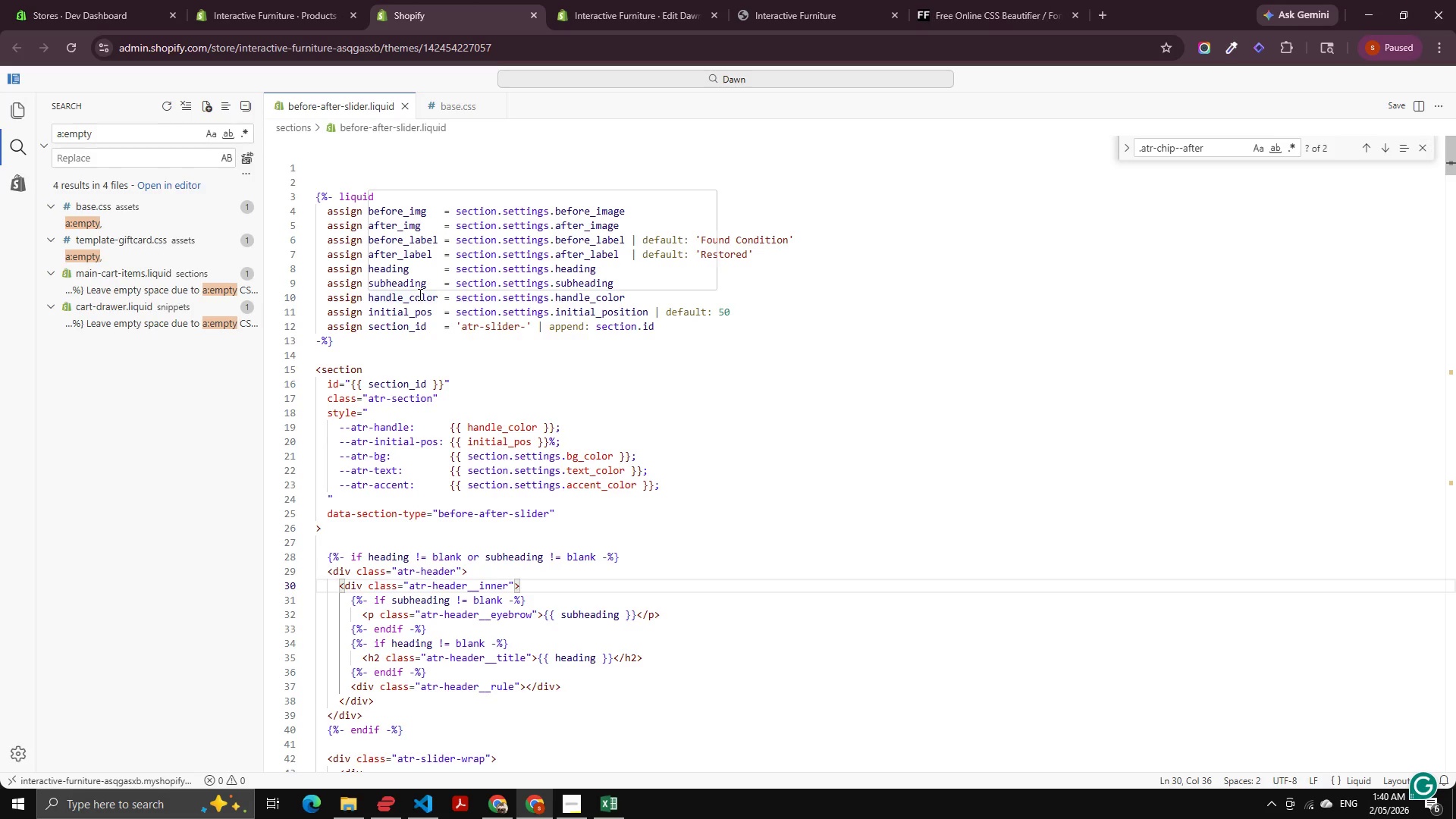 
key(ArrowUp)
 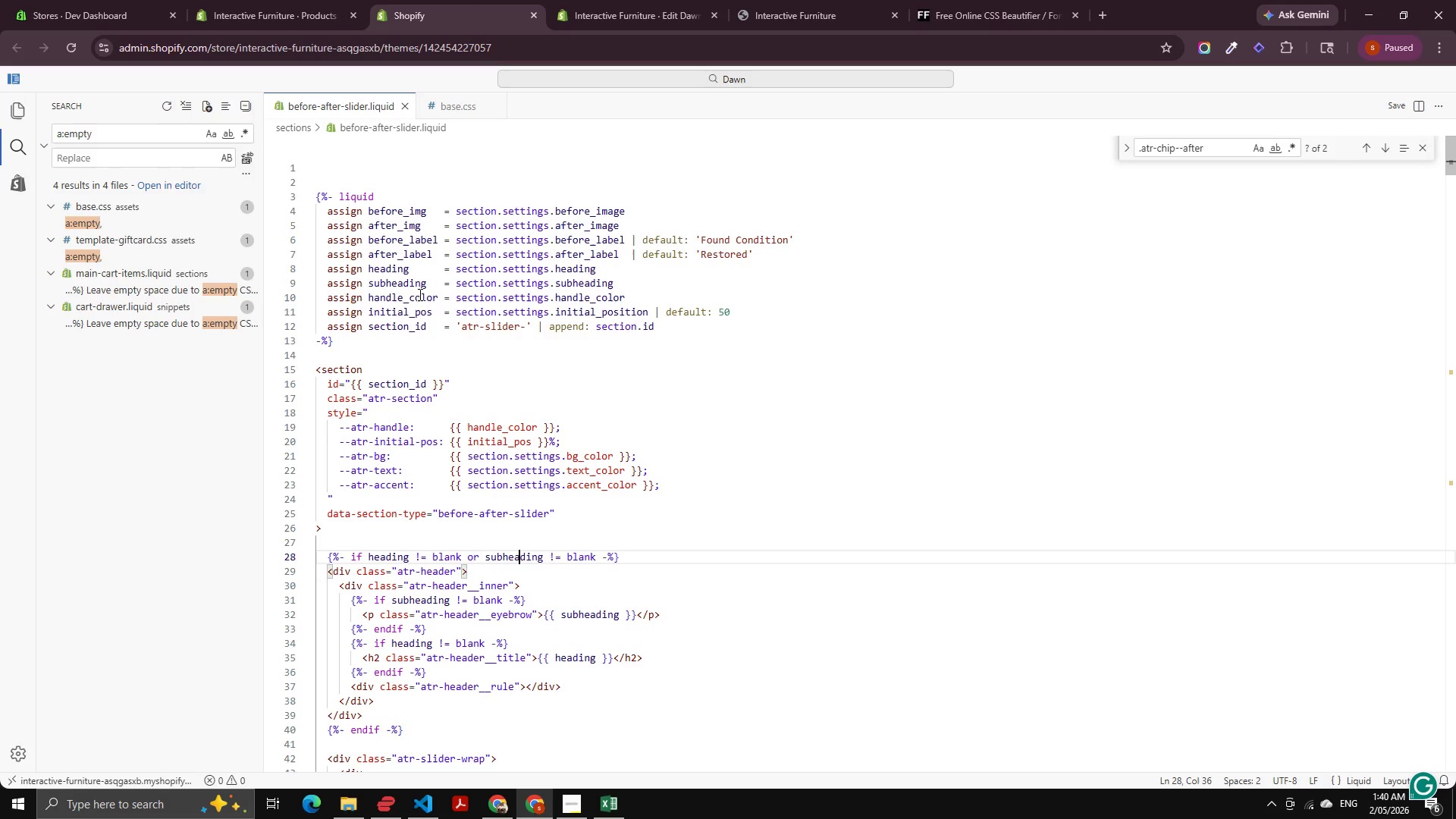 
hold_key(key=ArrowUp, duration=1.12)
 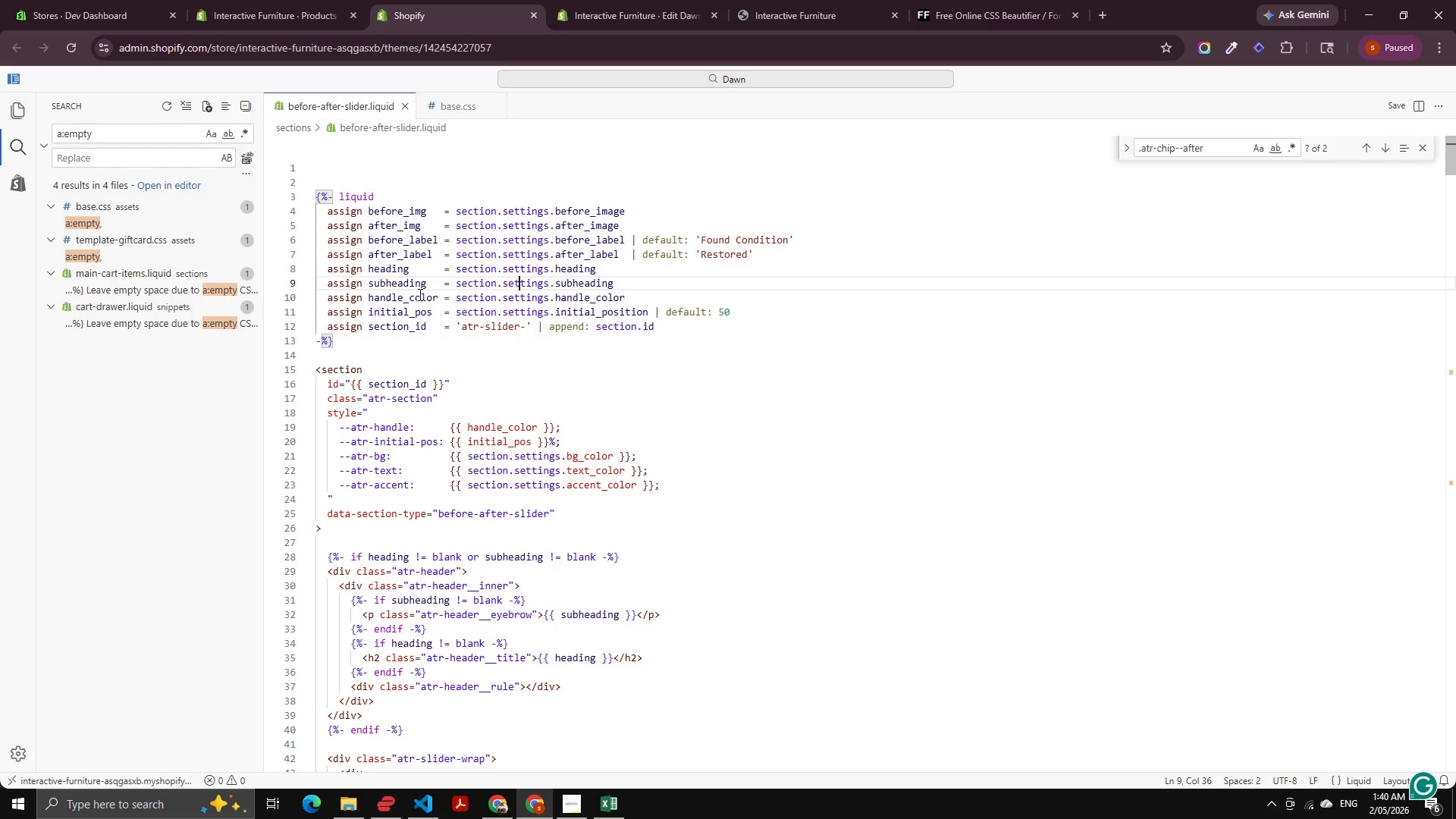 
hold_key(key=ArrowDown, duration=1.5)
 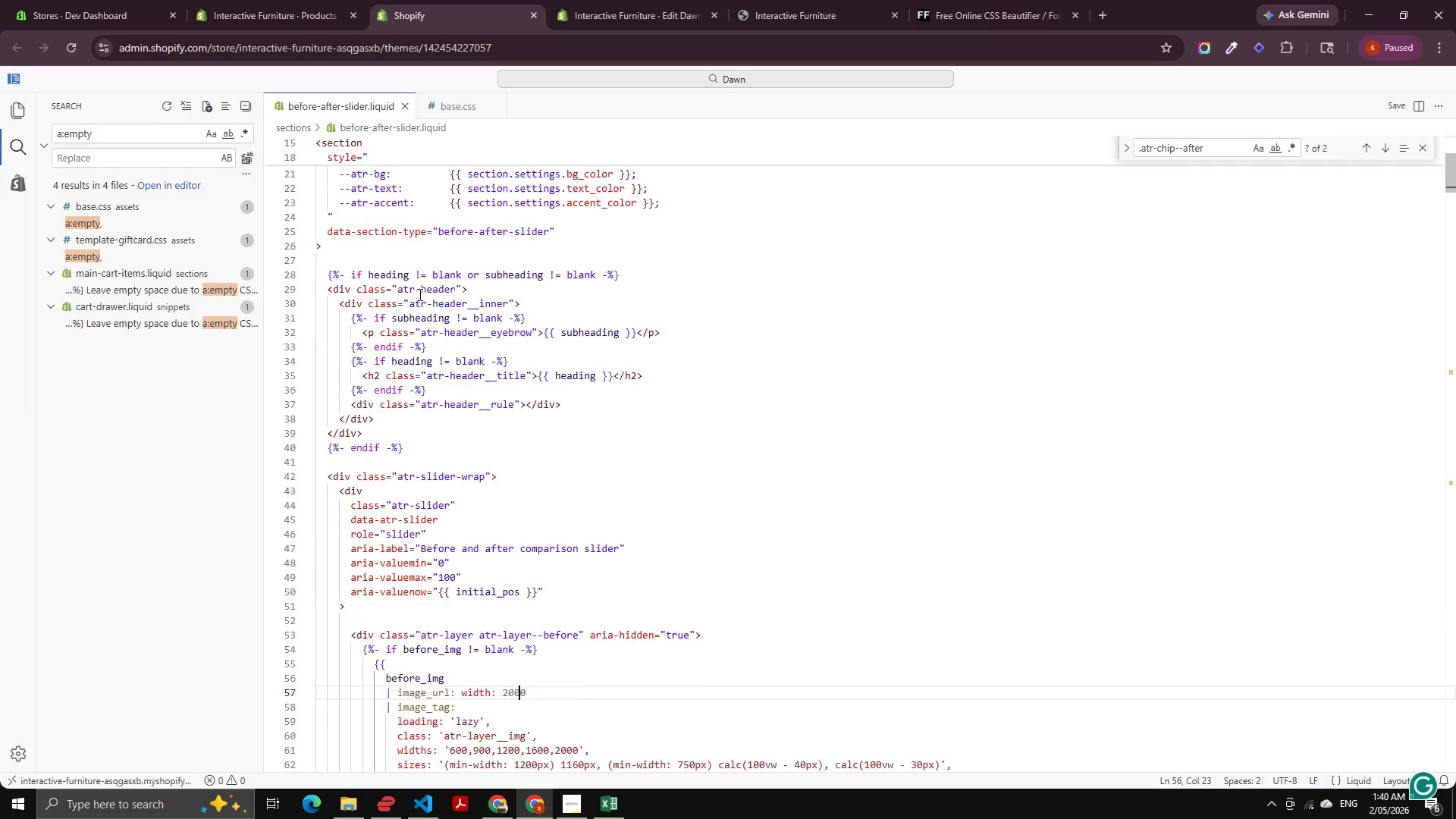 
hold_key(key=ArrowDown, duration=1.05)
 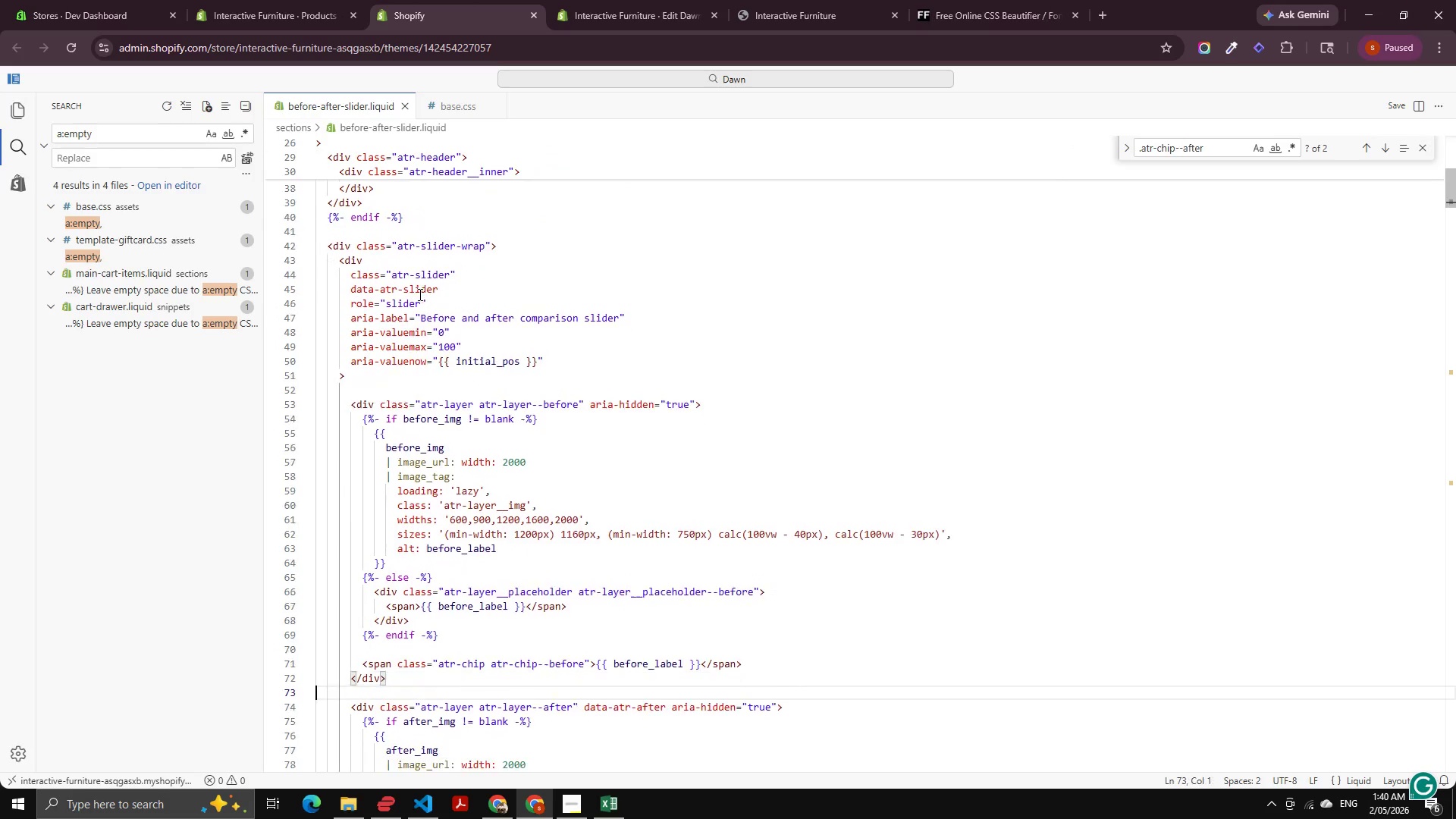 
hold_key(key=ArrowDown, duration=1.5)
 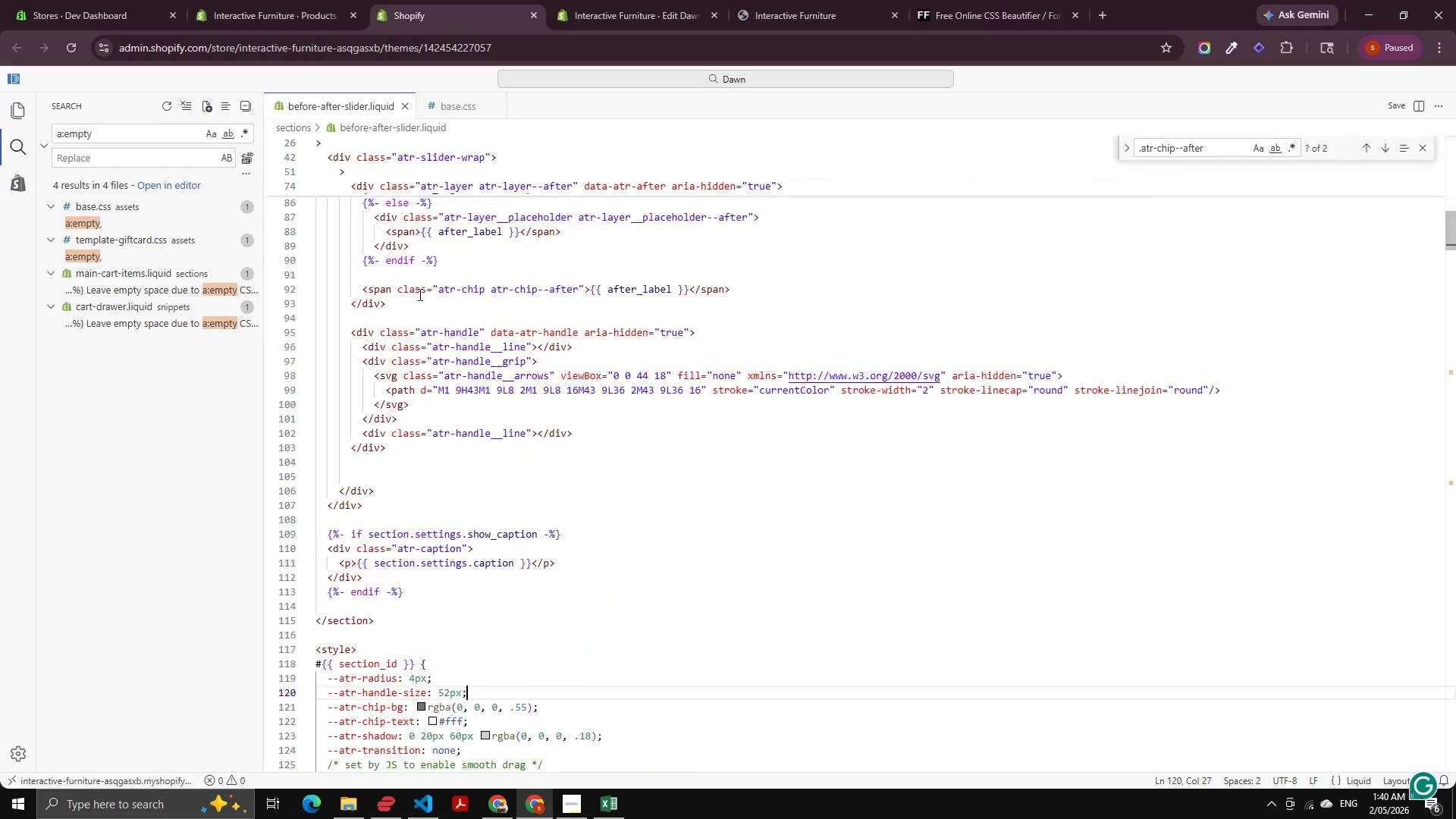 
hold_key(key=ArrowDown, duration=0.83)
 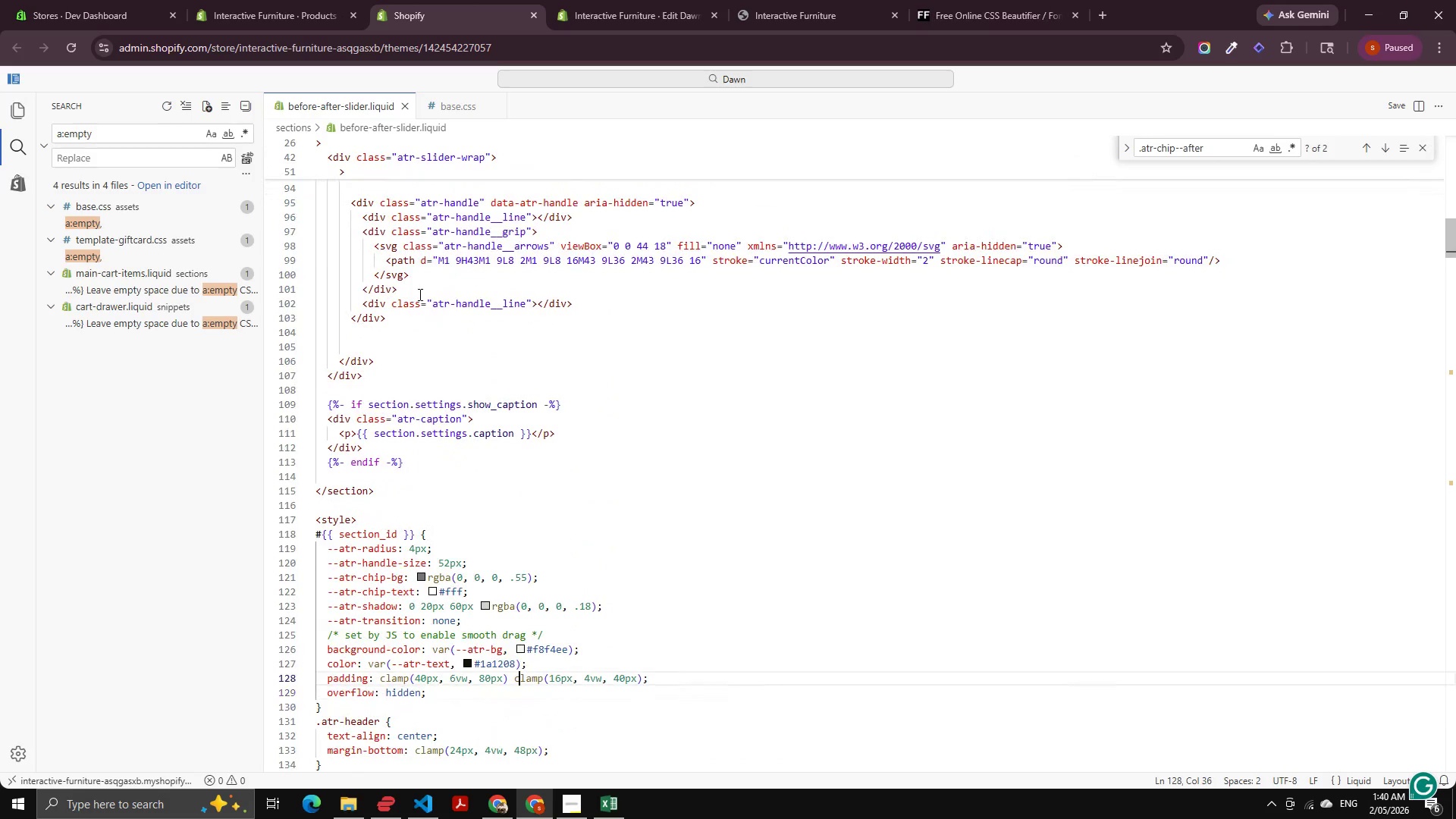 
hold_key(key=ArrowUp, duration=1.5)
 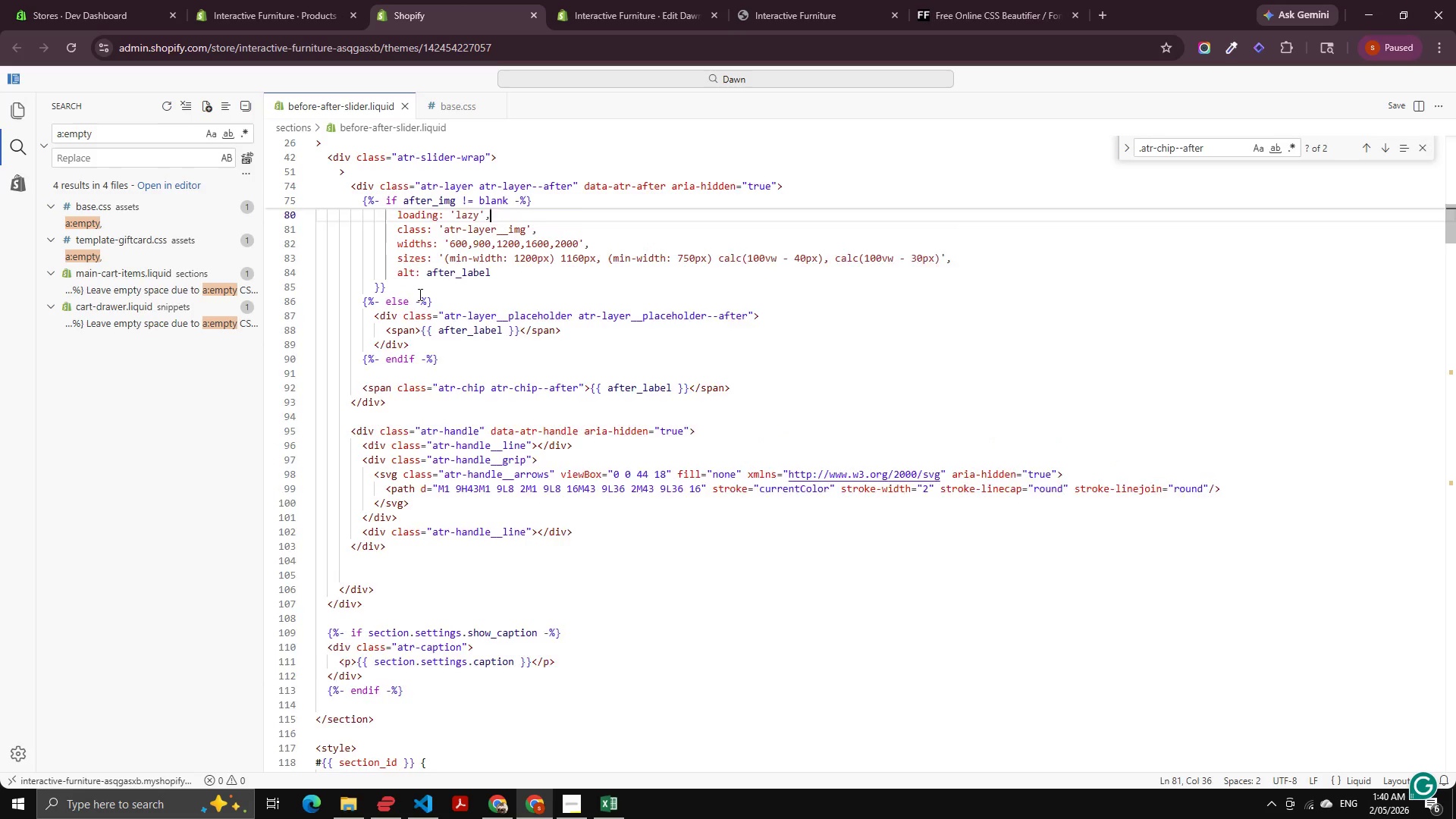 
hold_key(key=ArrowUp, duration=1.52)
 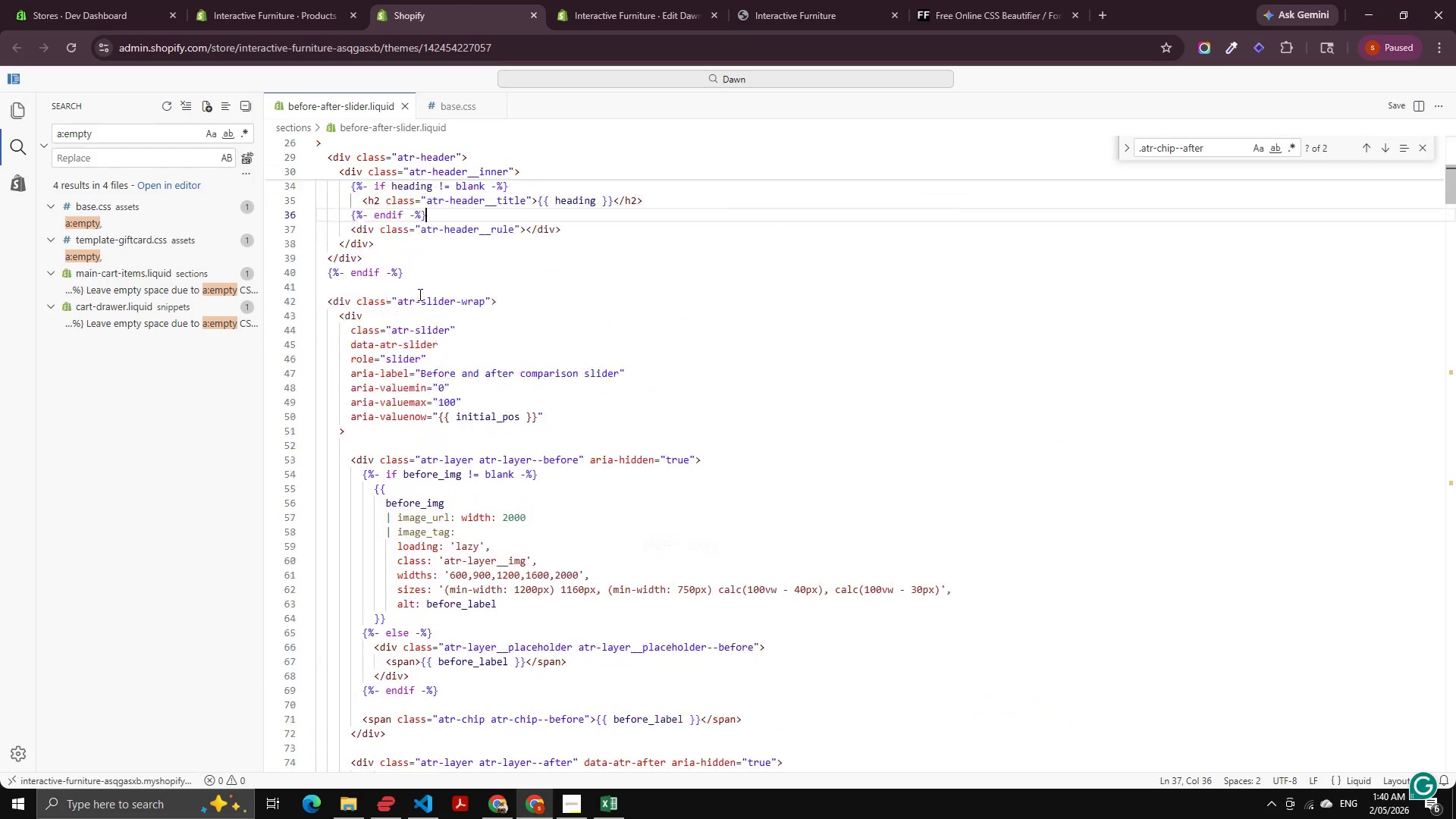 
hold_key(key=ArrowUp, duration=1.51)
 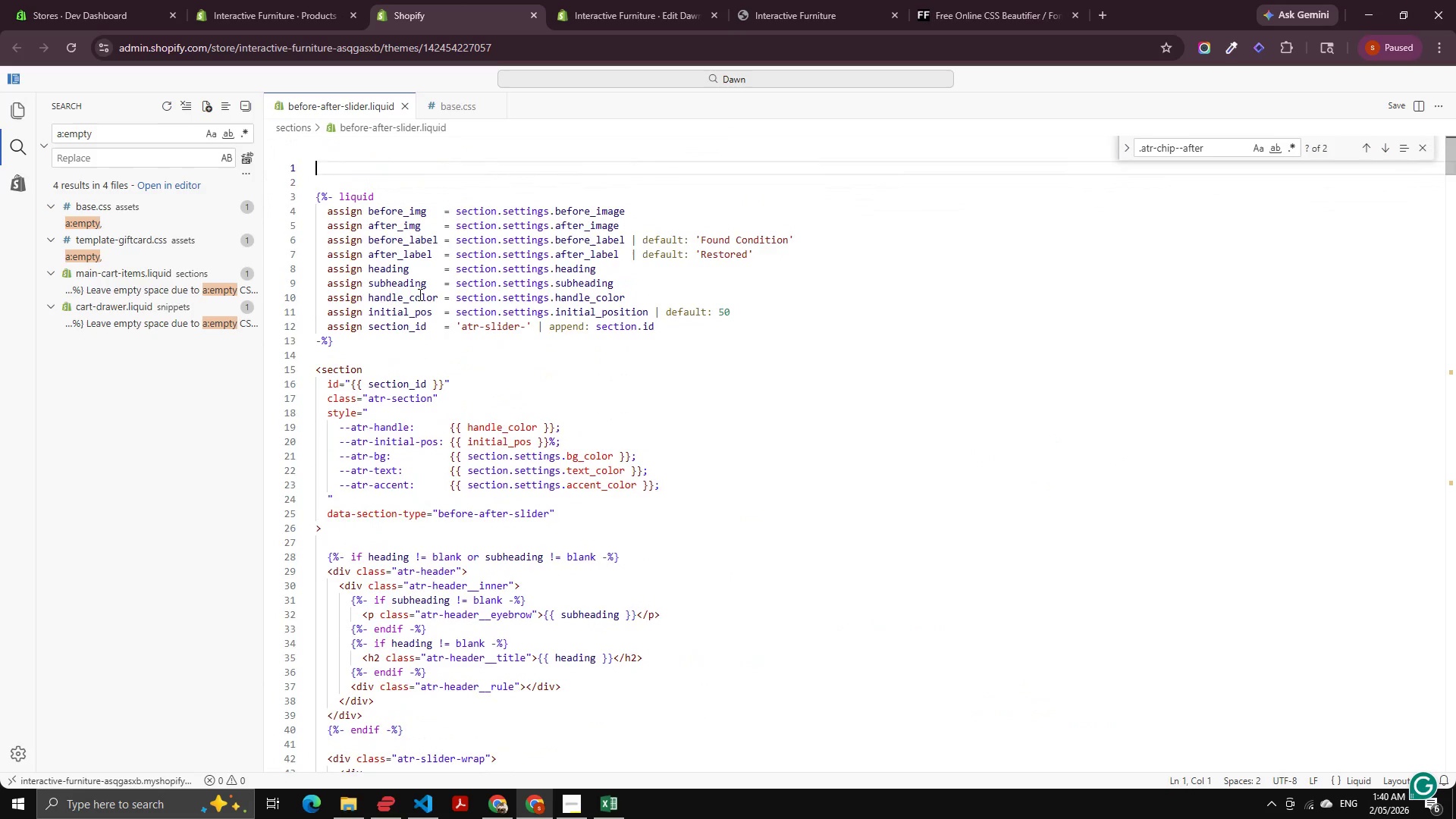 
hold_key(key=ArrowUp, duration=1.52)
 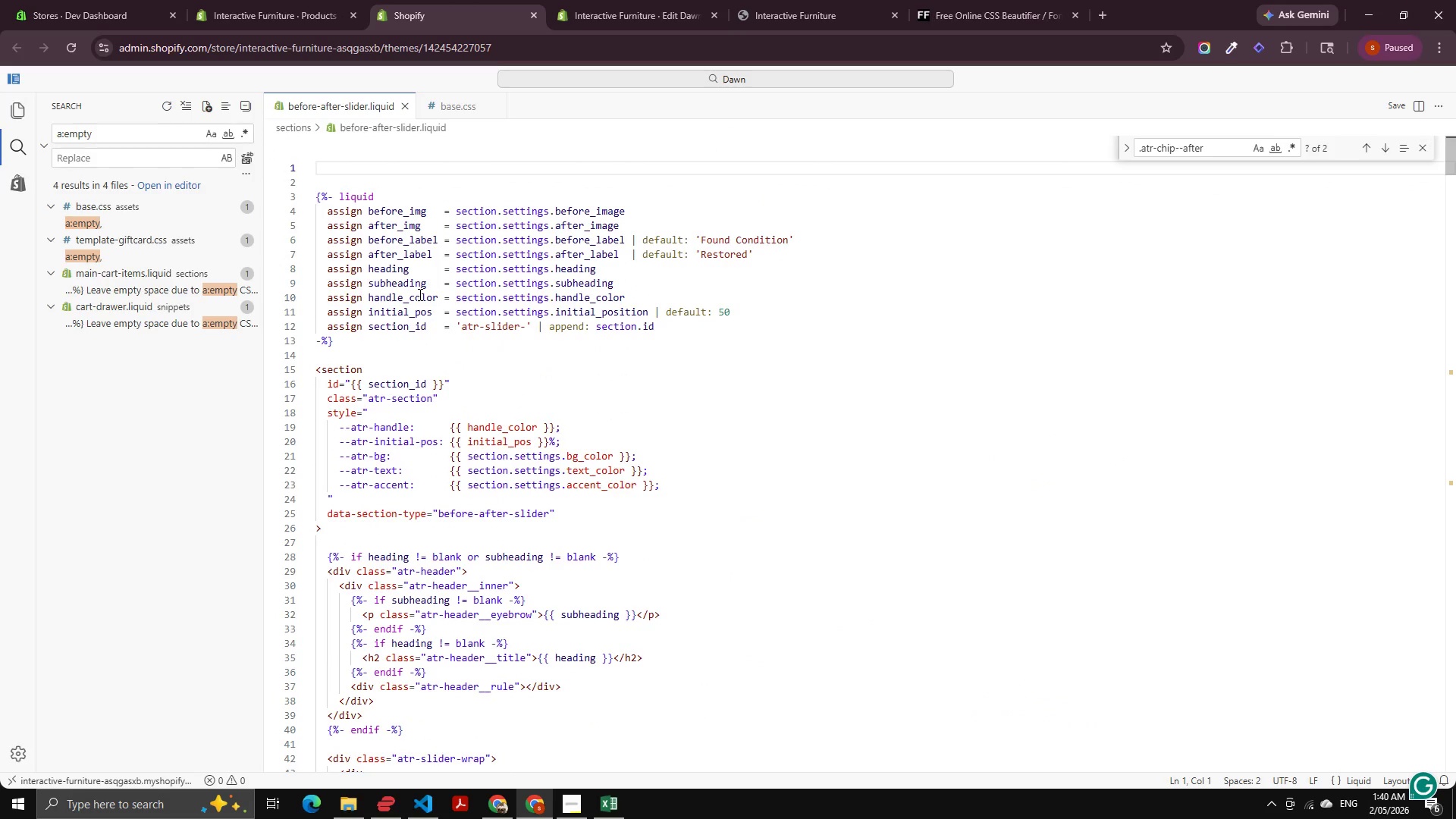 
hold_key(key=ArrowUp, duration=1.51)
 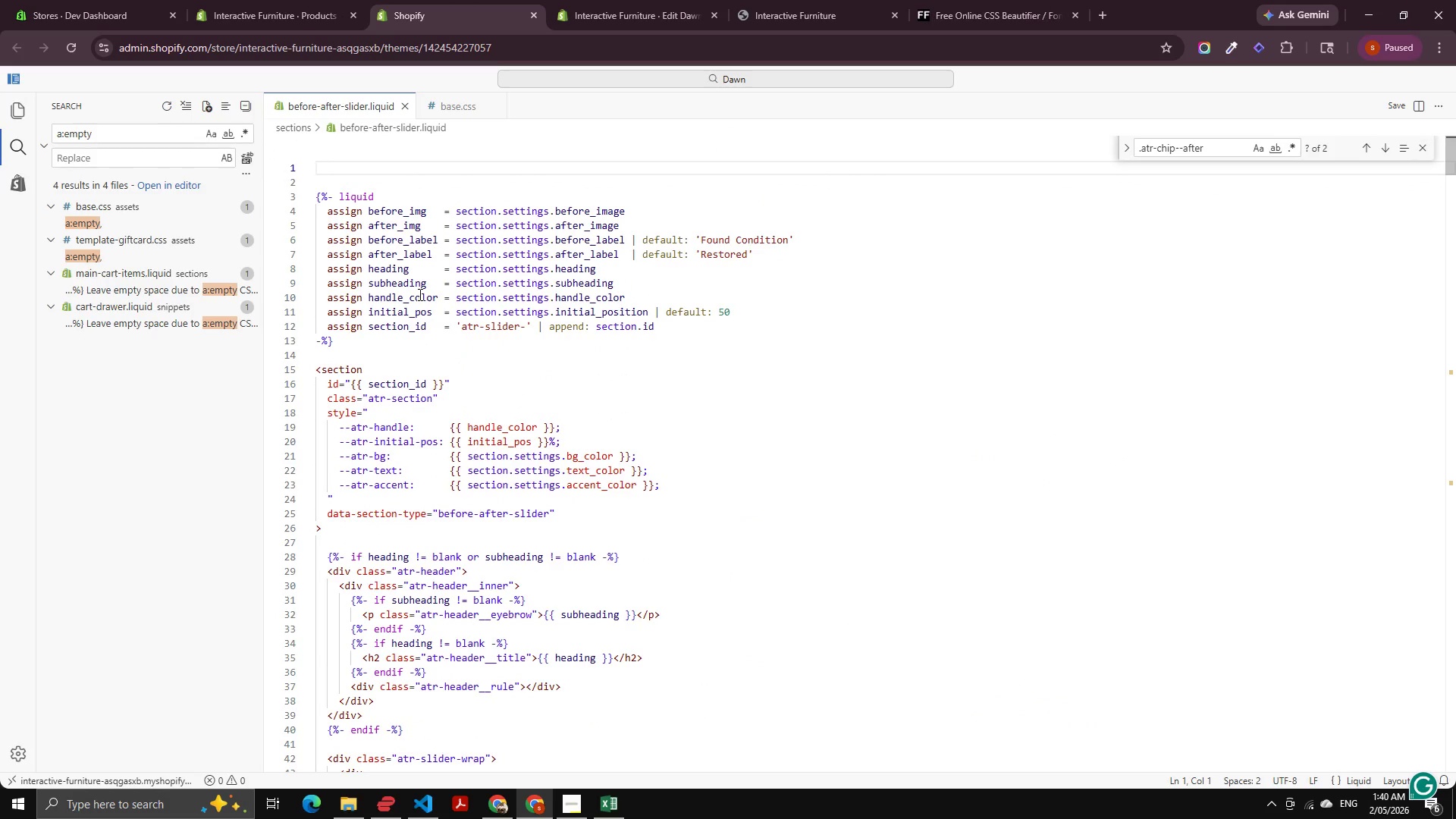 
hold_key(key=ArrowUp, duration=1.53)
 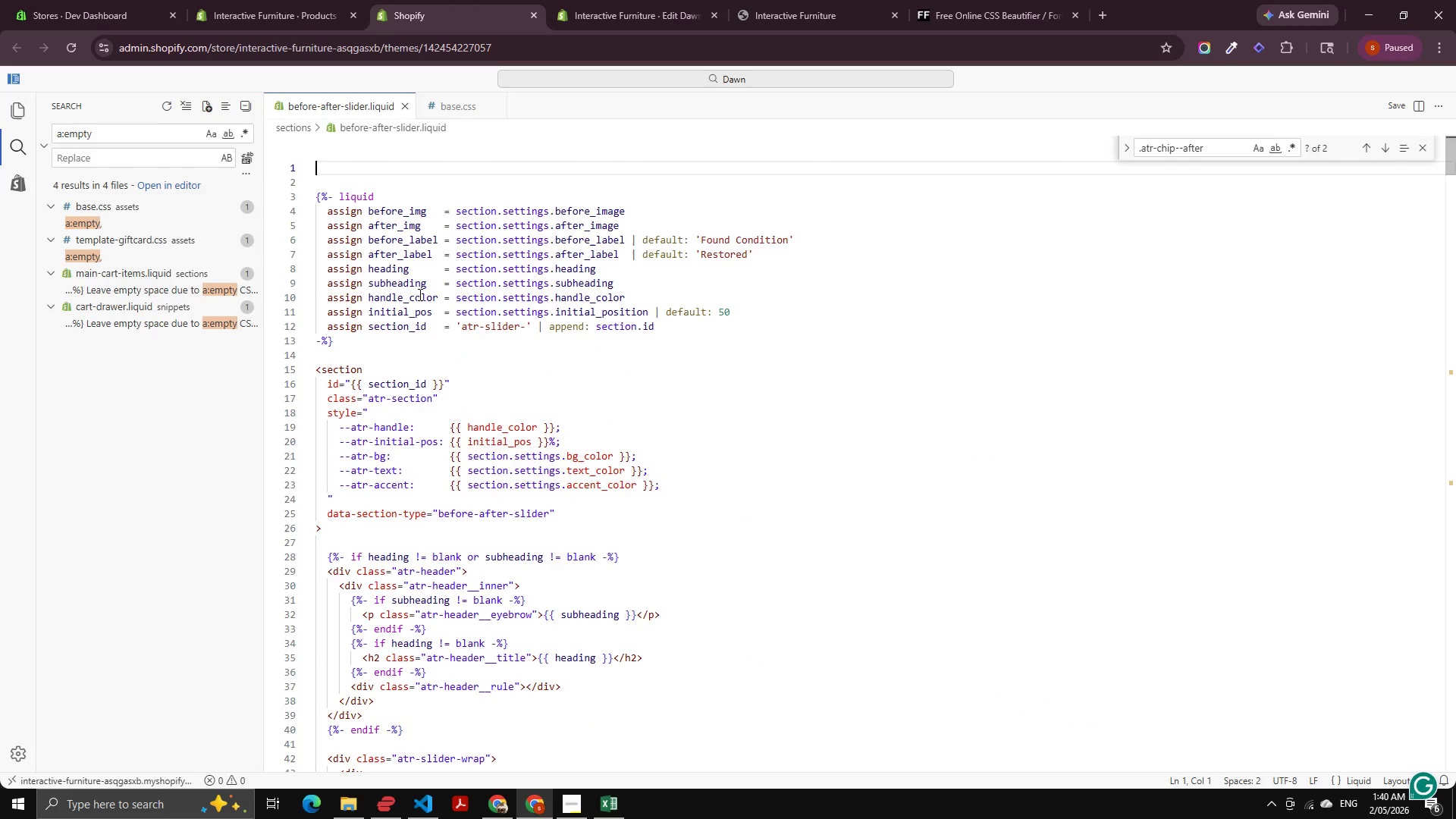 
hold_key(key=ArrowUp, duration=0.53)
 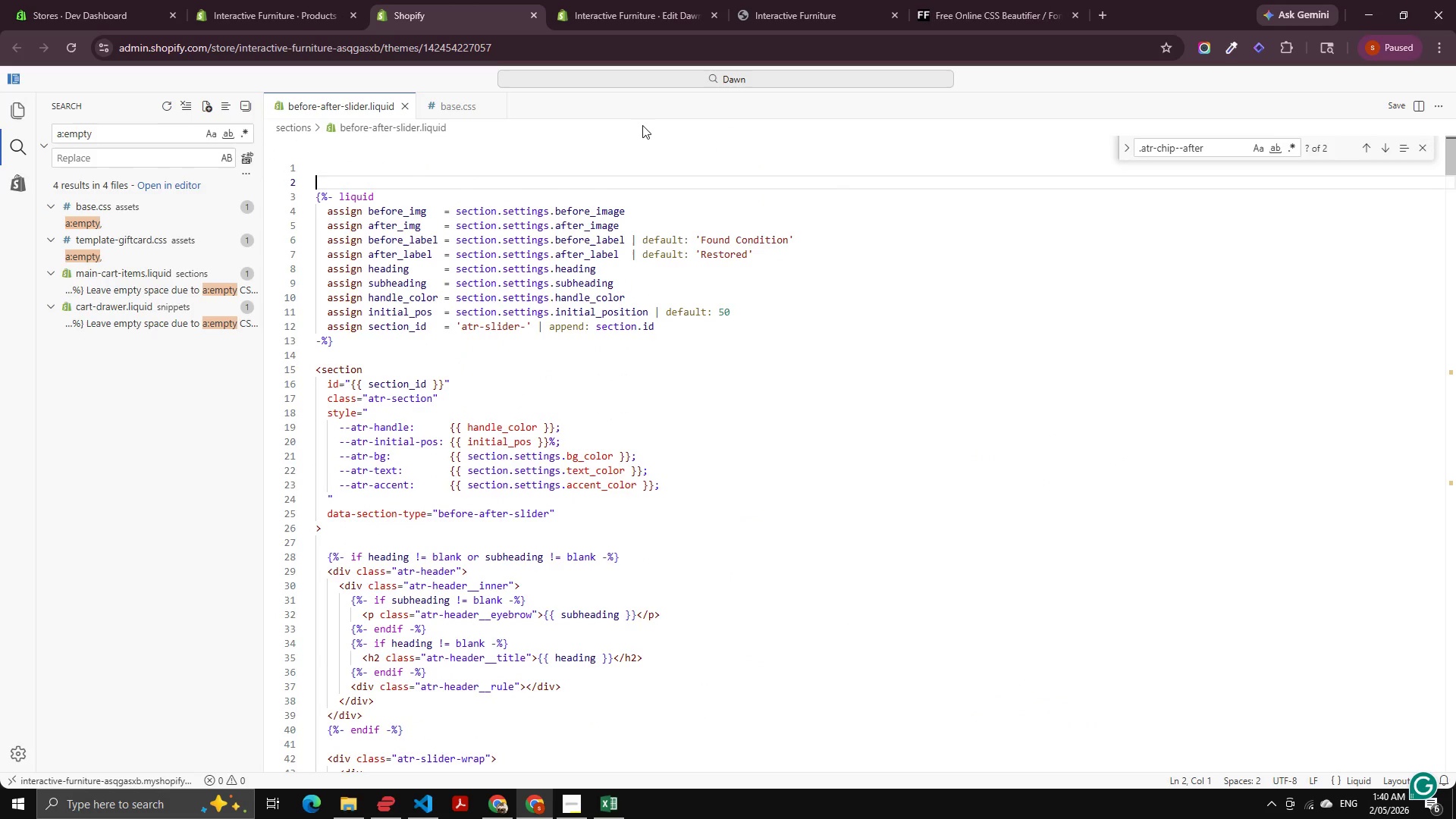 
hold_key(key=ArrowDown, duration=1.5)
 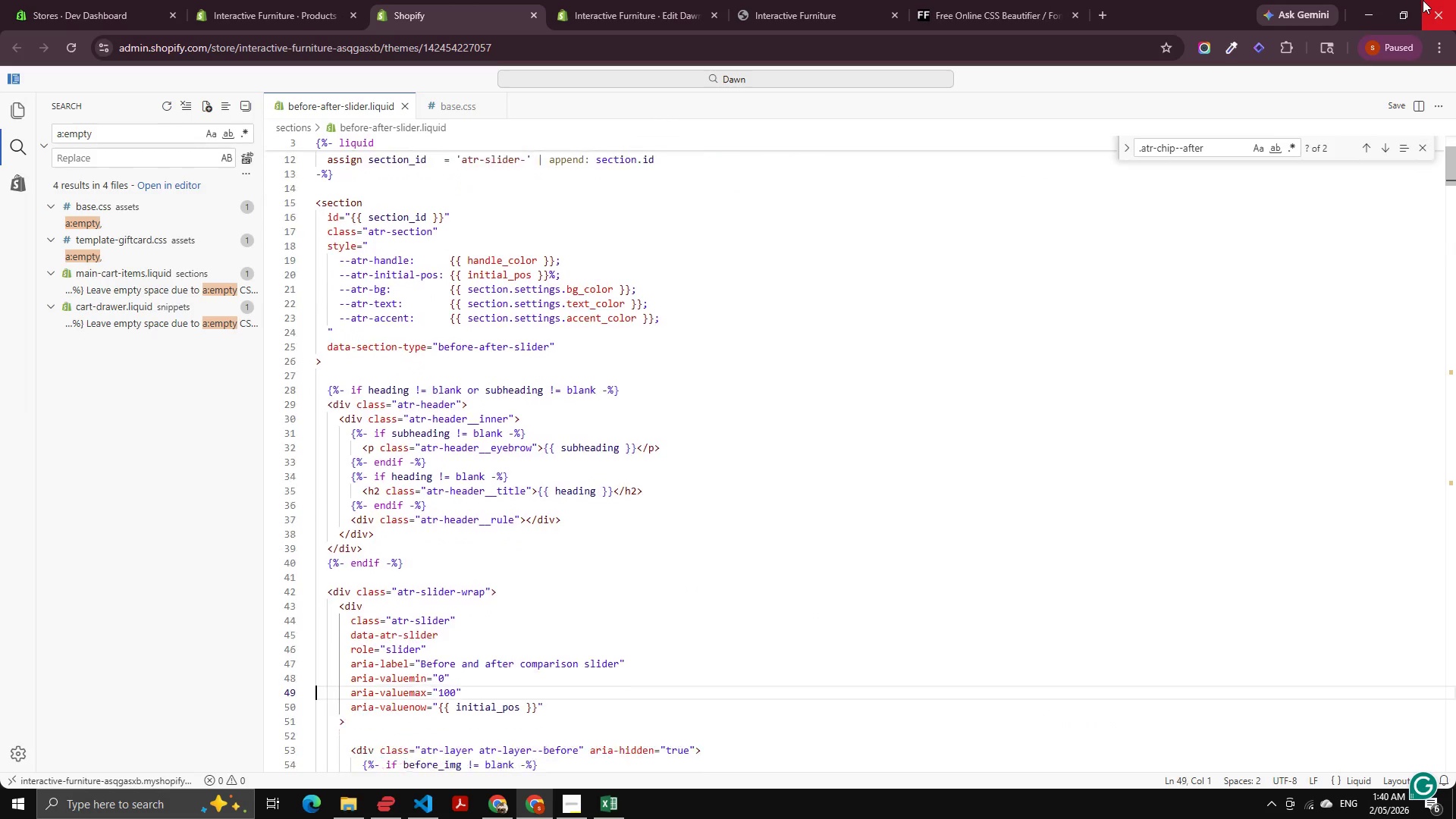 
hold_key(key=ArrowDown, duration=1.53)
 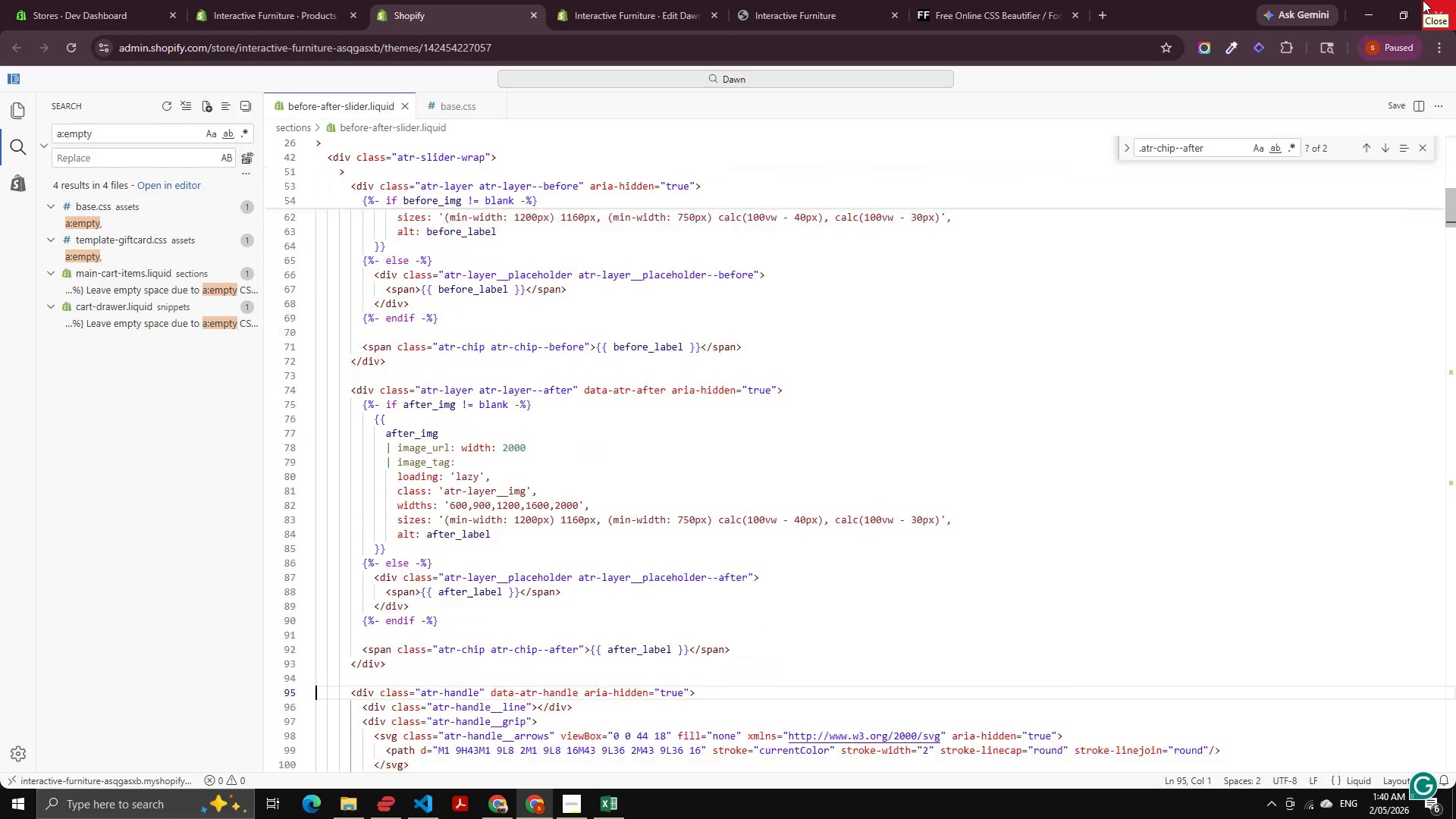 
hold_key(key=ArrowDown, duration=1.5)
 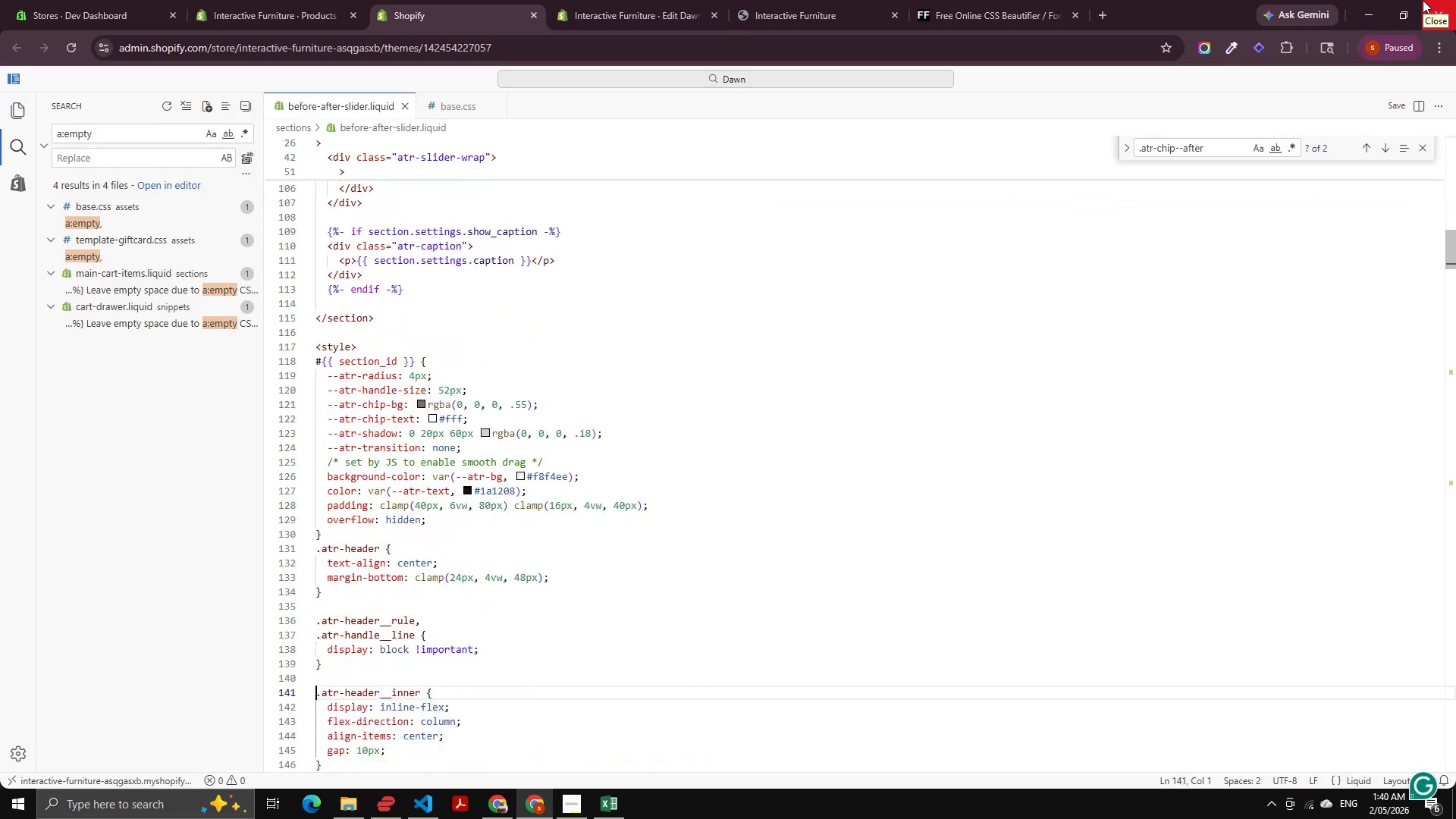 
hold_key(key=ArrowDown, duration=1.5)
 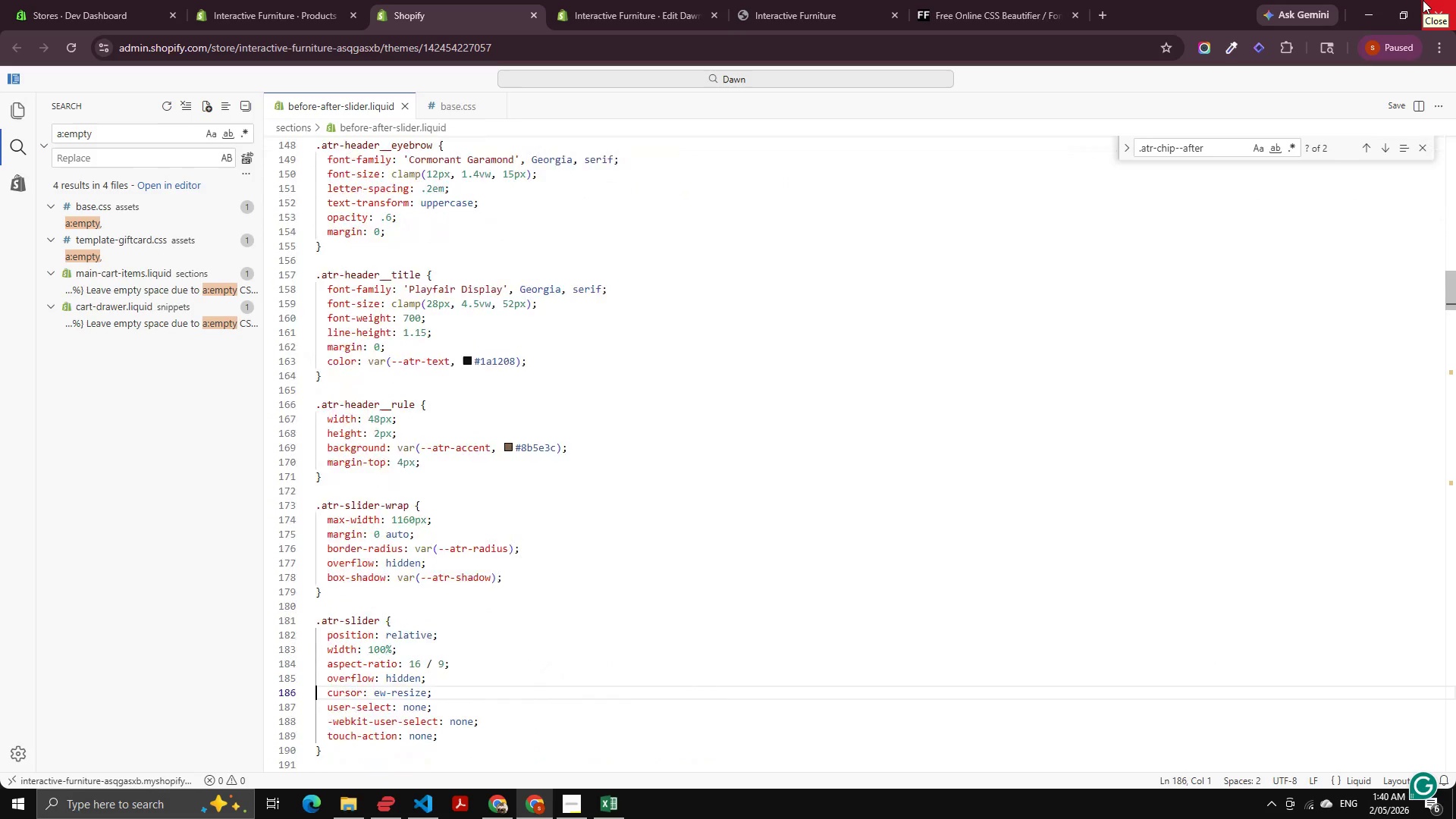 
hold_key(key=ArrowDown, duration=1.51)
 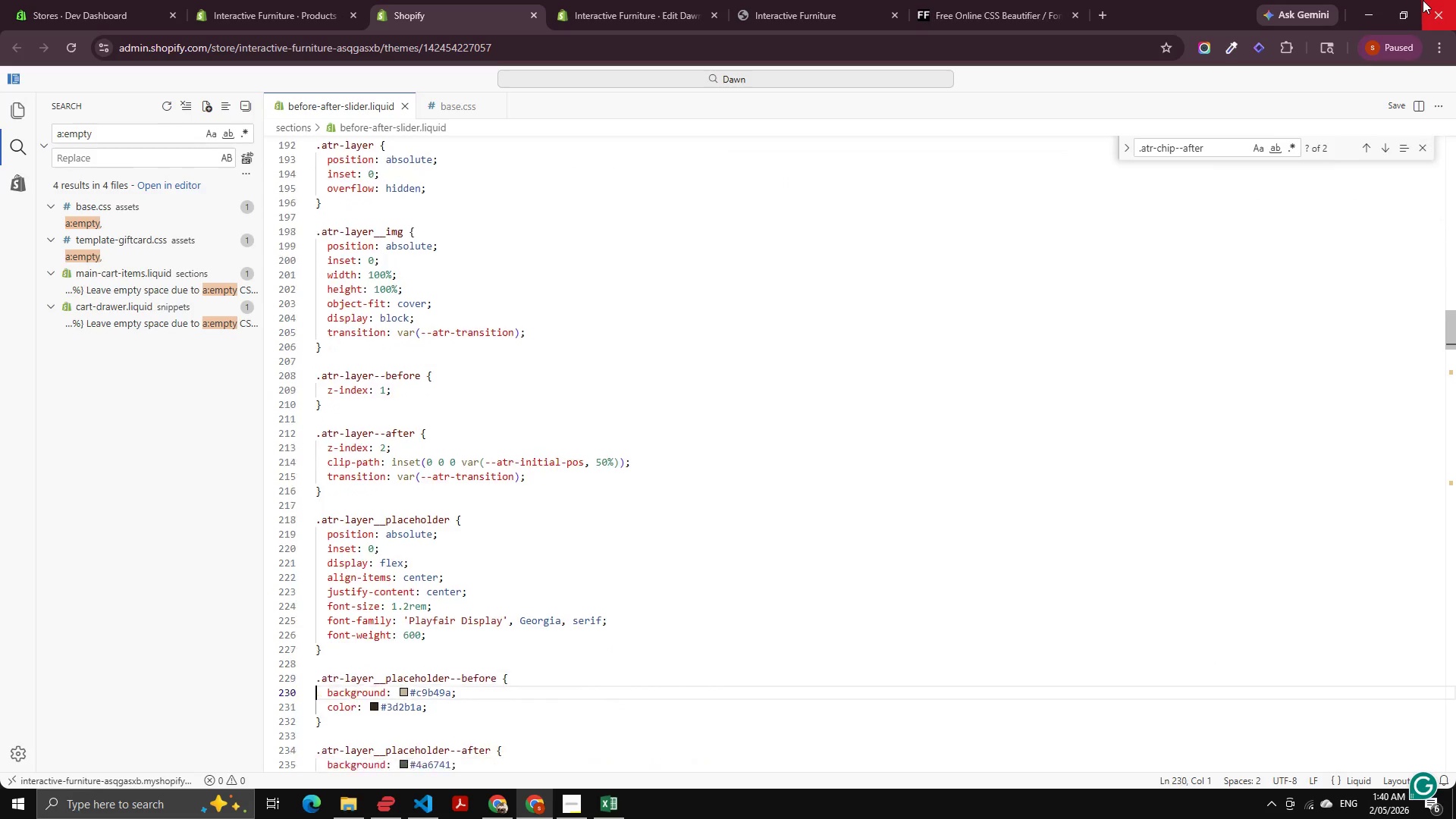 
hold_key(key=ArrowDown, duration=1.5)
 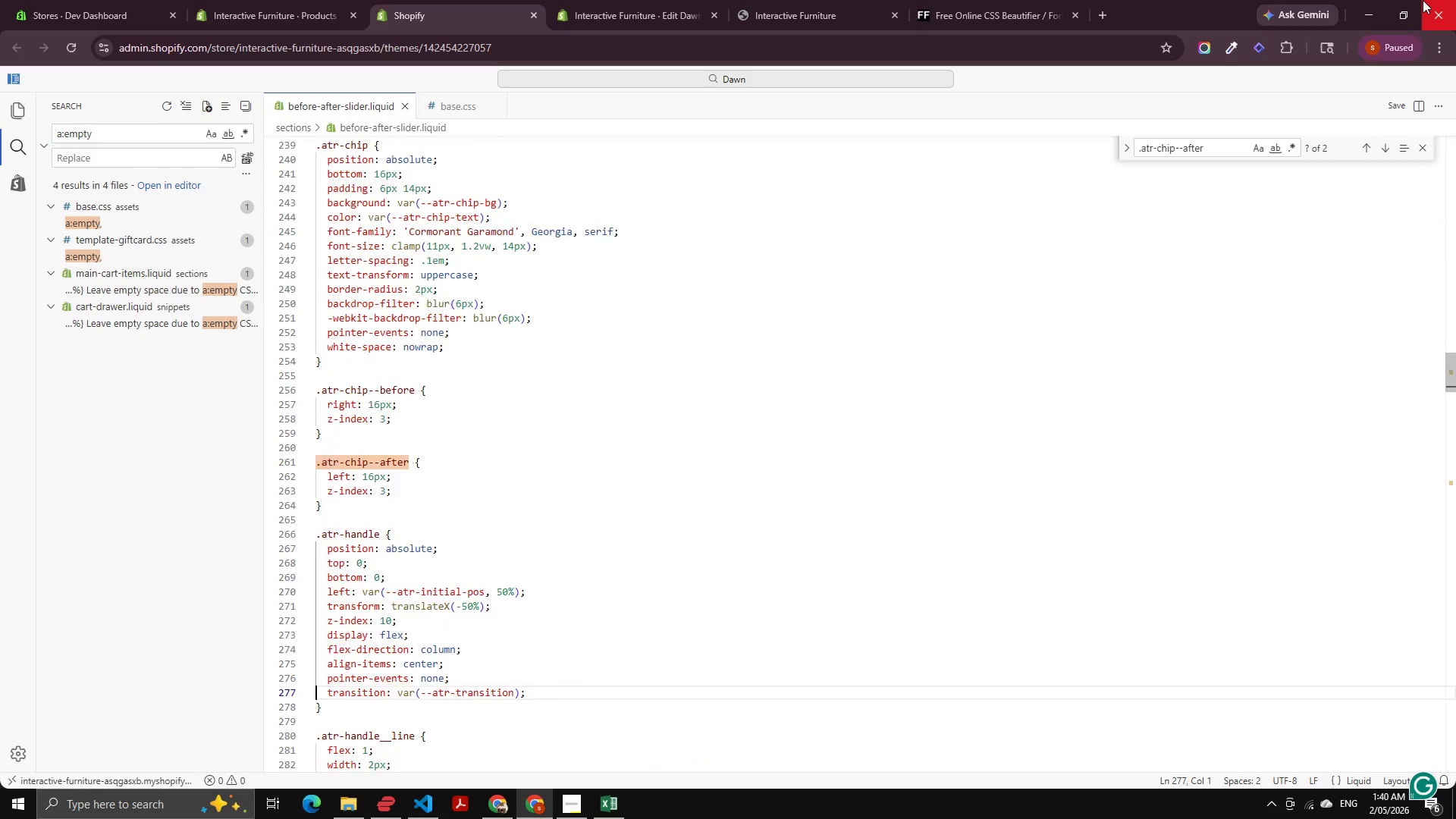 
hold_key(key=ArrowDown, duration=1.5)
 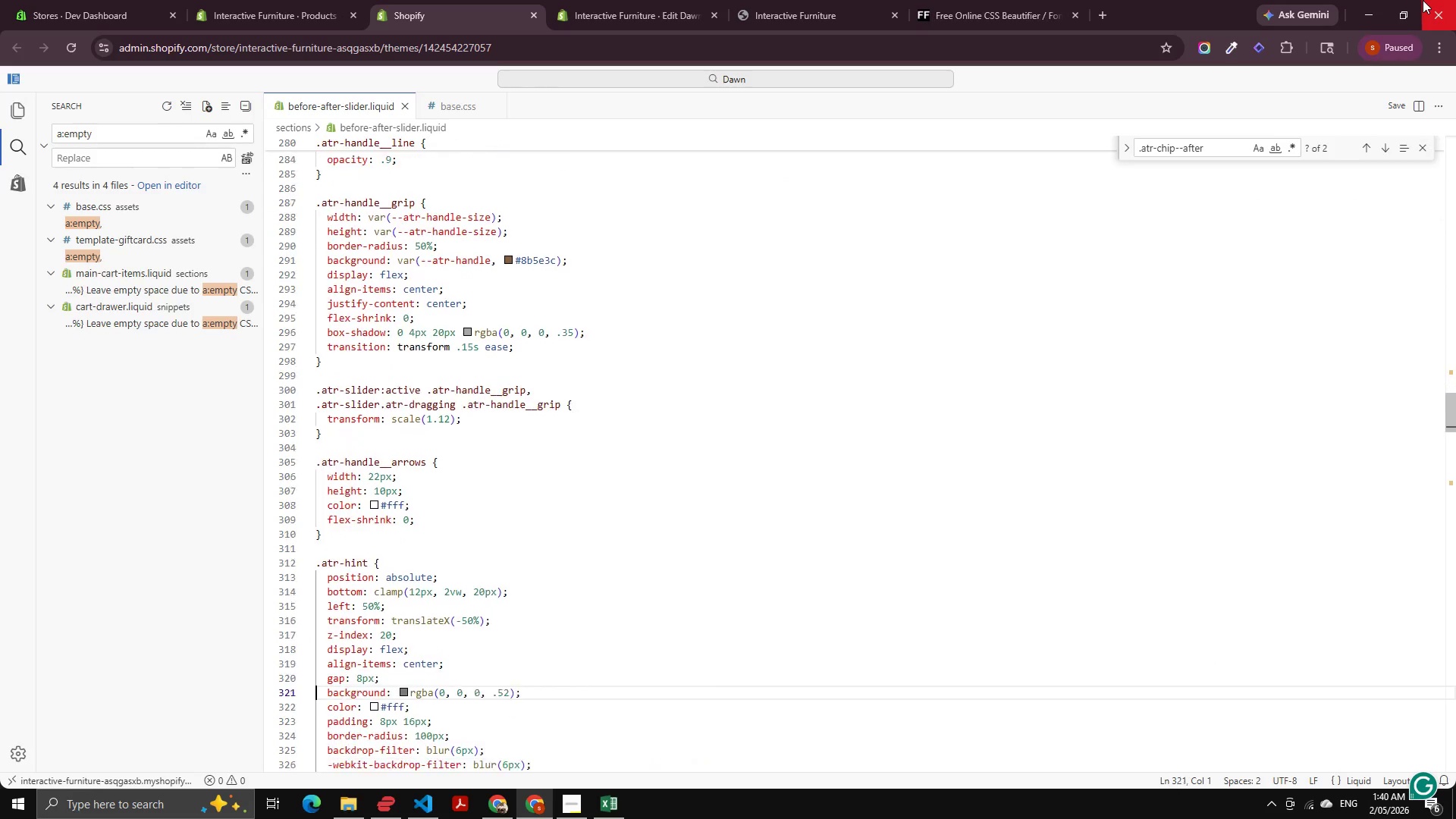 
hold_key(key=ArrowDown, duration=1.52)
 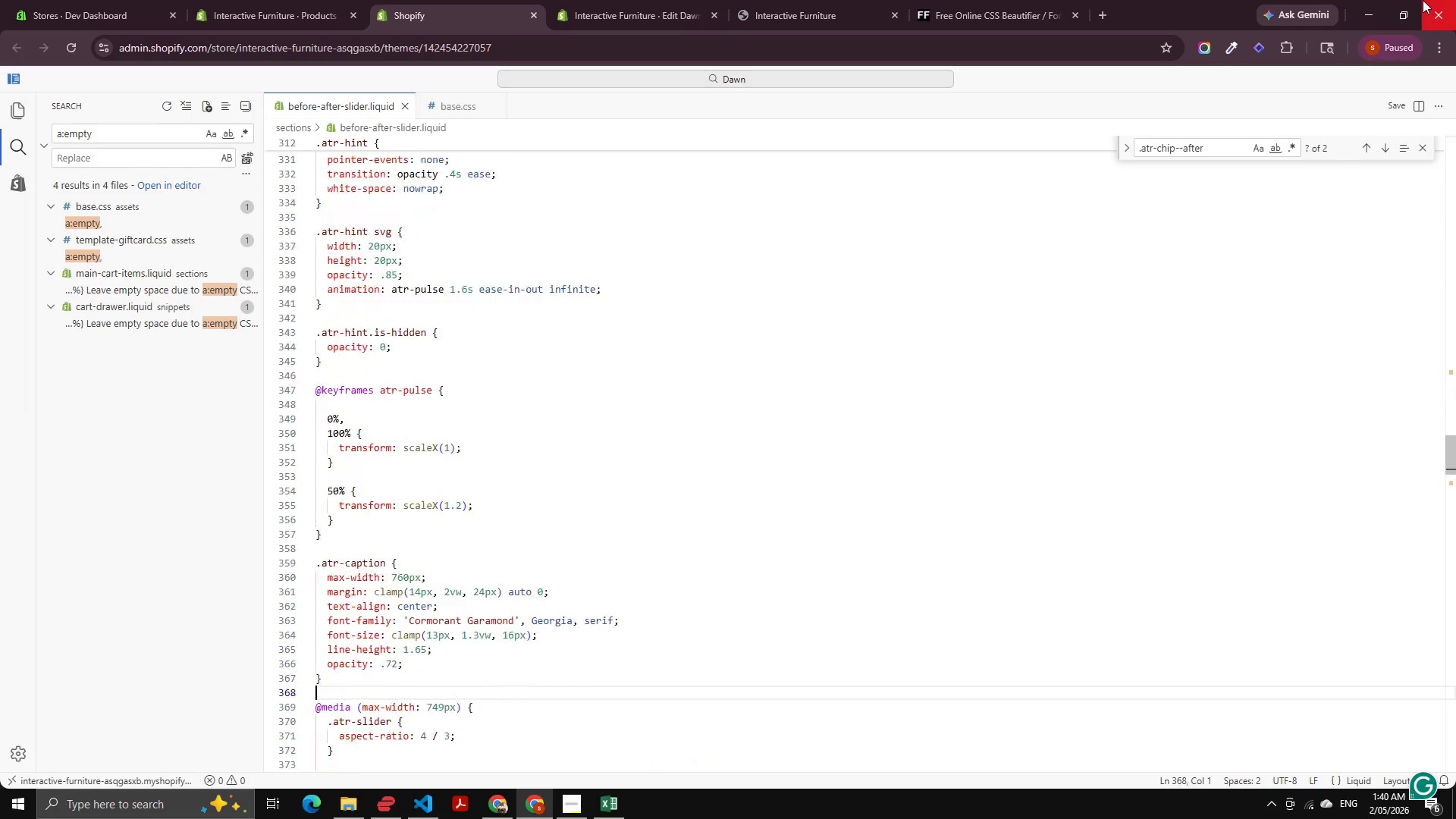 
hold_key(key=ArrowDown, duration=1.12)
 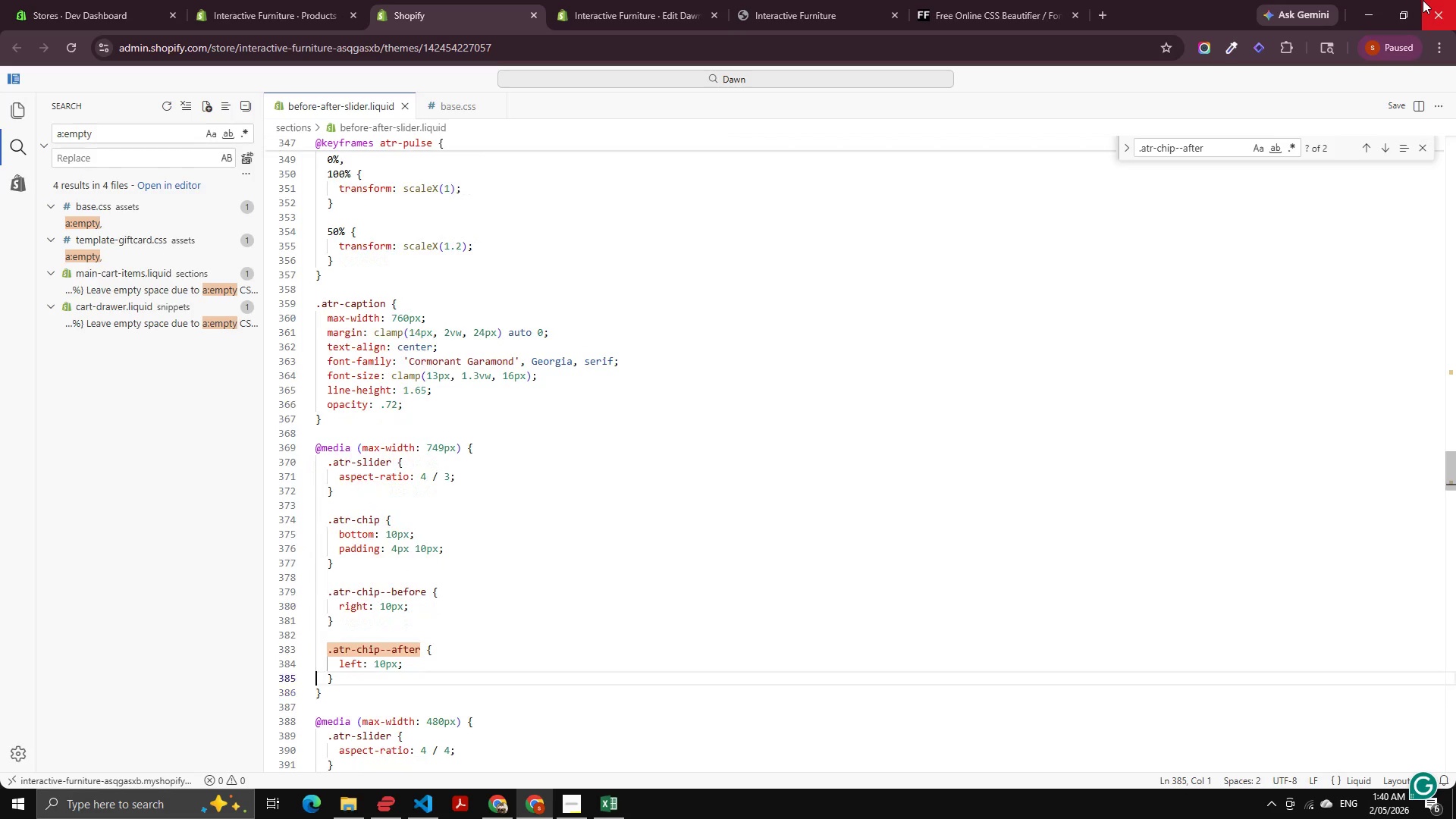 
hold_key(key=ArrowUp, duration=1.19)
 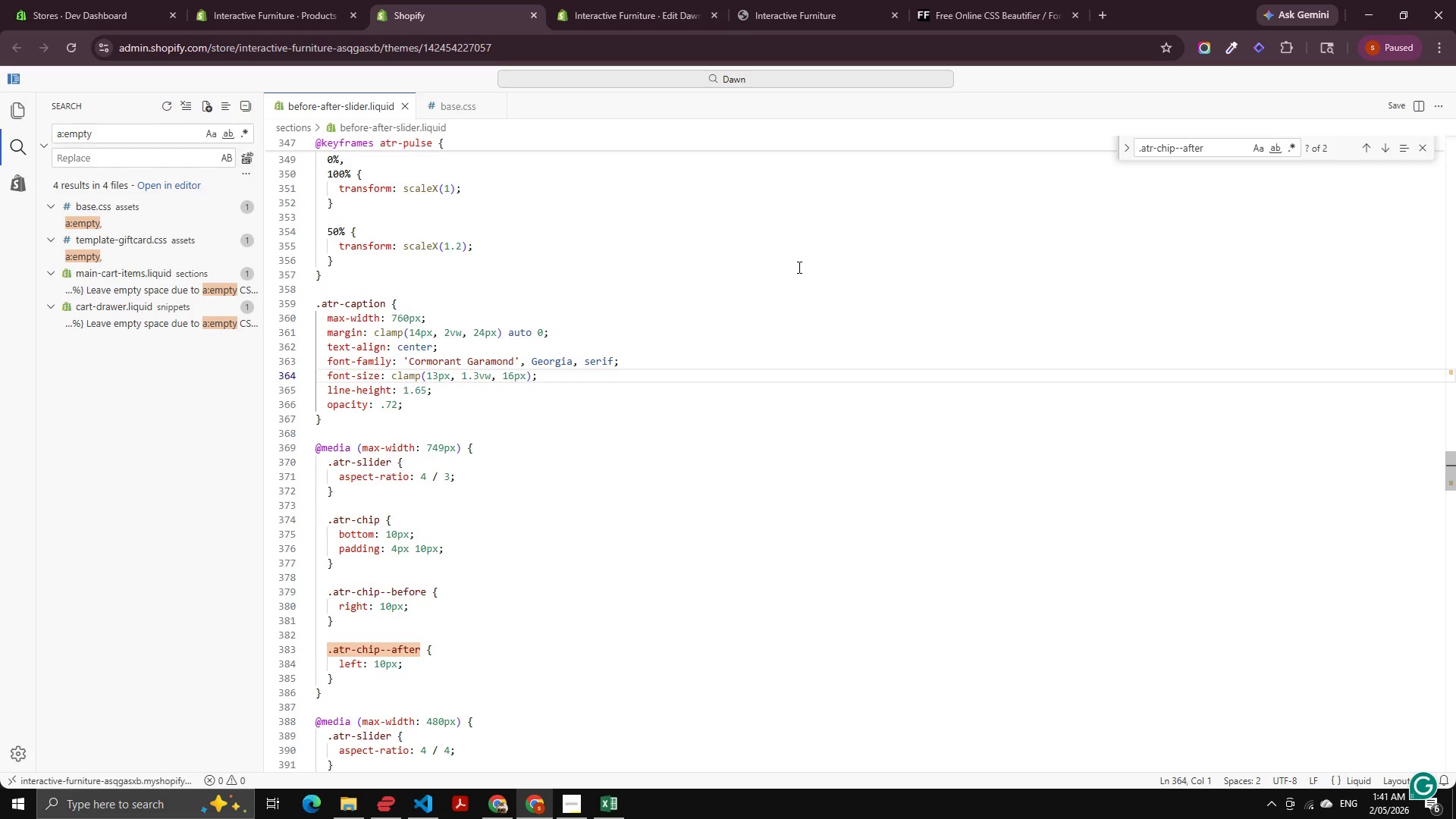 
wait(63.42)
 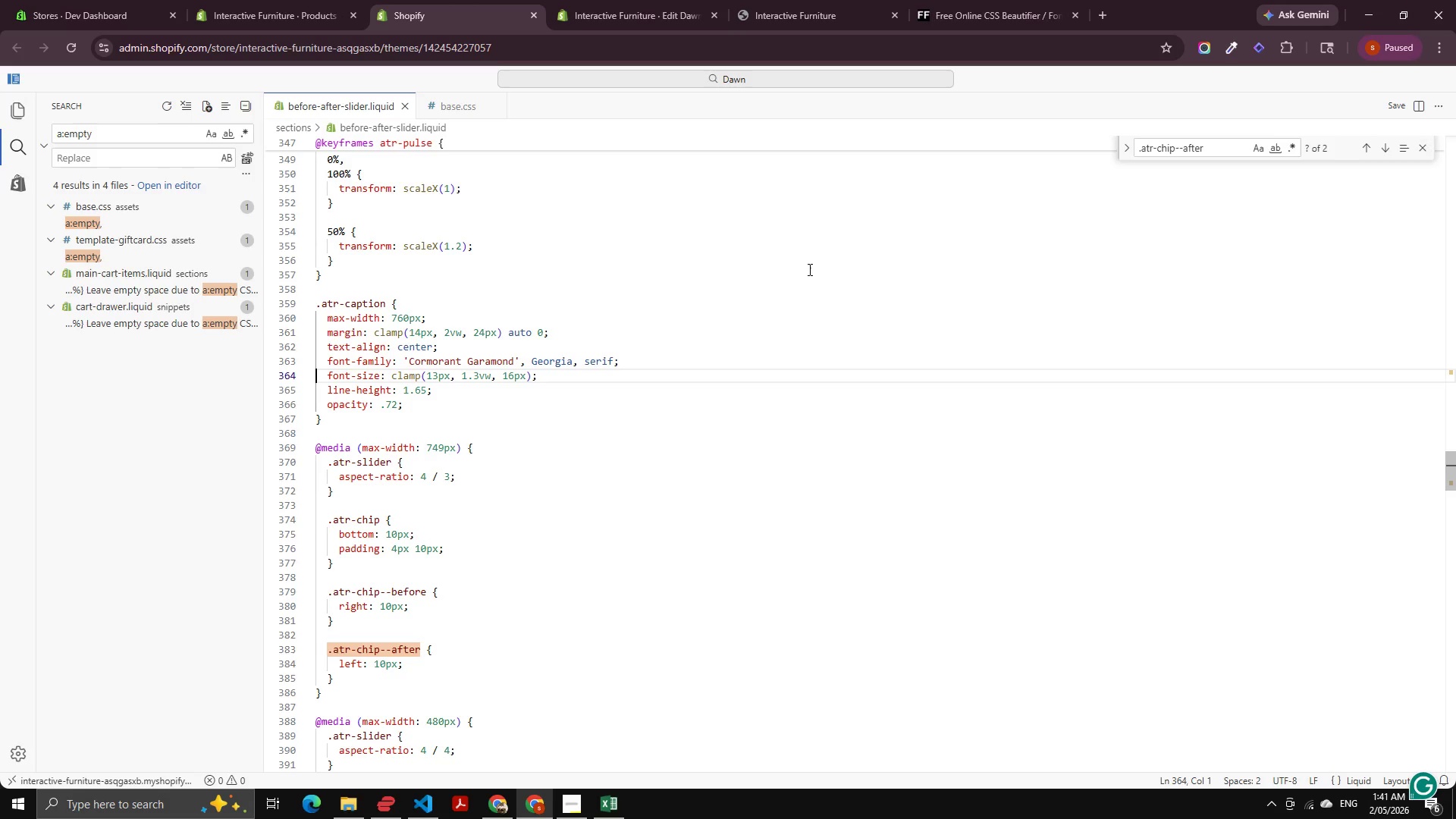 
hold_key(key=ArrowDown, duration=1.5)
 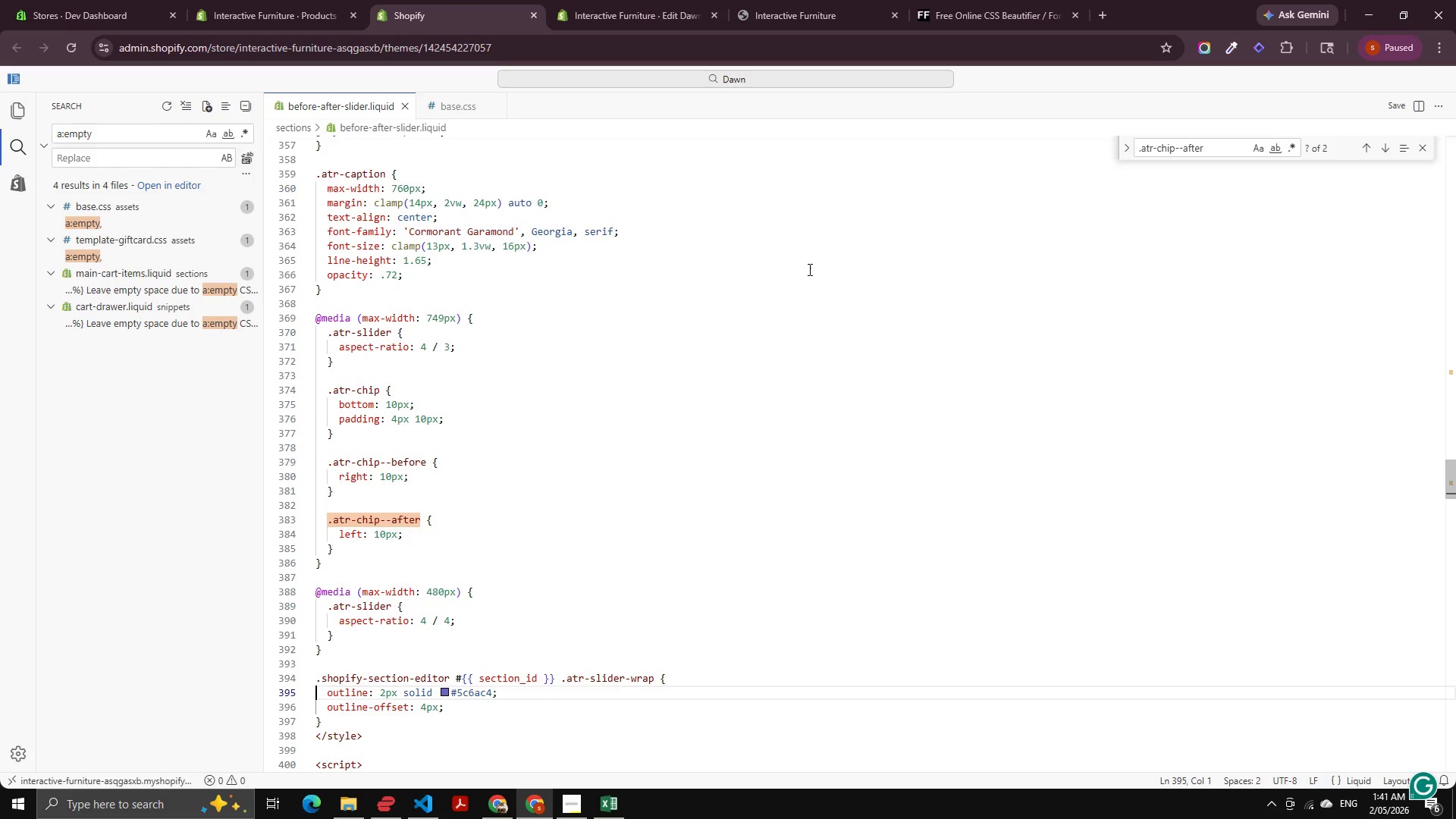 
key(ArrowUp)
 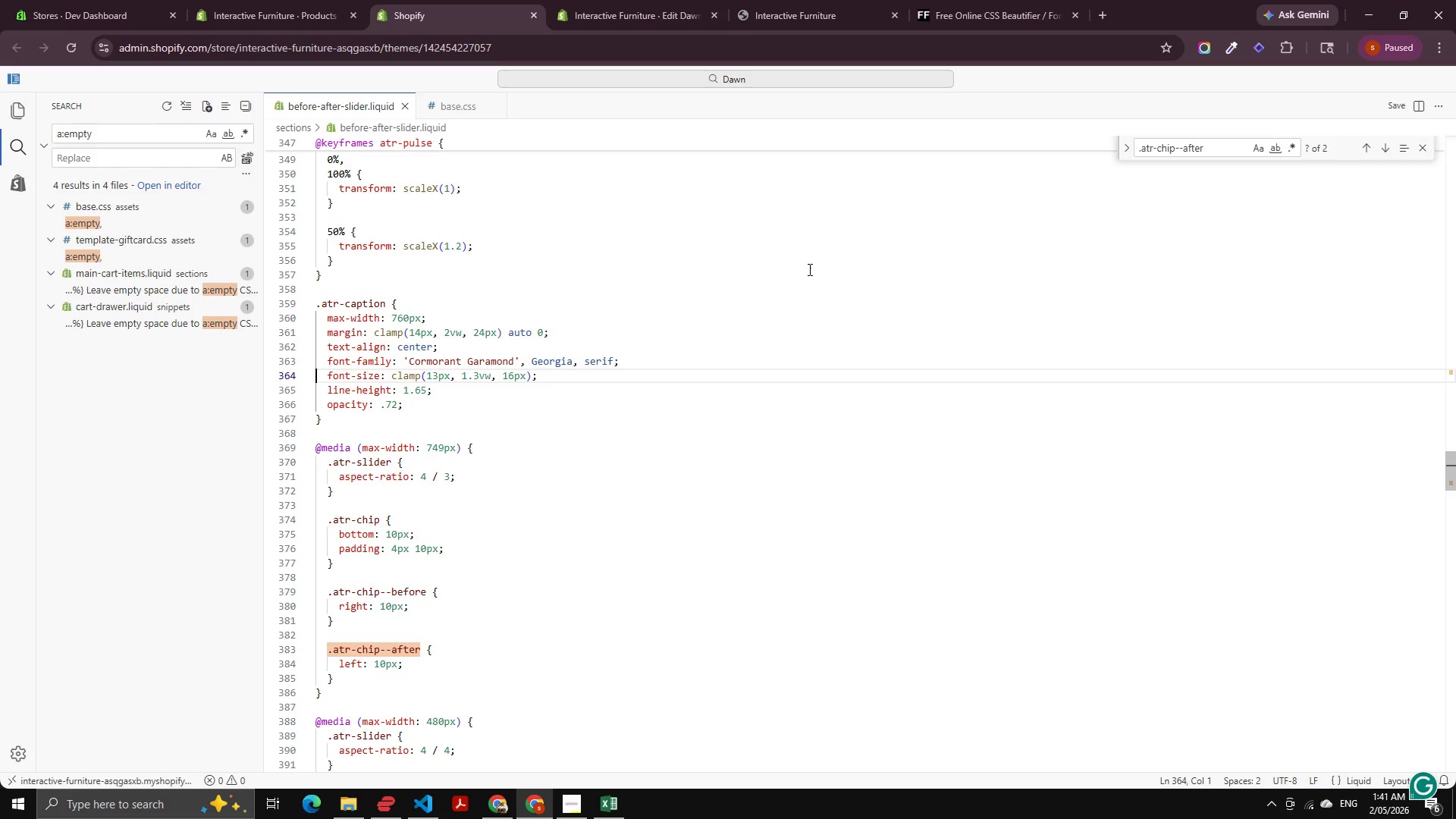 
key(ArrowDown)
 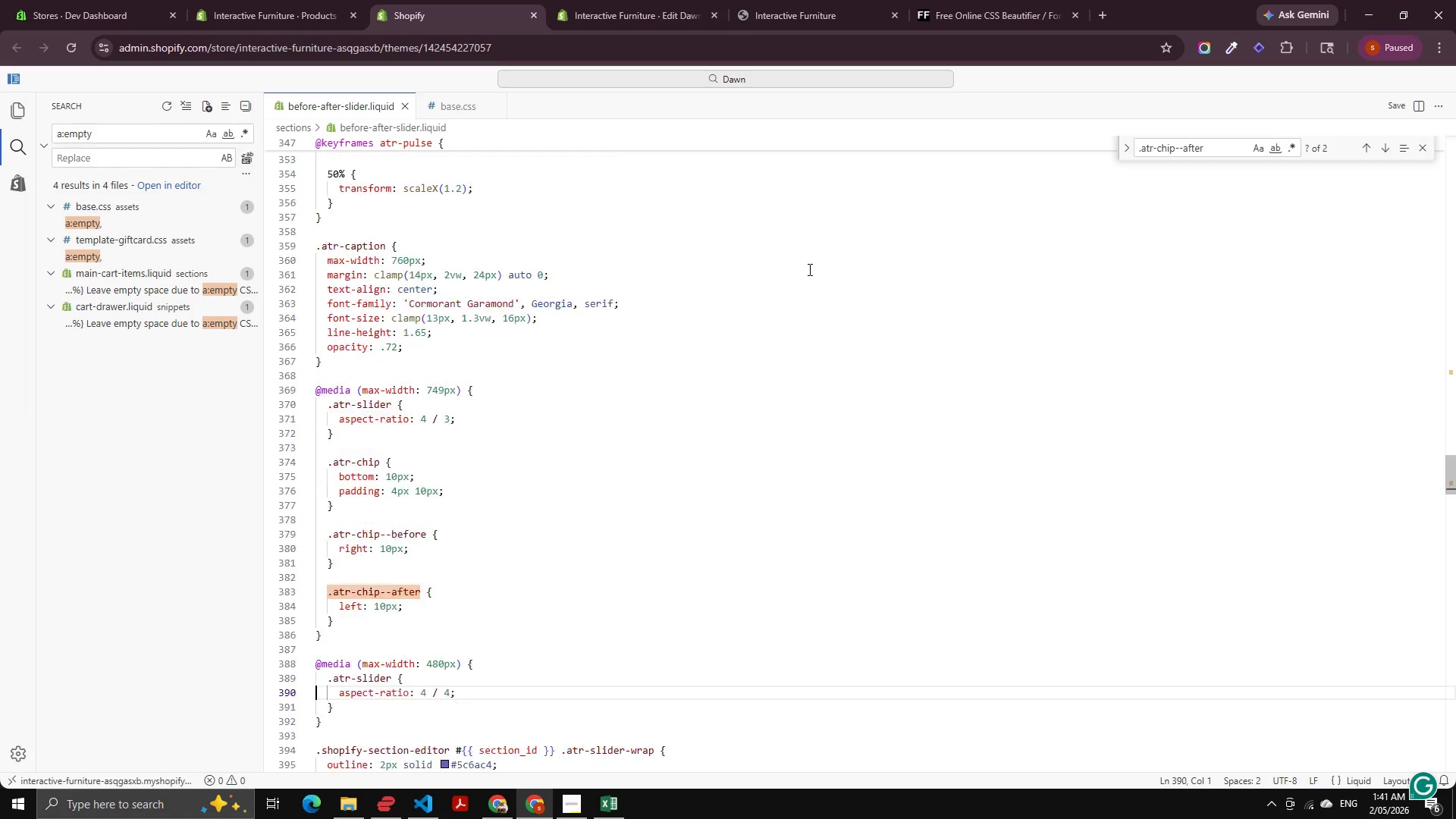 
key(ArrowDown)
 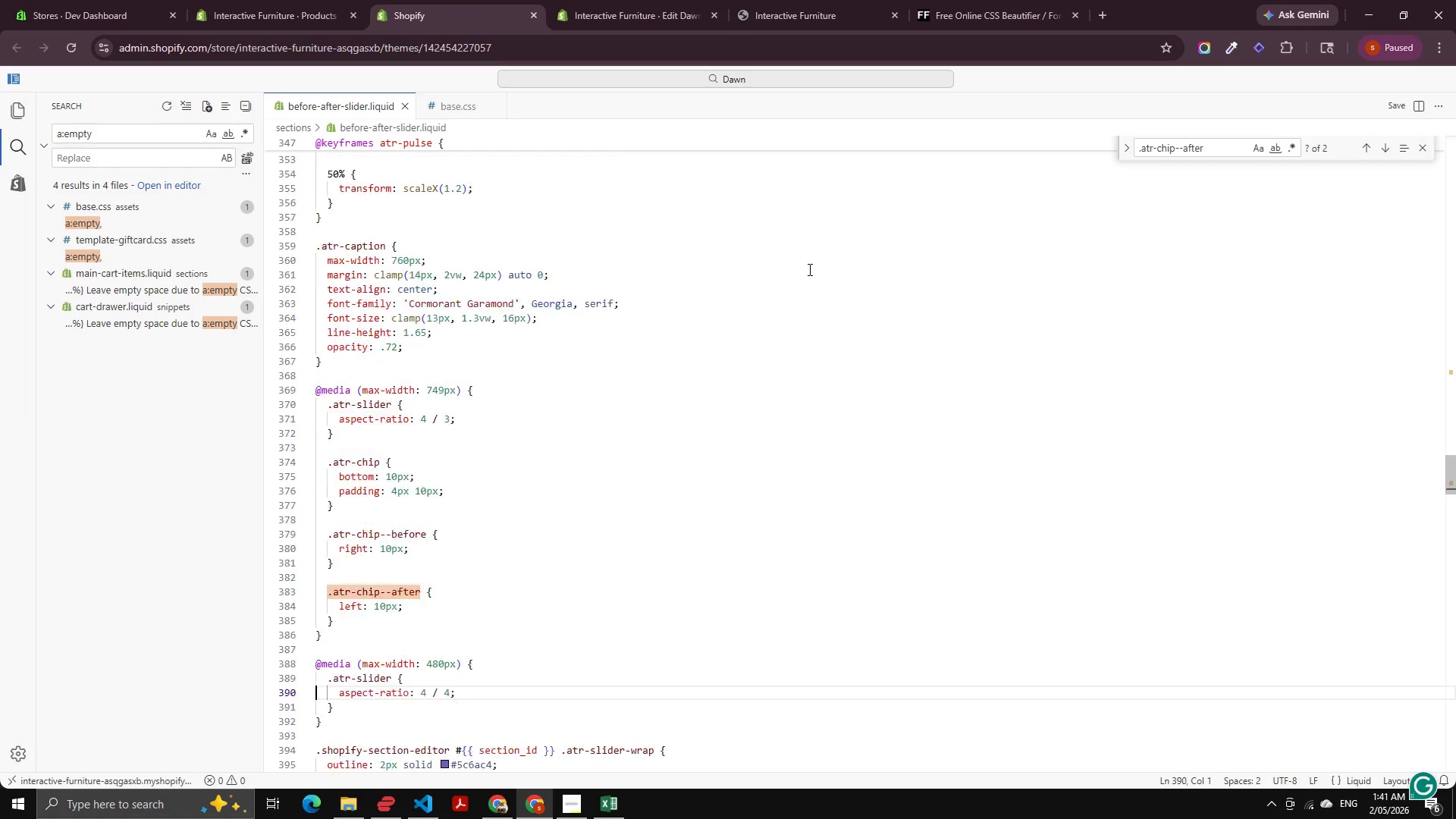 
key(ArrowDown)
 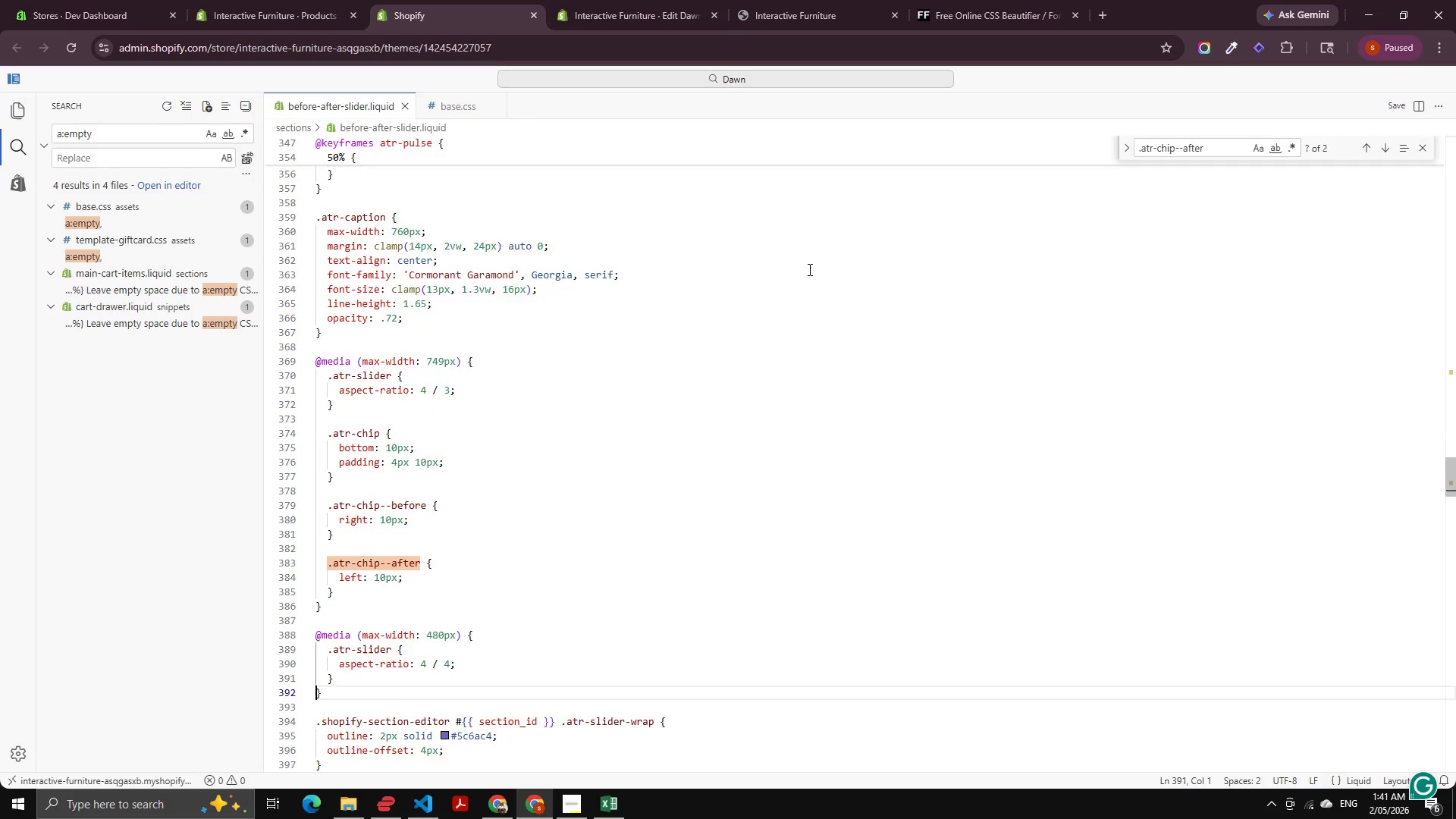 
key(ArrowDown)
 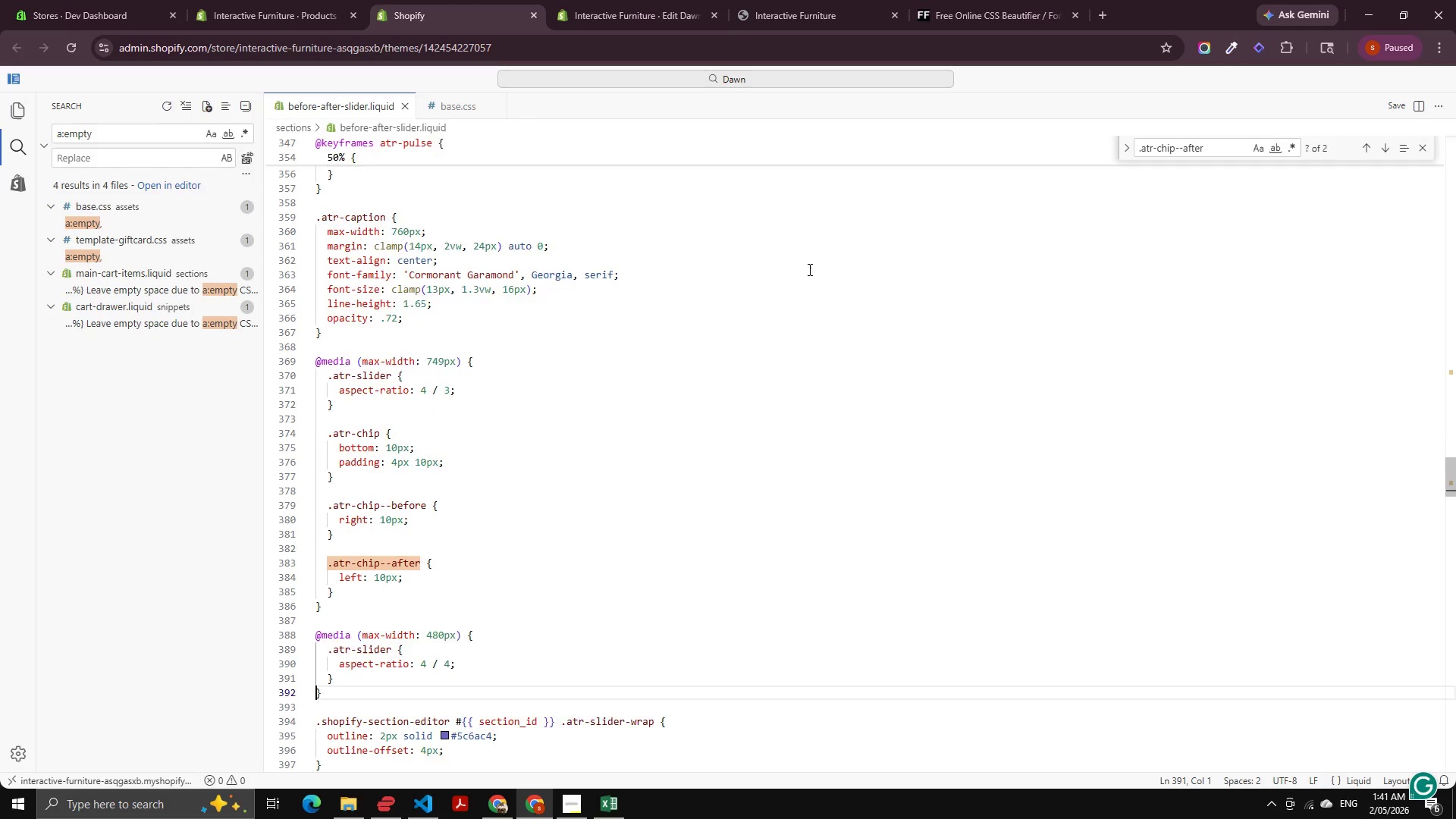 
key(ArrowDown)
 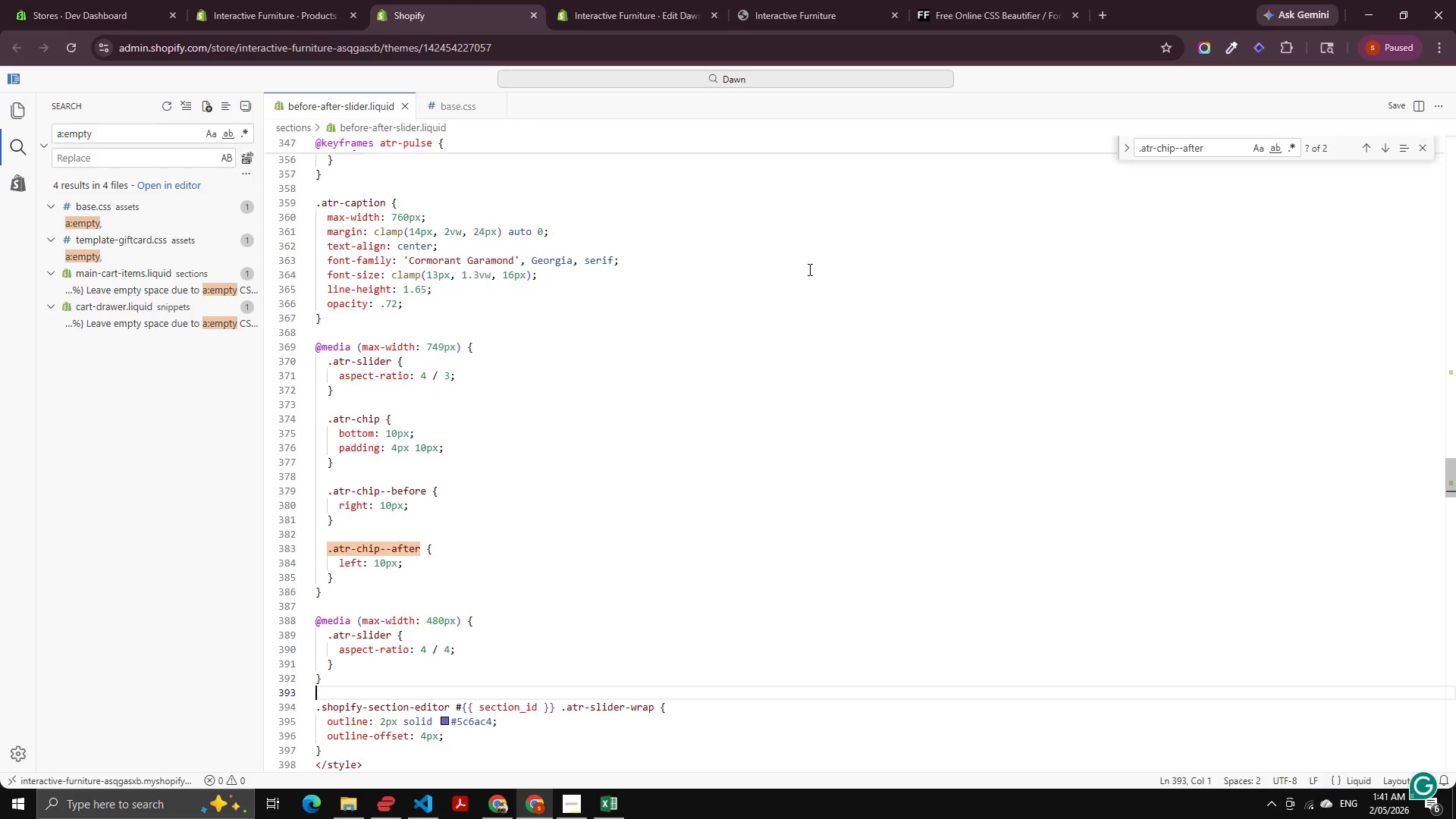 
key(ArrowDown)
 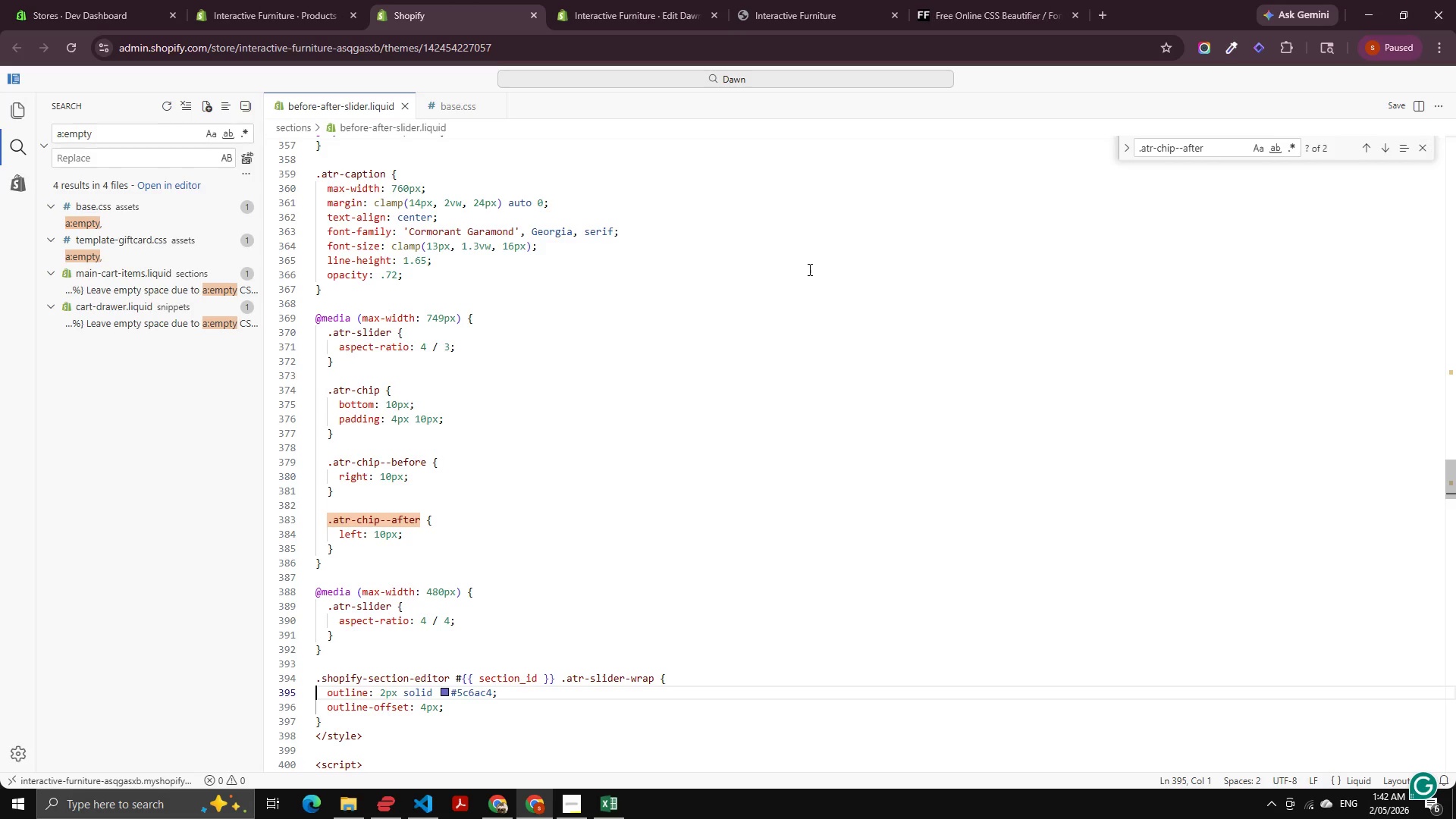 
wait(44.25)
 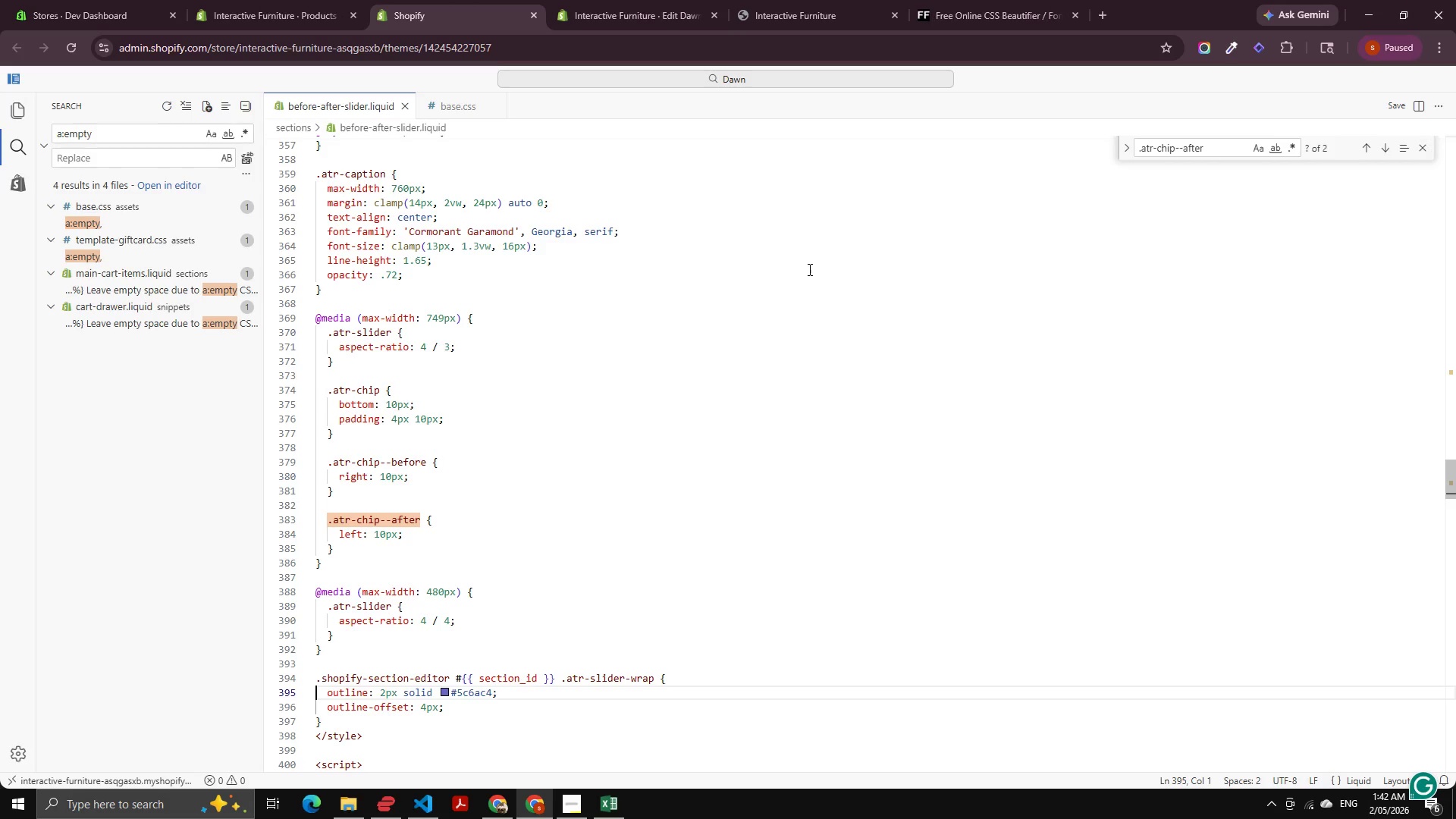 
key(ArrowUp)
 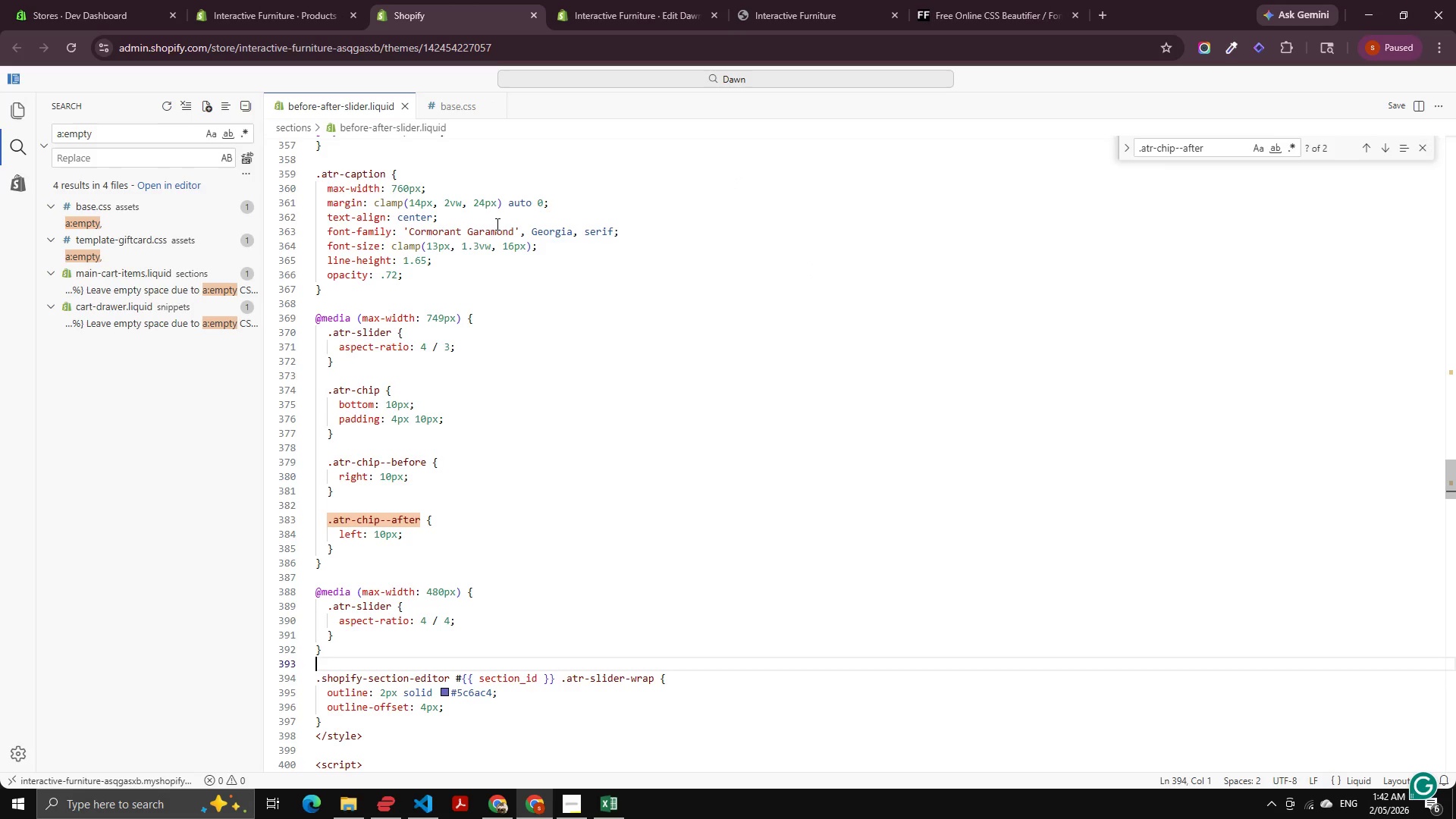 
key(ArrowUp)
 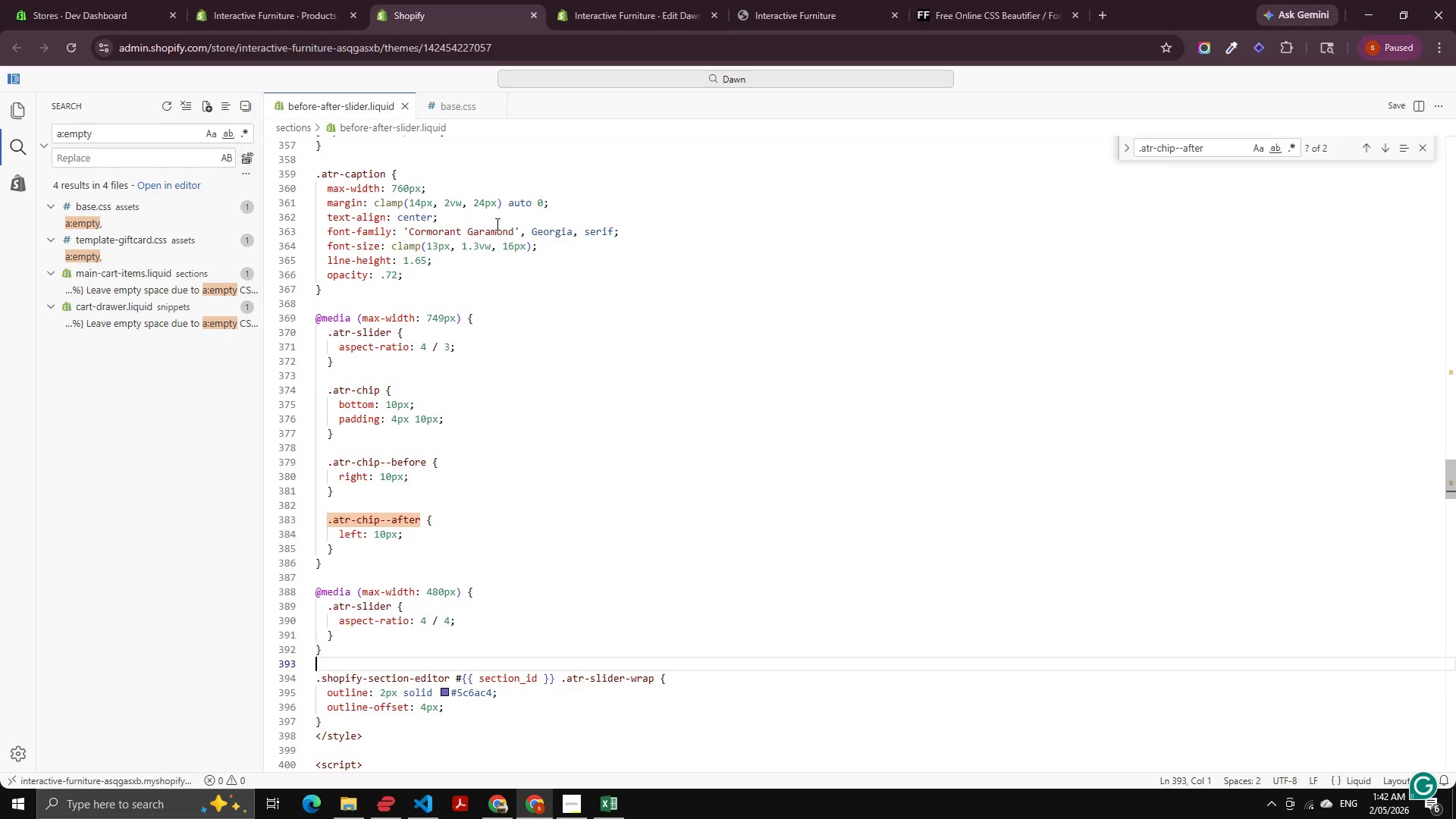 
key(ArrowUp)
 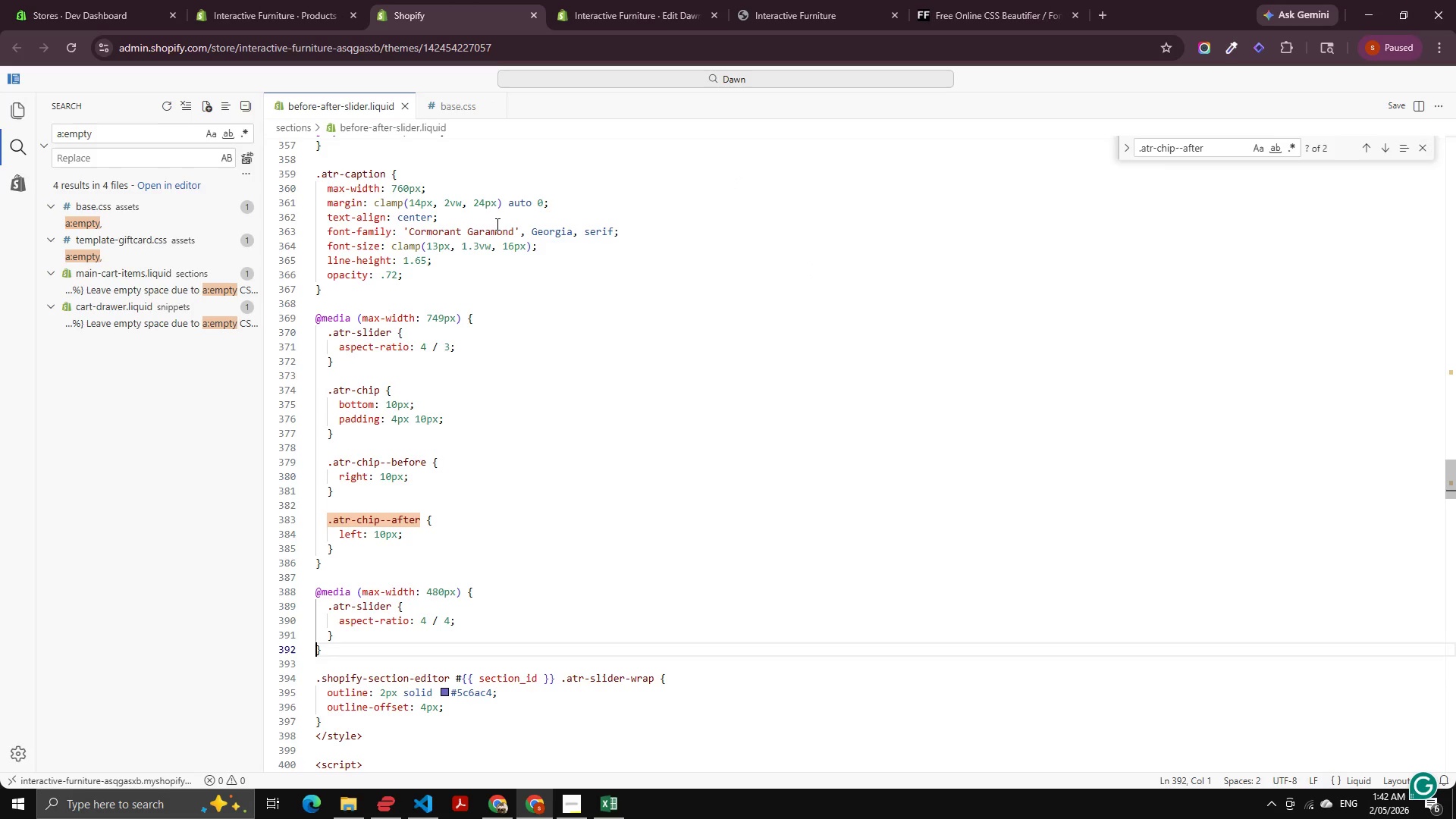 
key(ArrowUp)
 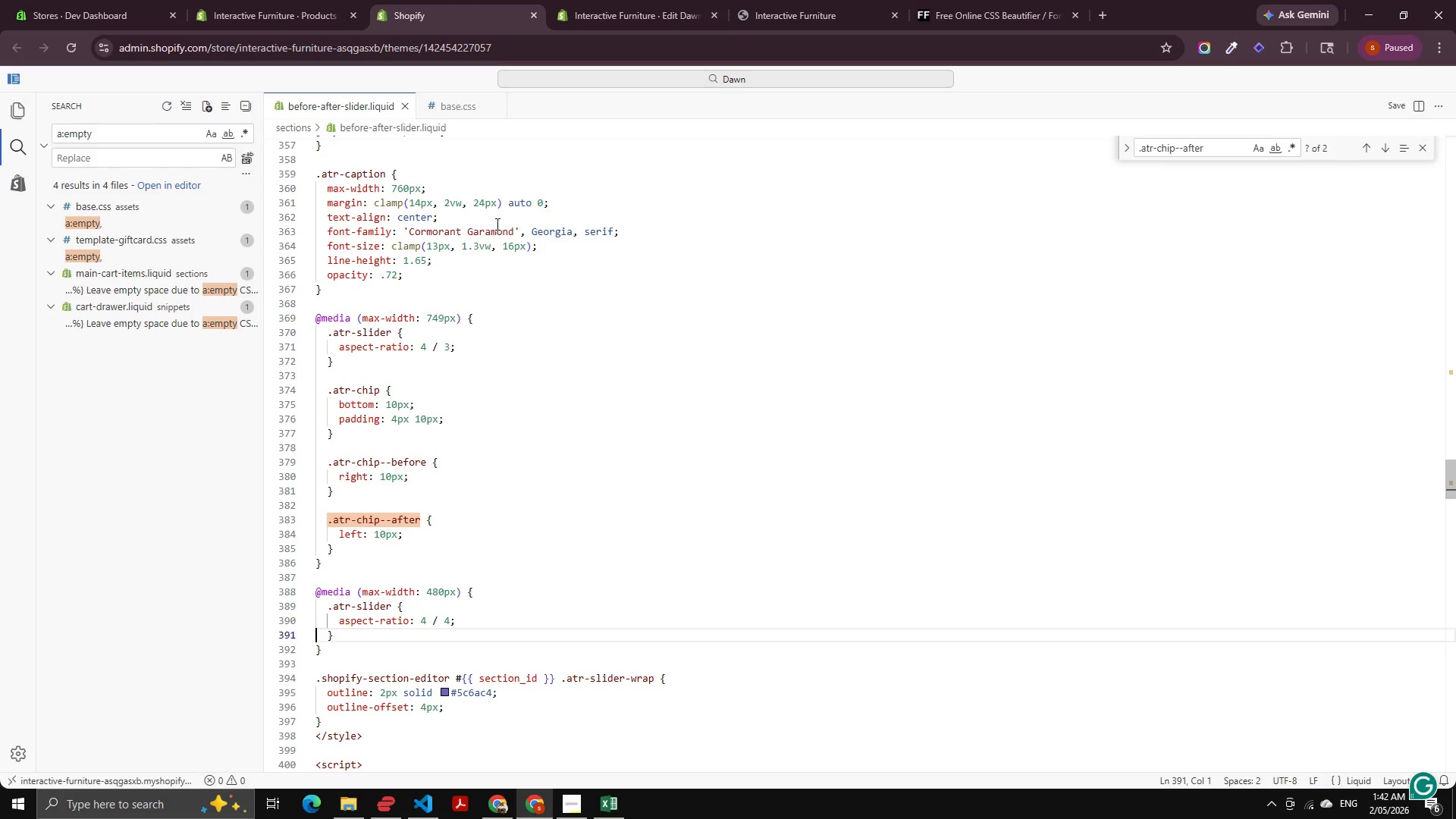 
key(ArrowUp)
 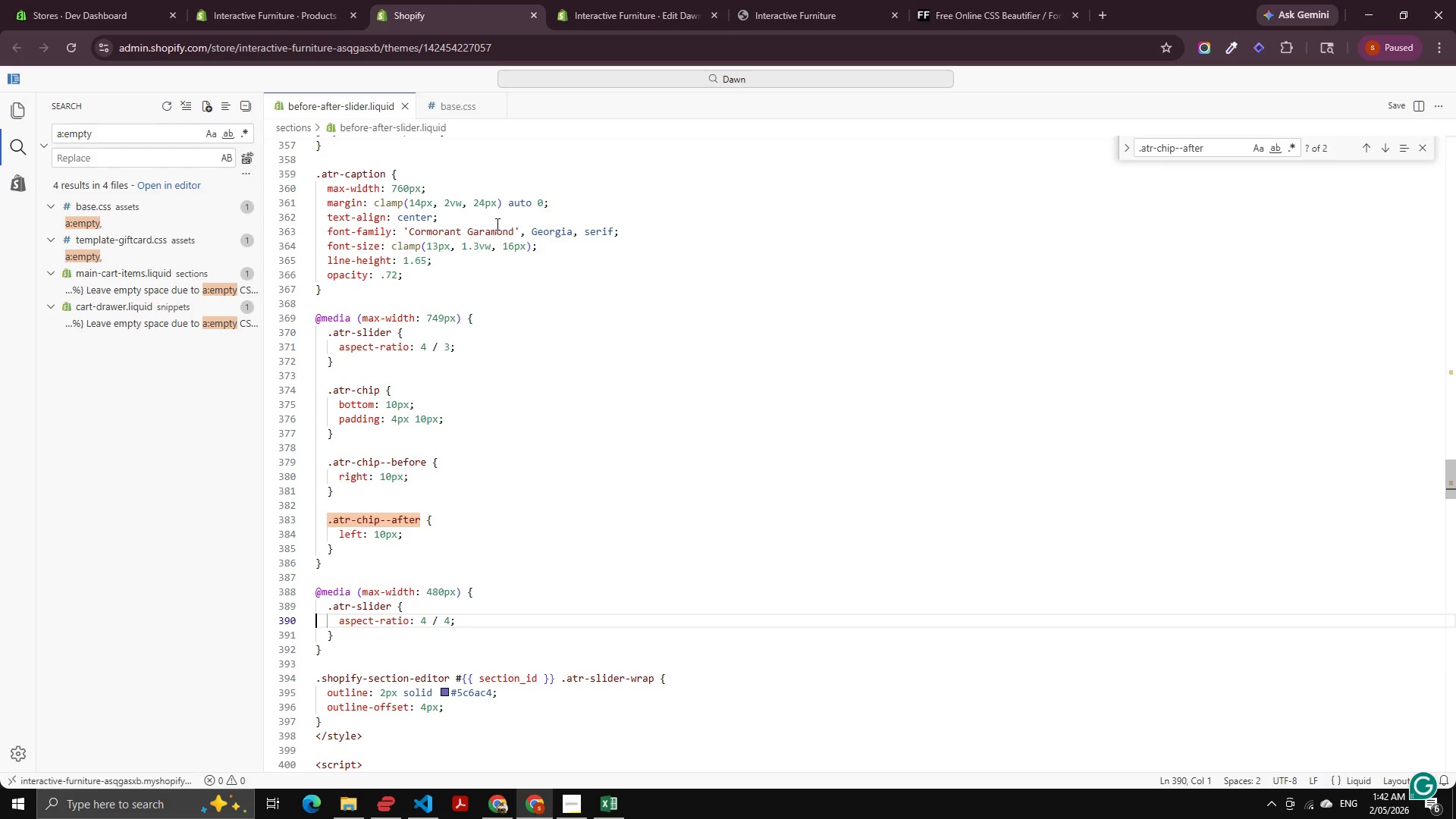 
key(ArrowUp)
 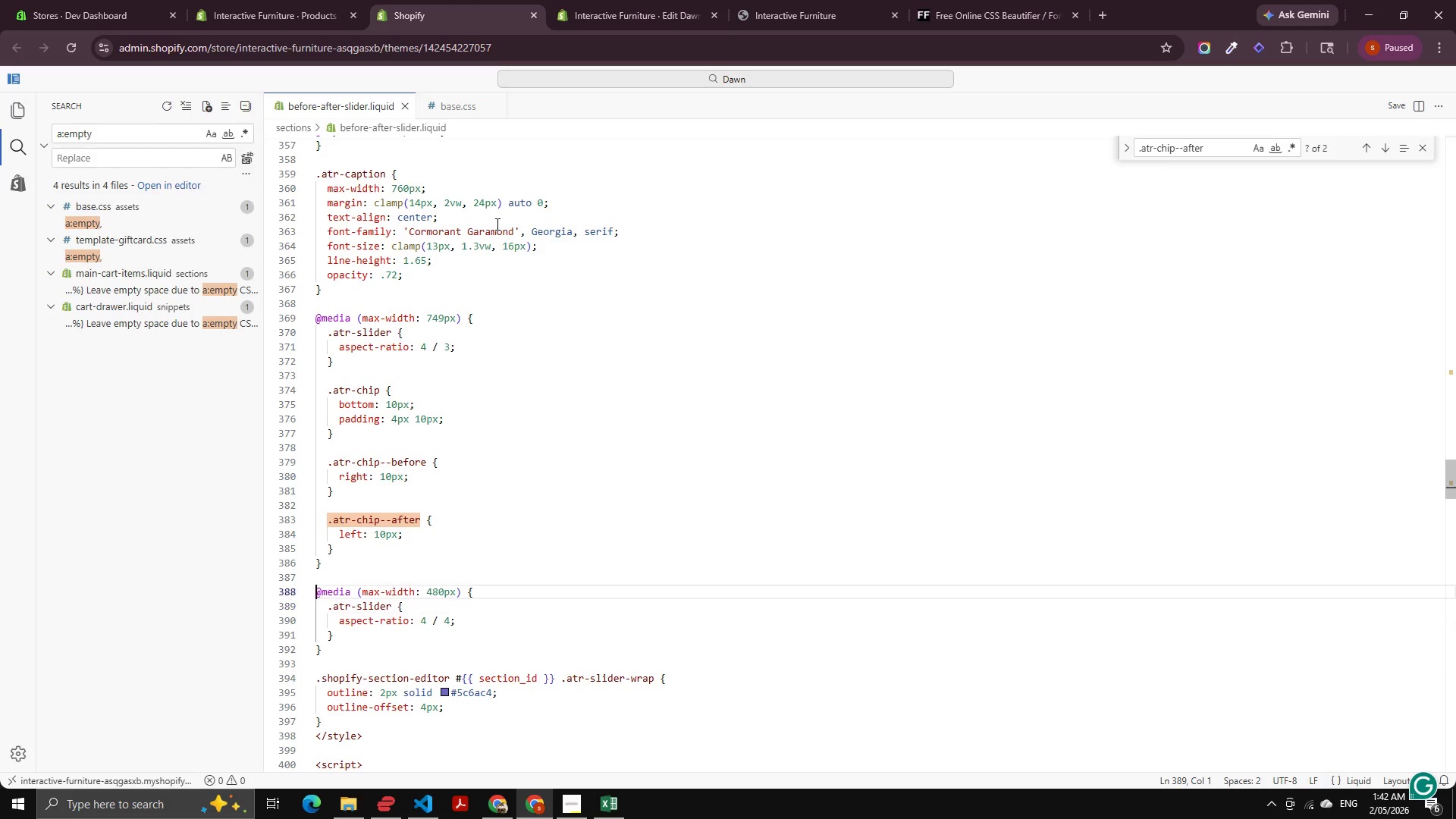 
hold_key(key=ArrowUp, duration=0.61)
 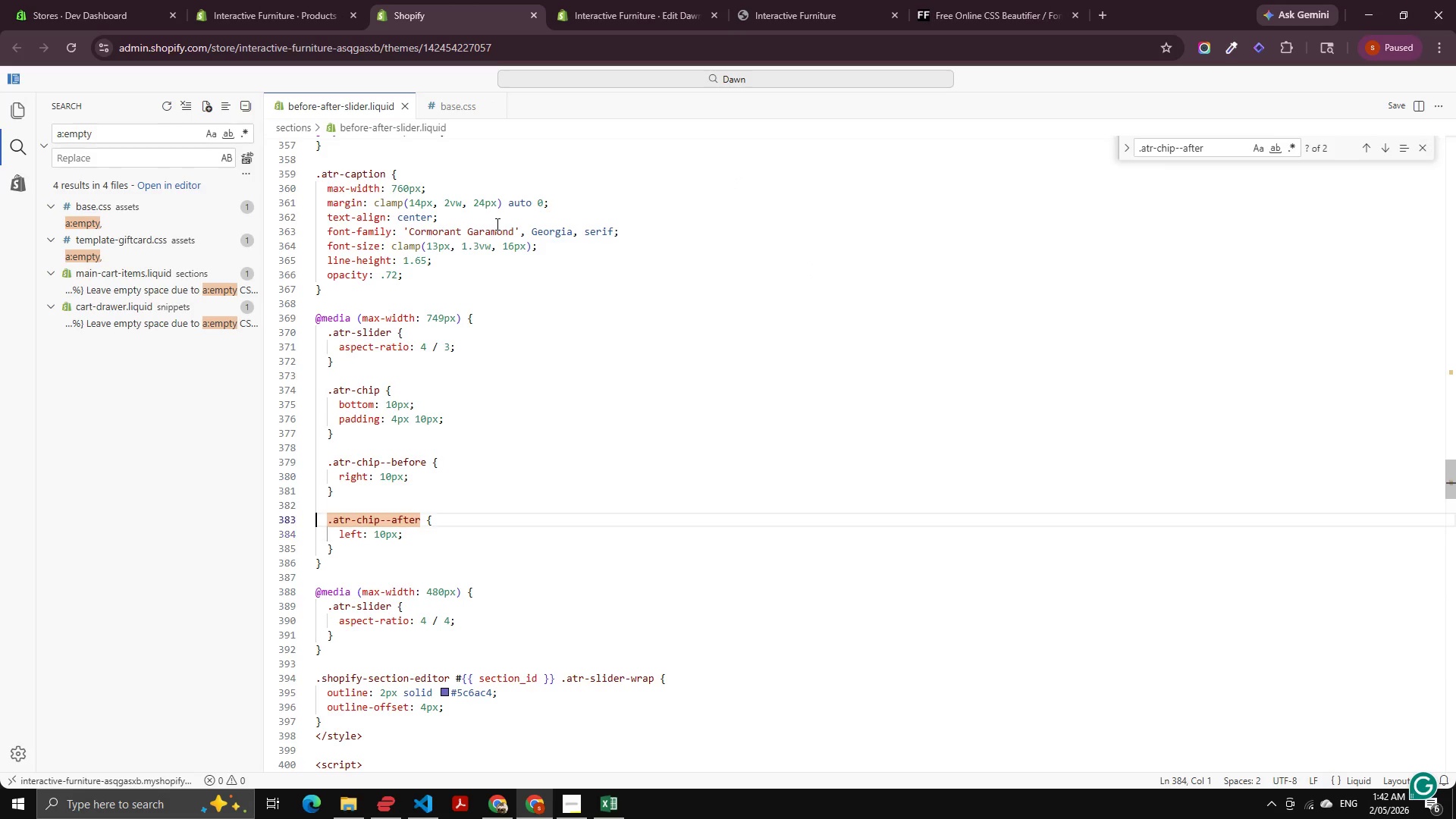 
key(ArrowUp)
 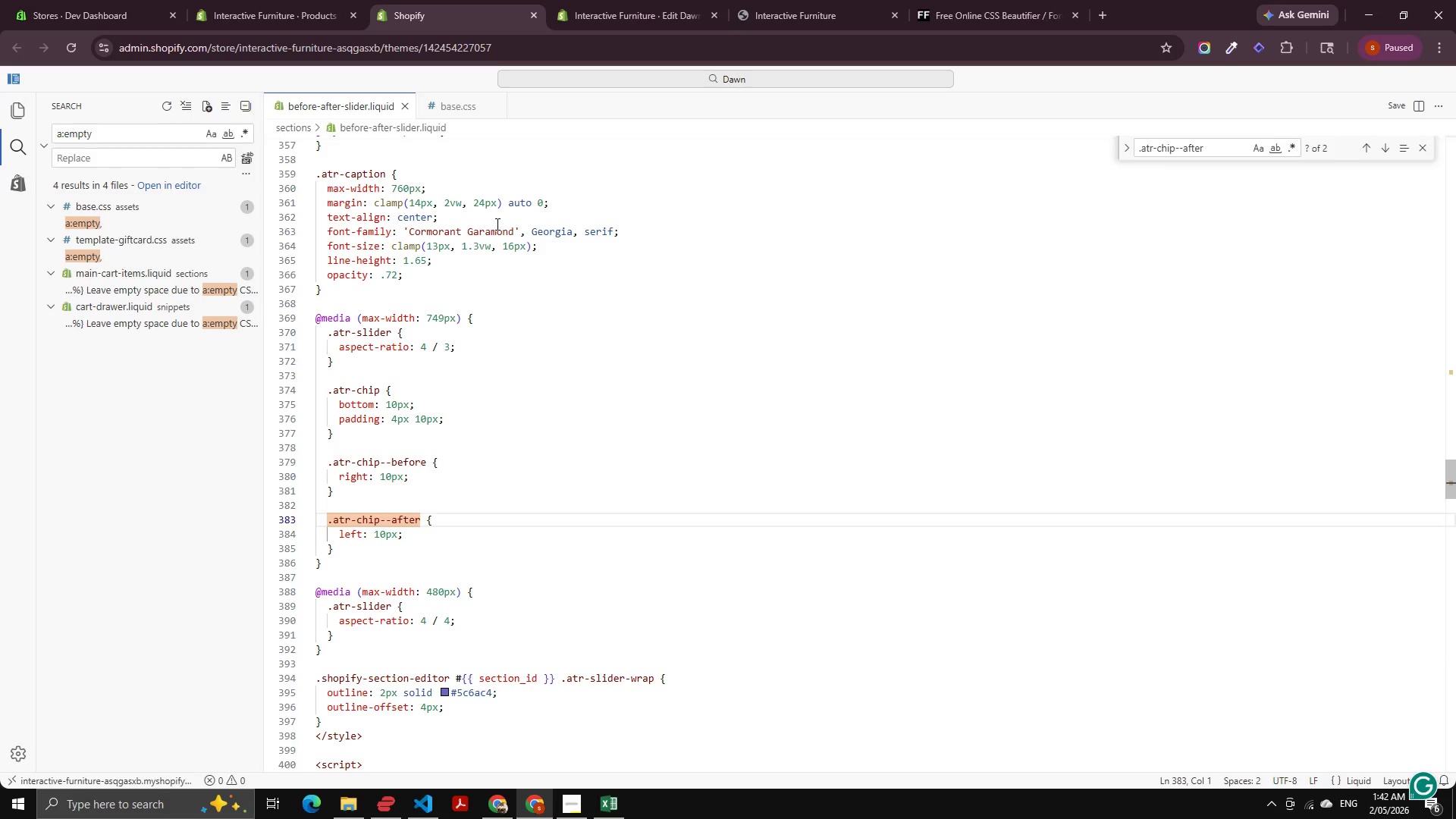 
key(ArrowUp)
 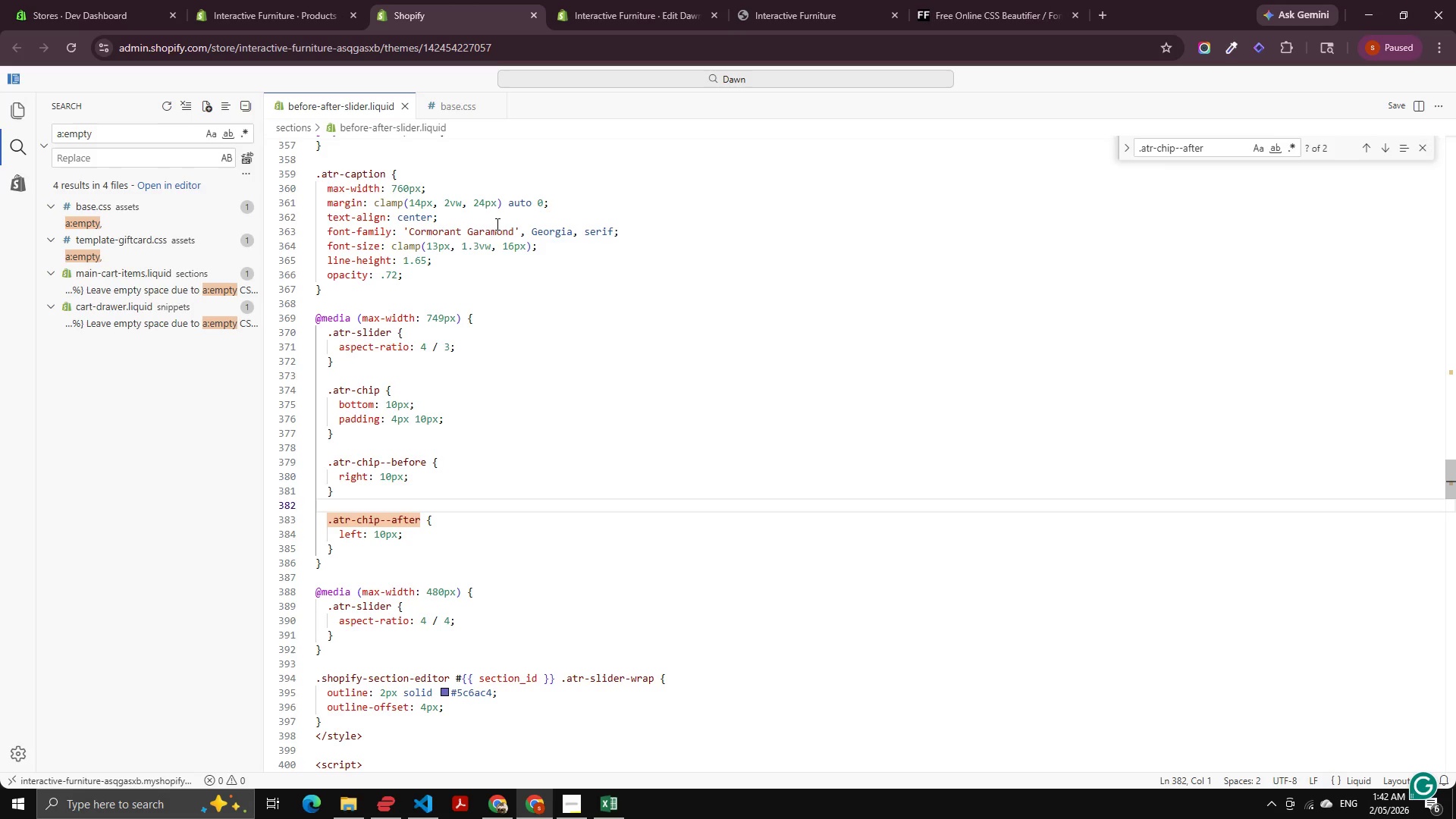 
wait(12.72)
 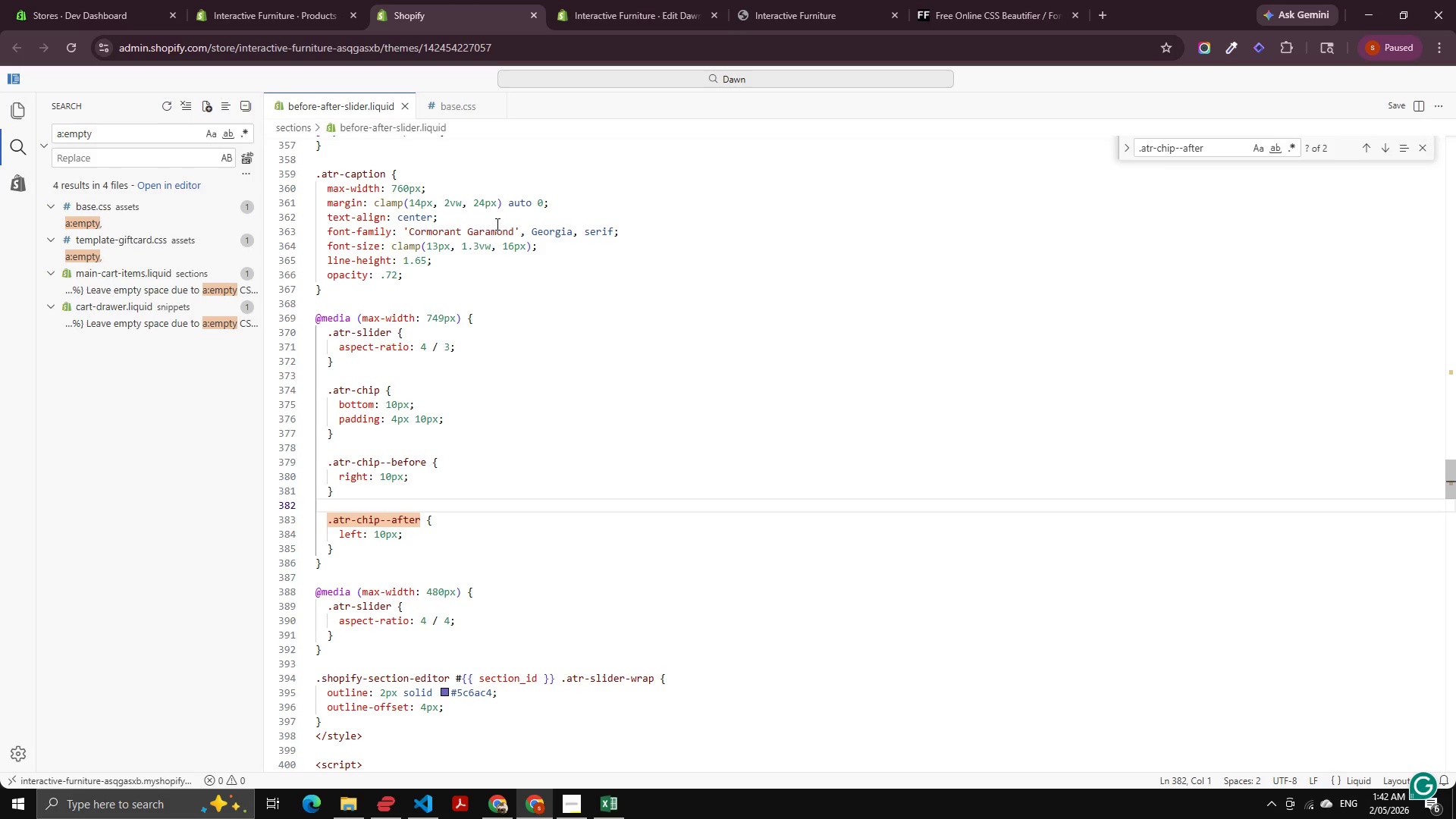 
hold_key(key=ArrowDown, duration=1.5)
 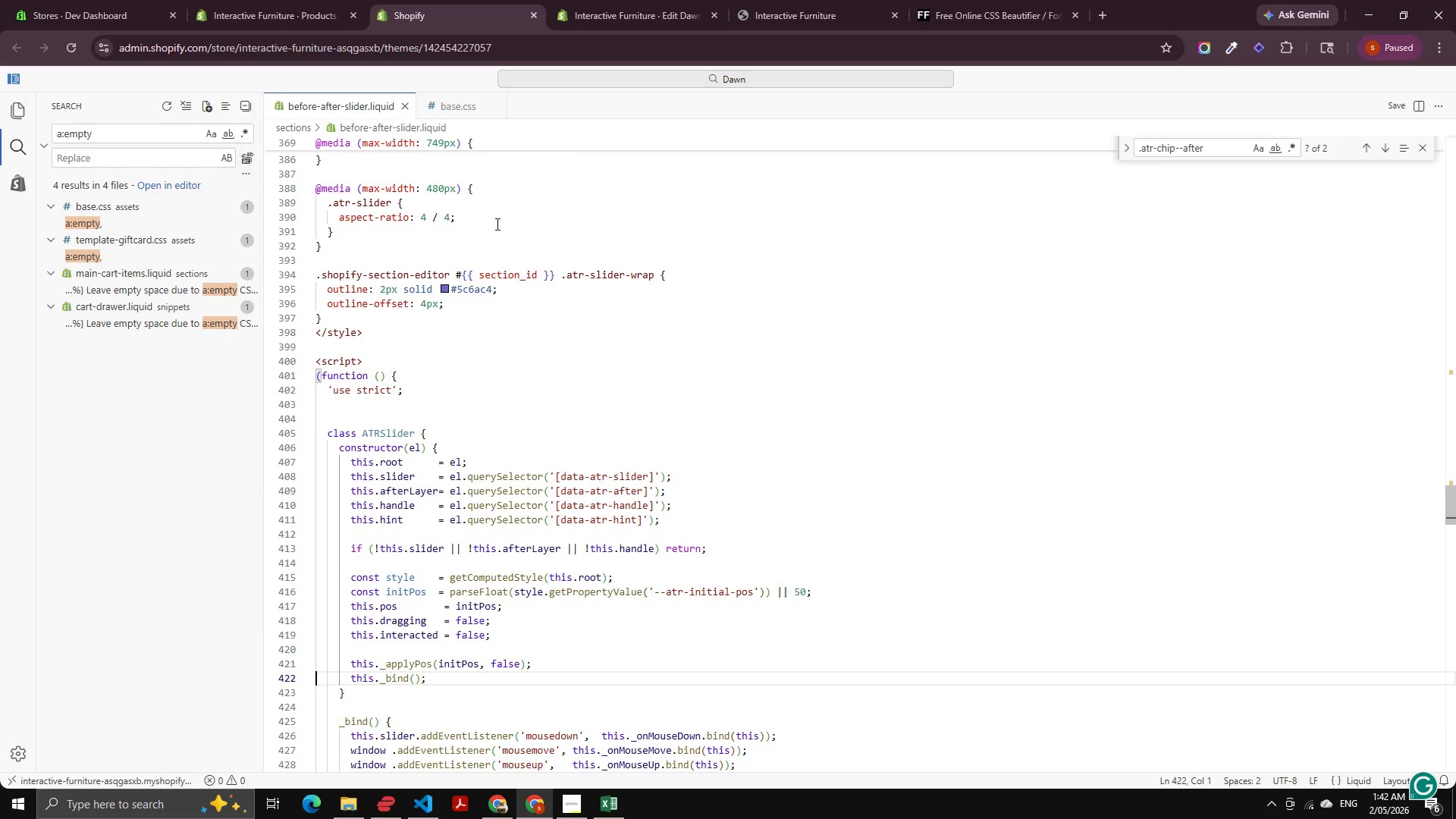 
key(ArrowDown)
 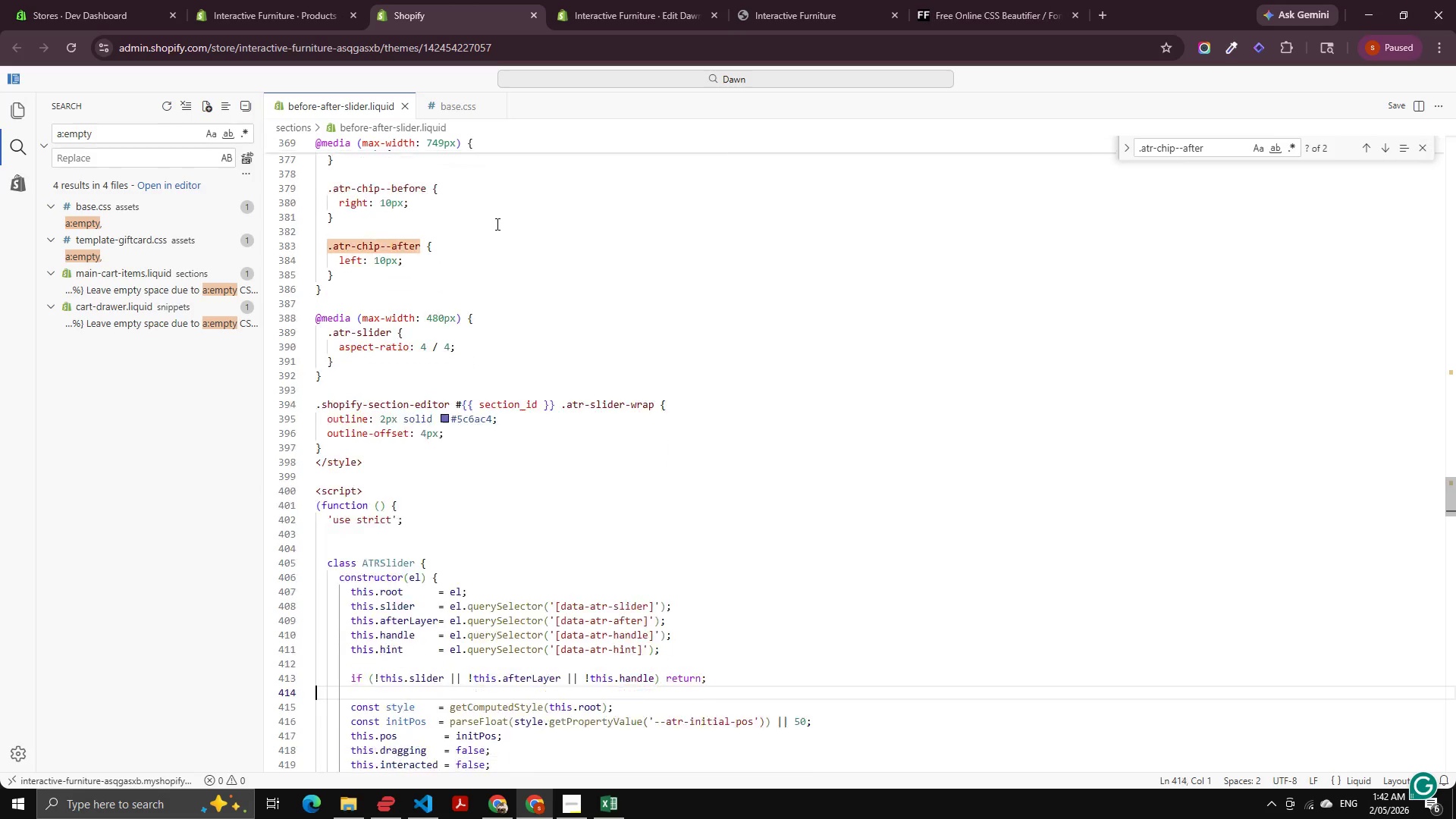 
key(ArrowDown)
 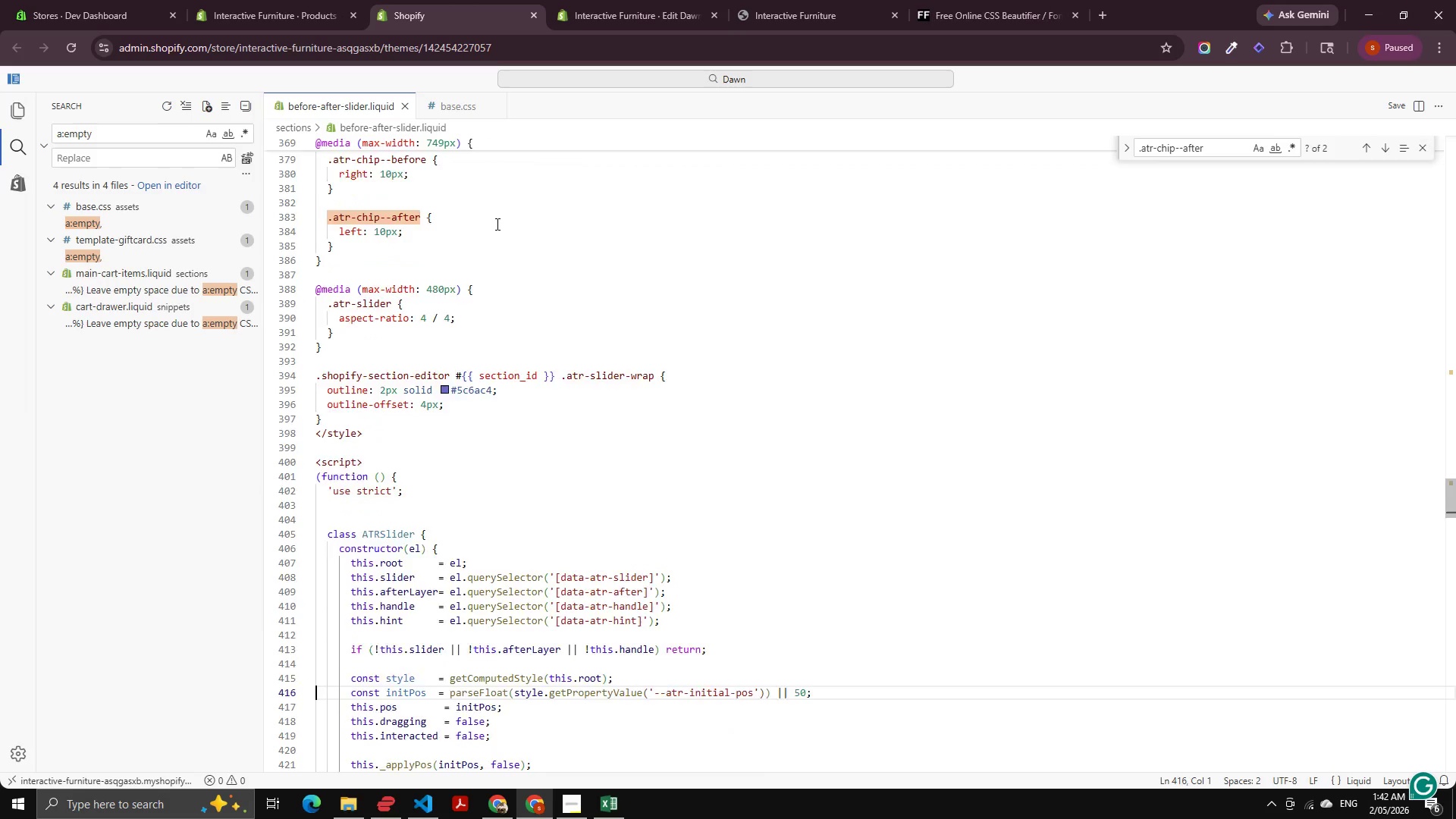 
key(ArrowDown)
 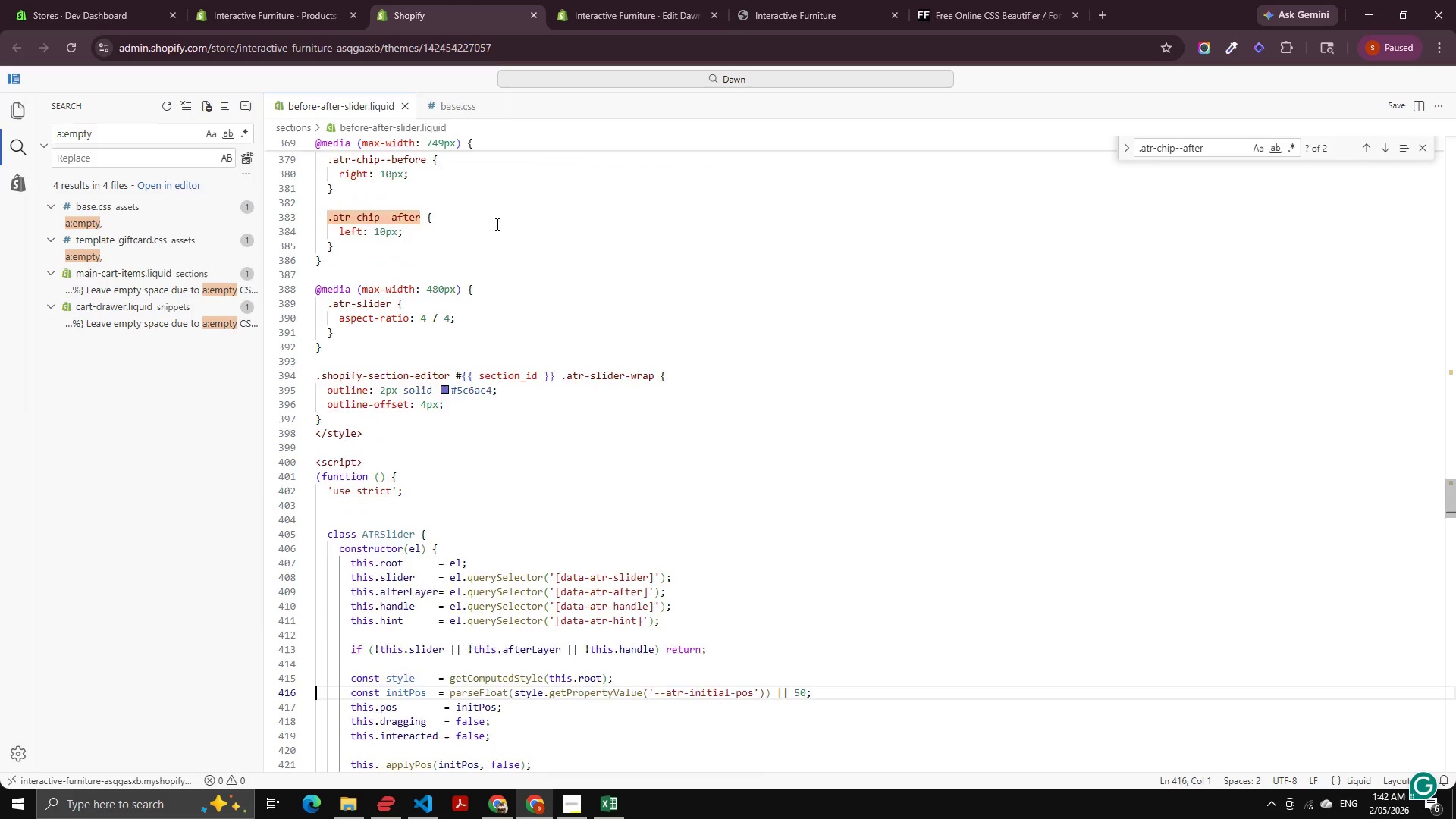 
key(ArrowDown)
 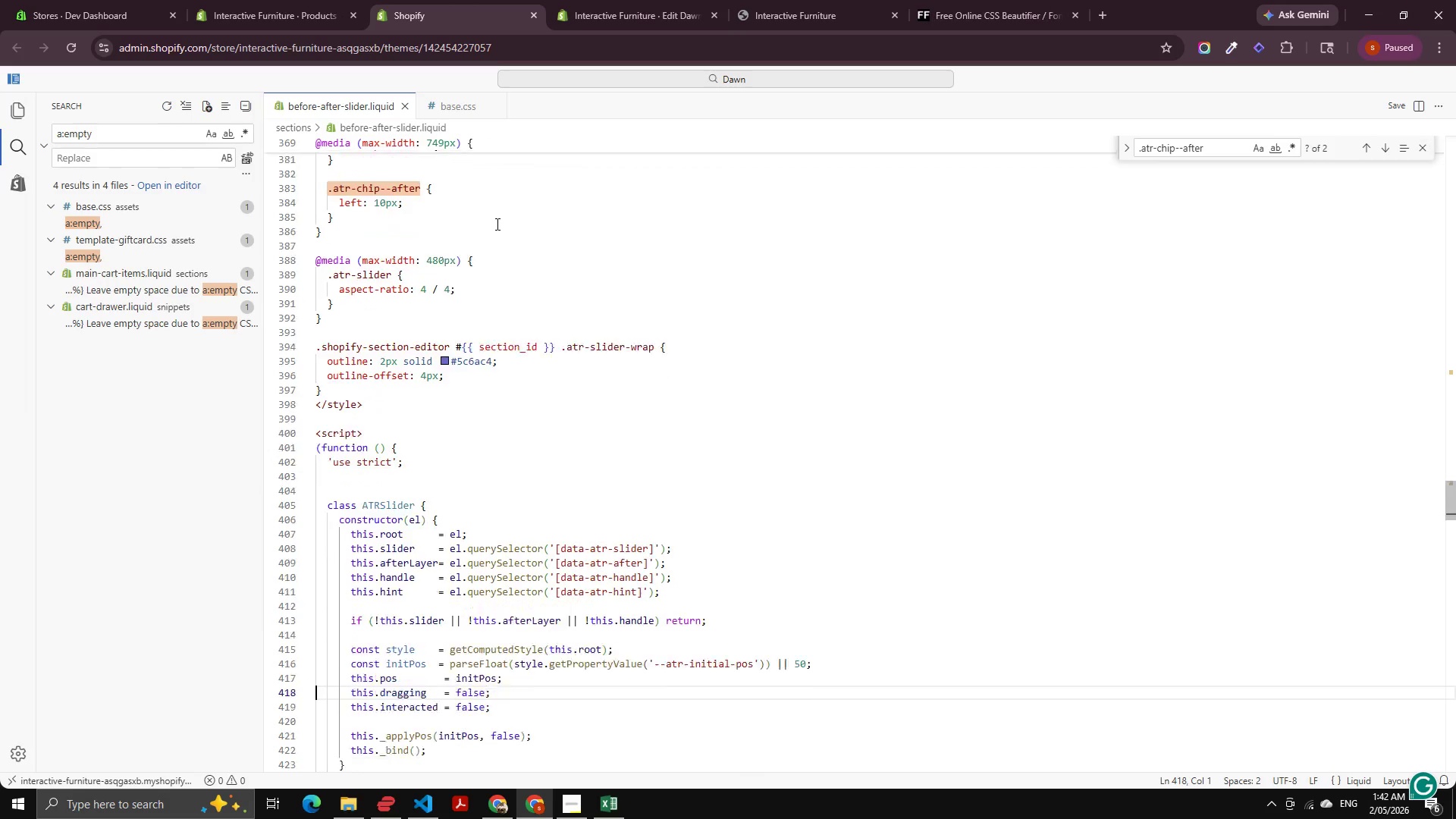 
key(ArrowDown)
 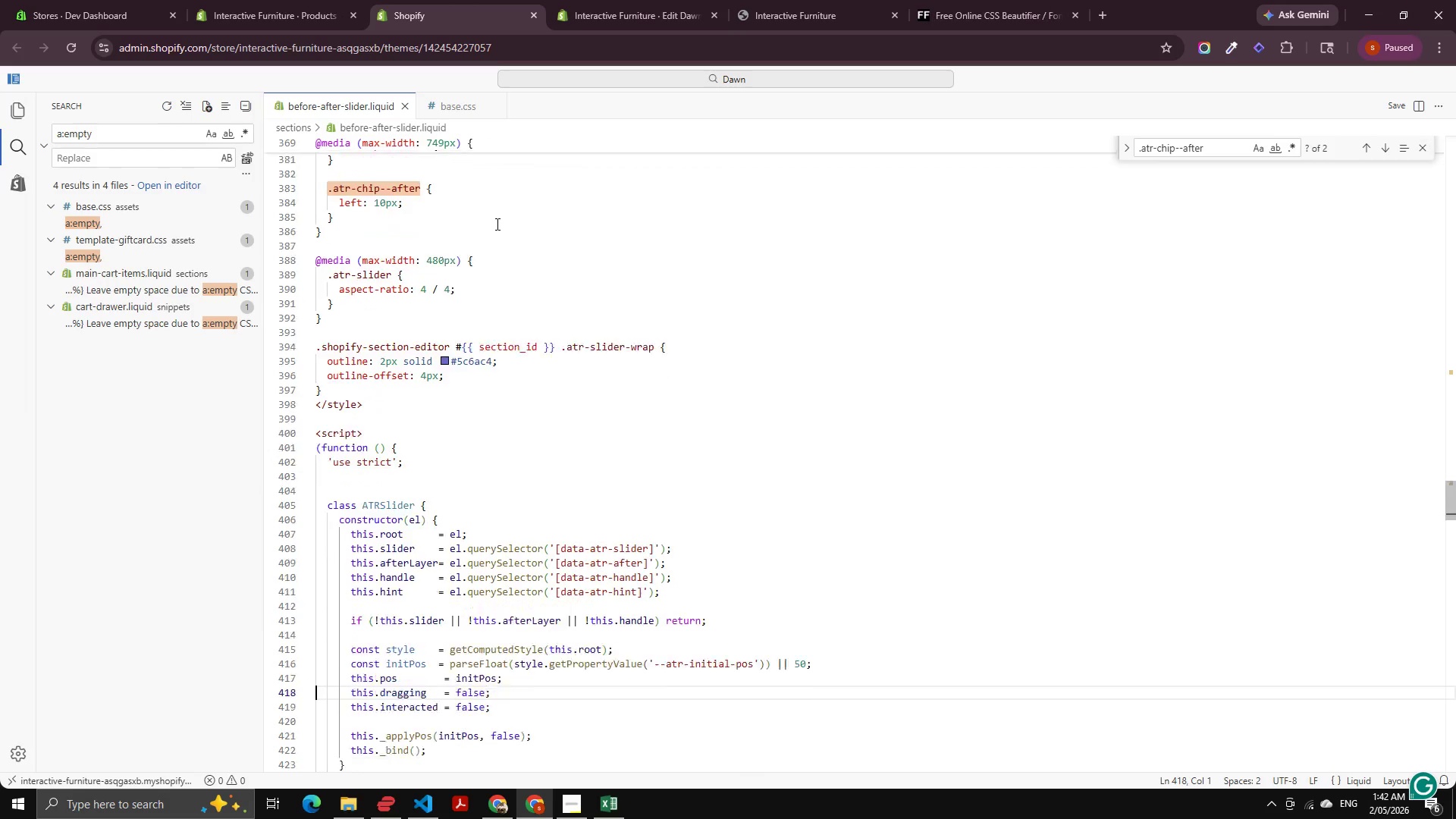 
key(ArrowDown)
 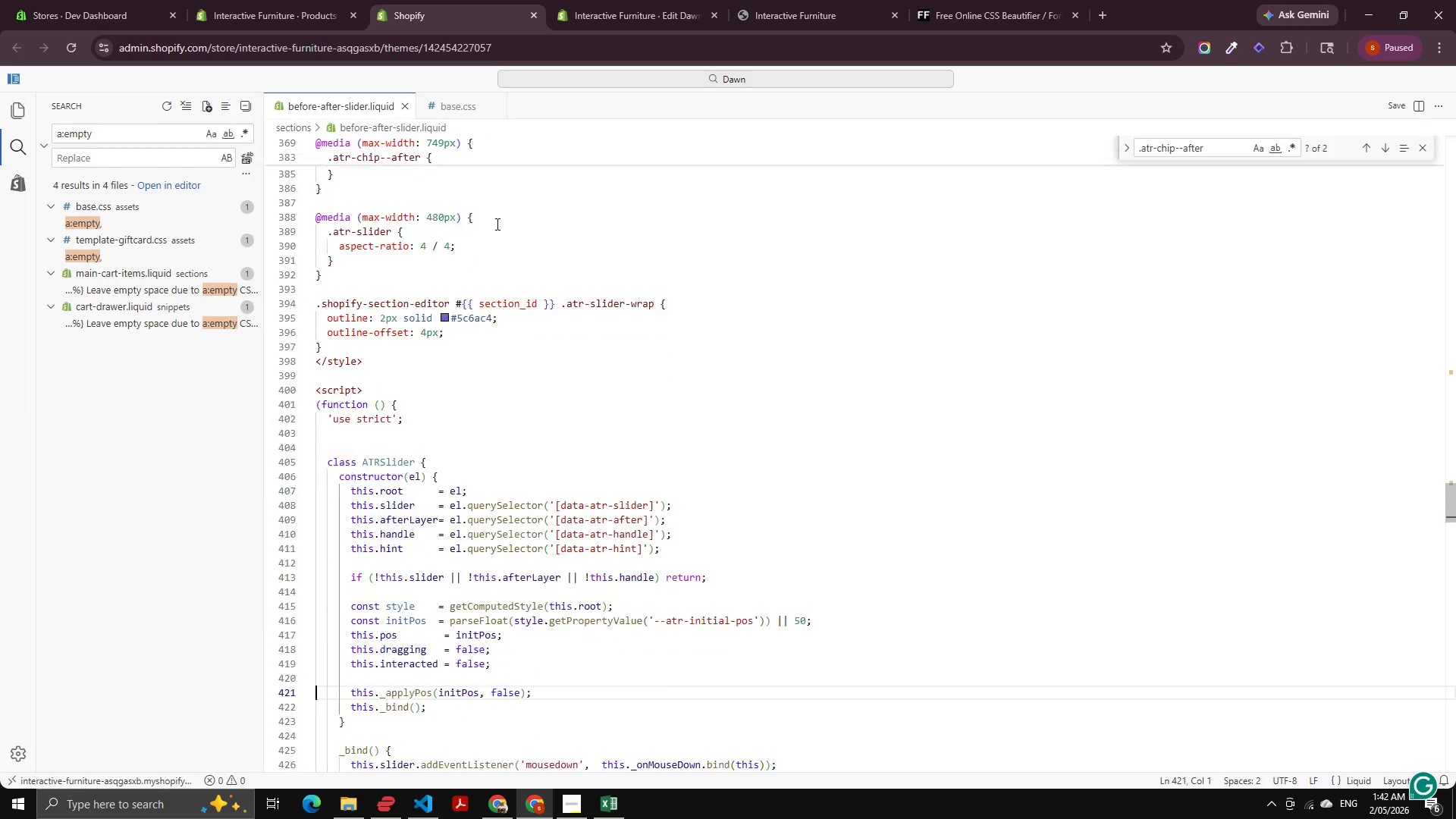 
key(ArrowDown)
 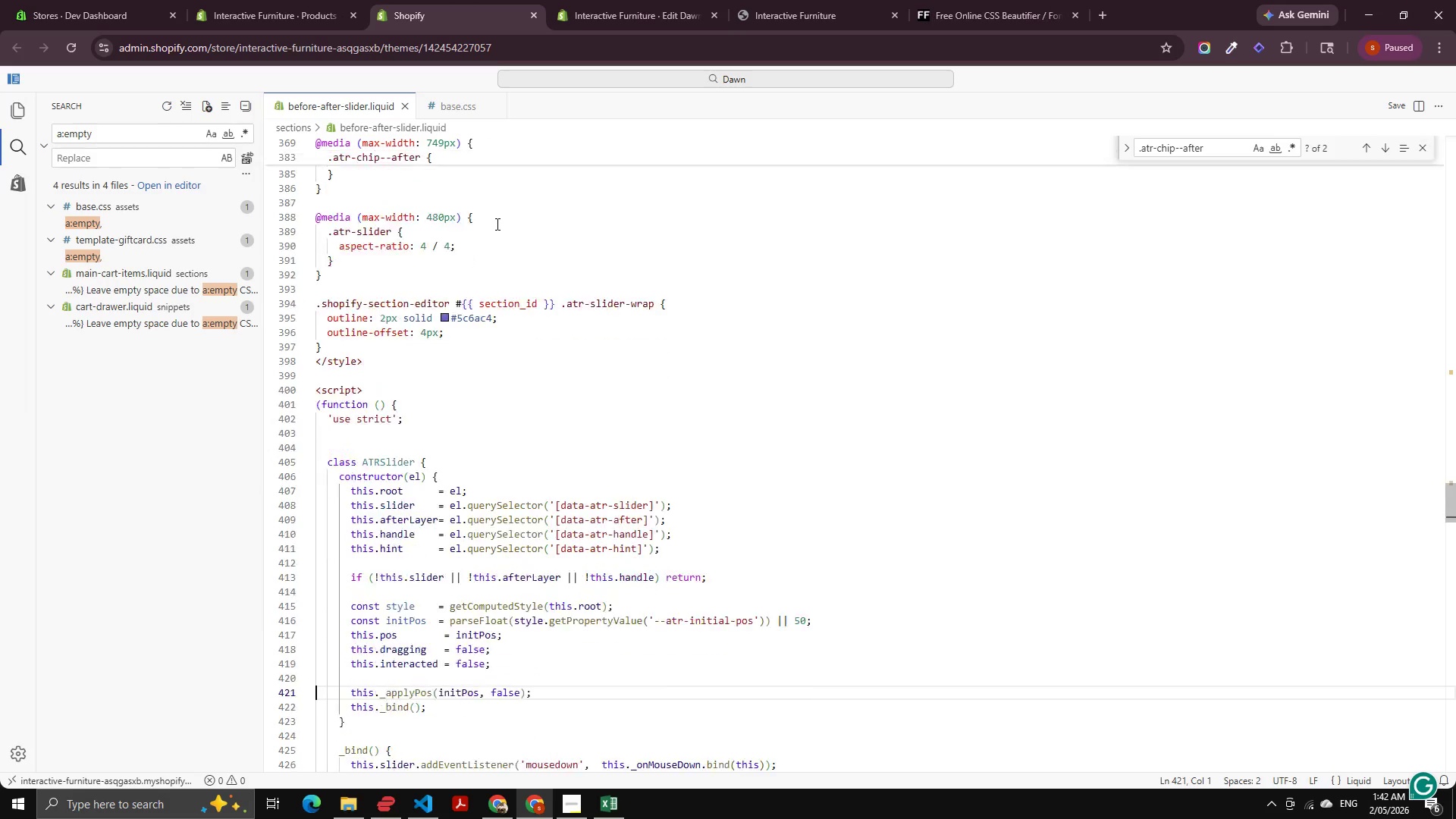 
key(ArrowDown)
 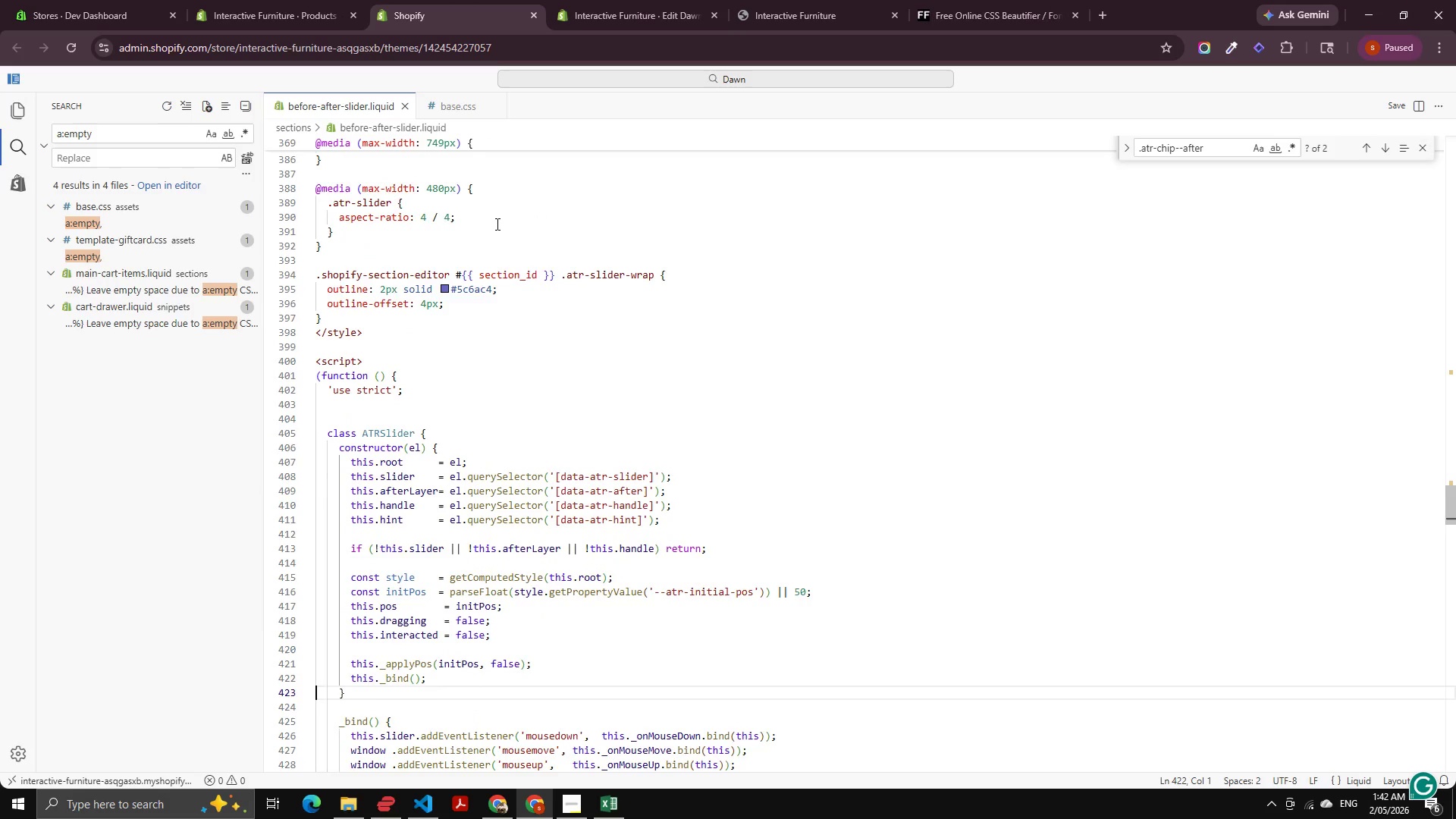 
key(ArrowDown)
 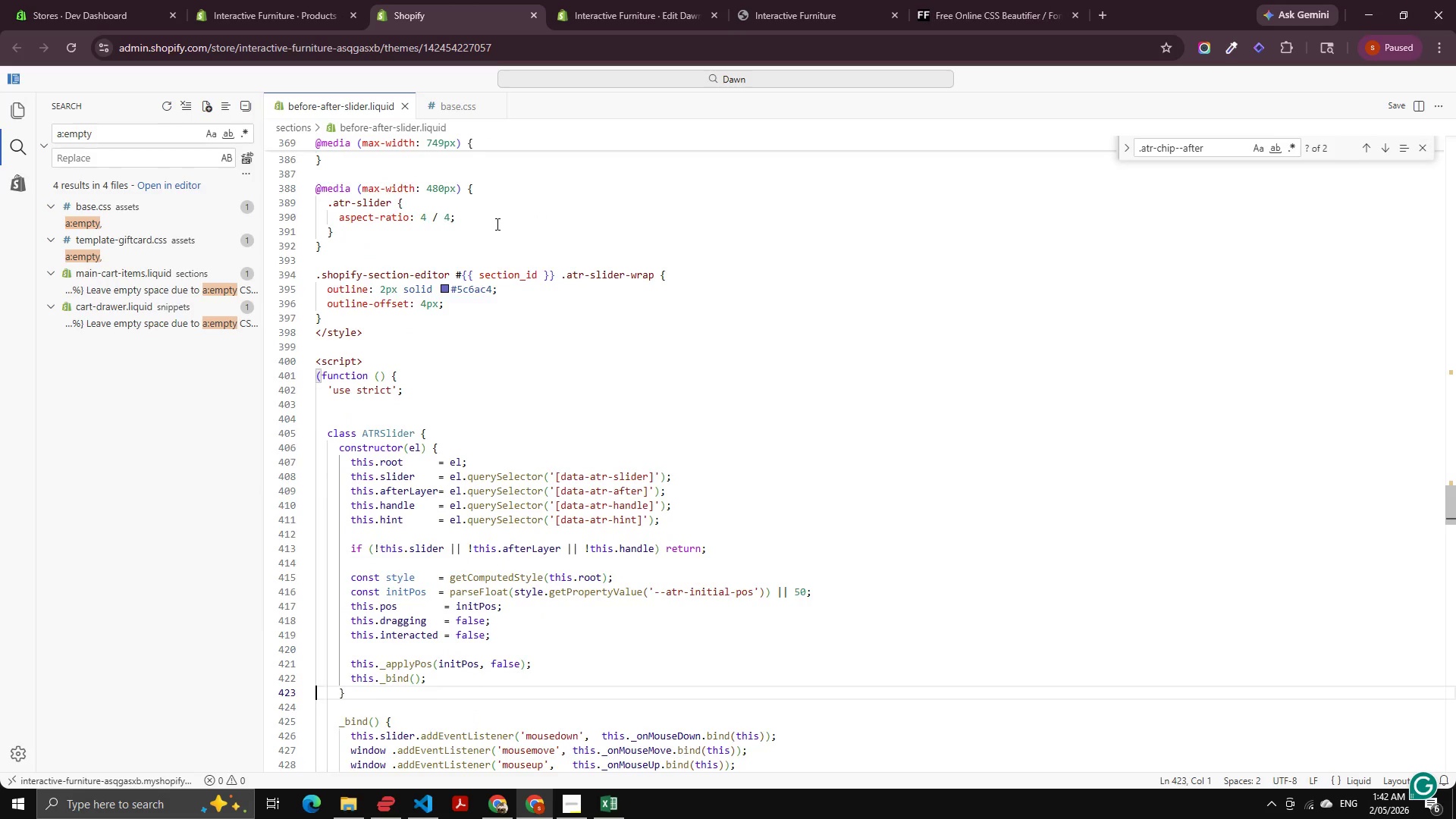 
key(ArrowUp)
 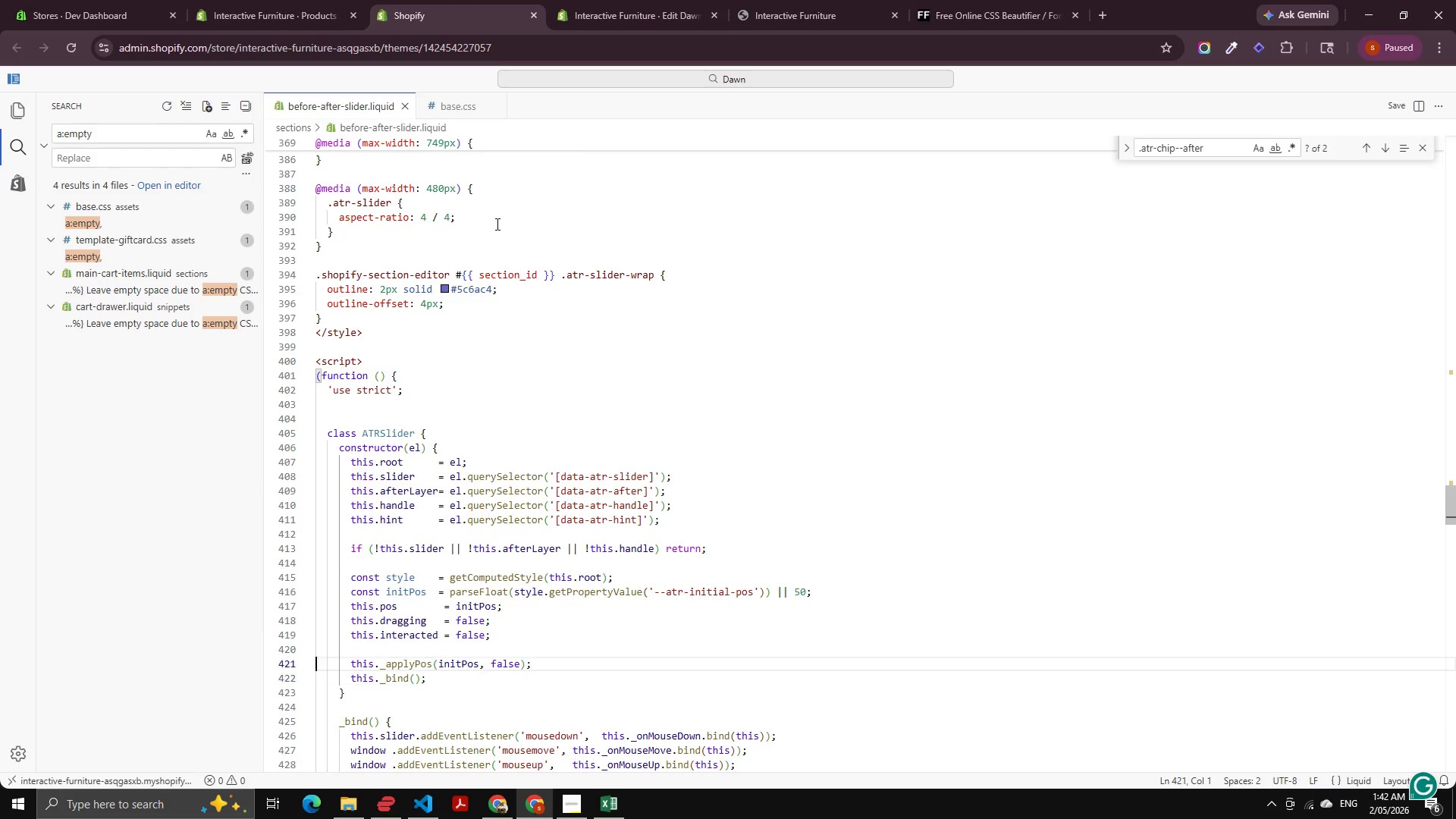 
key(ArrowUp)
 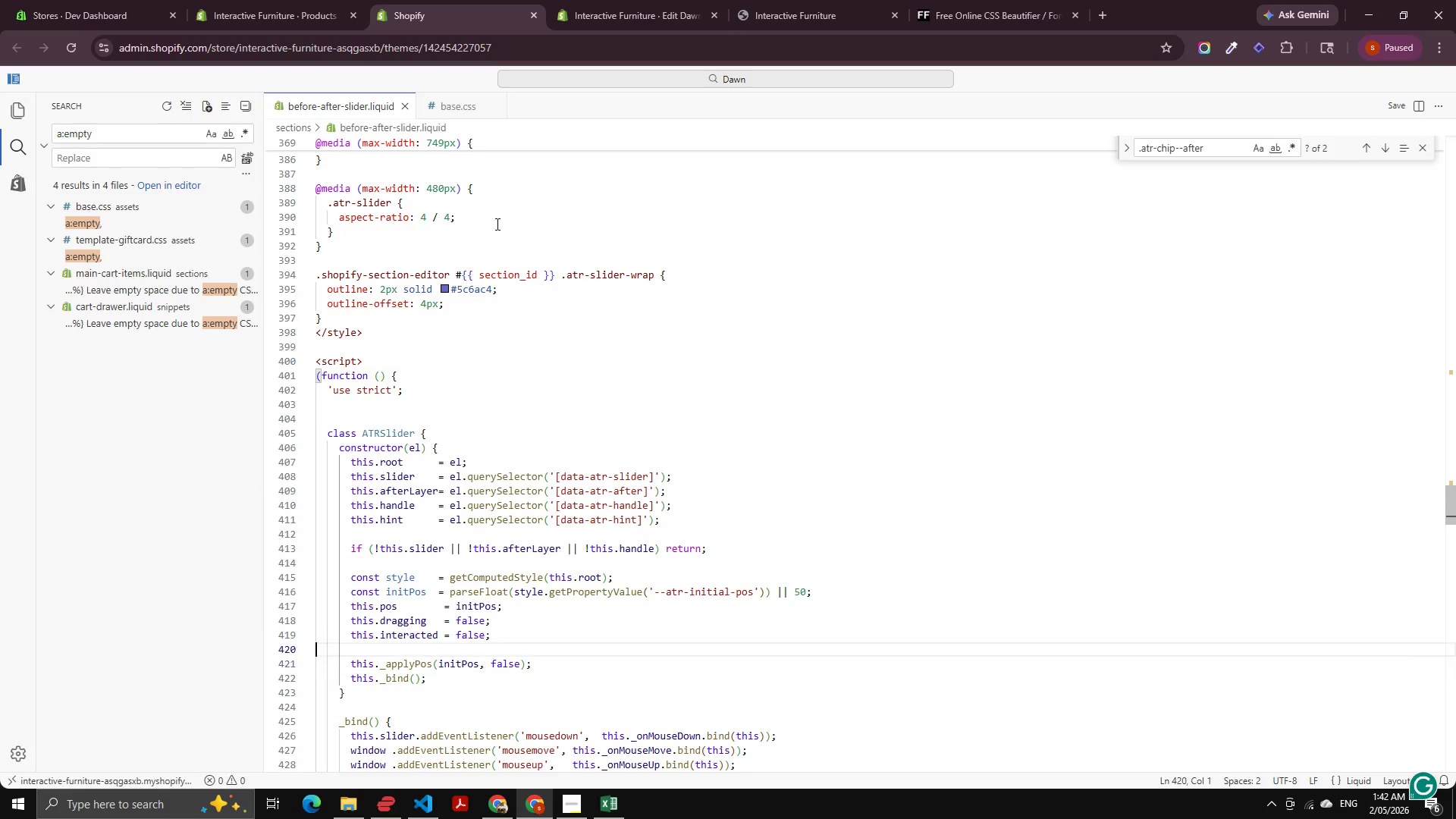 
key(ArrowLeft)
 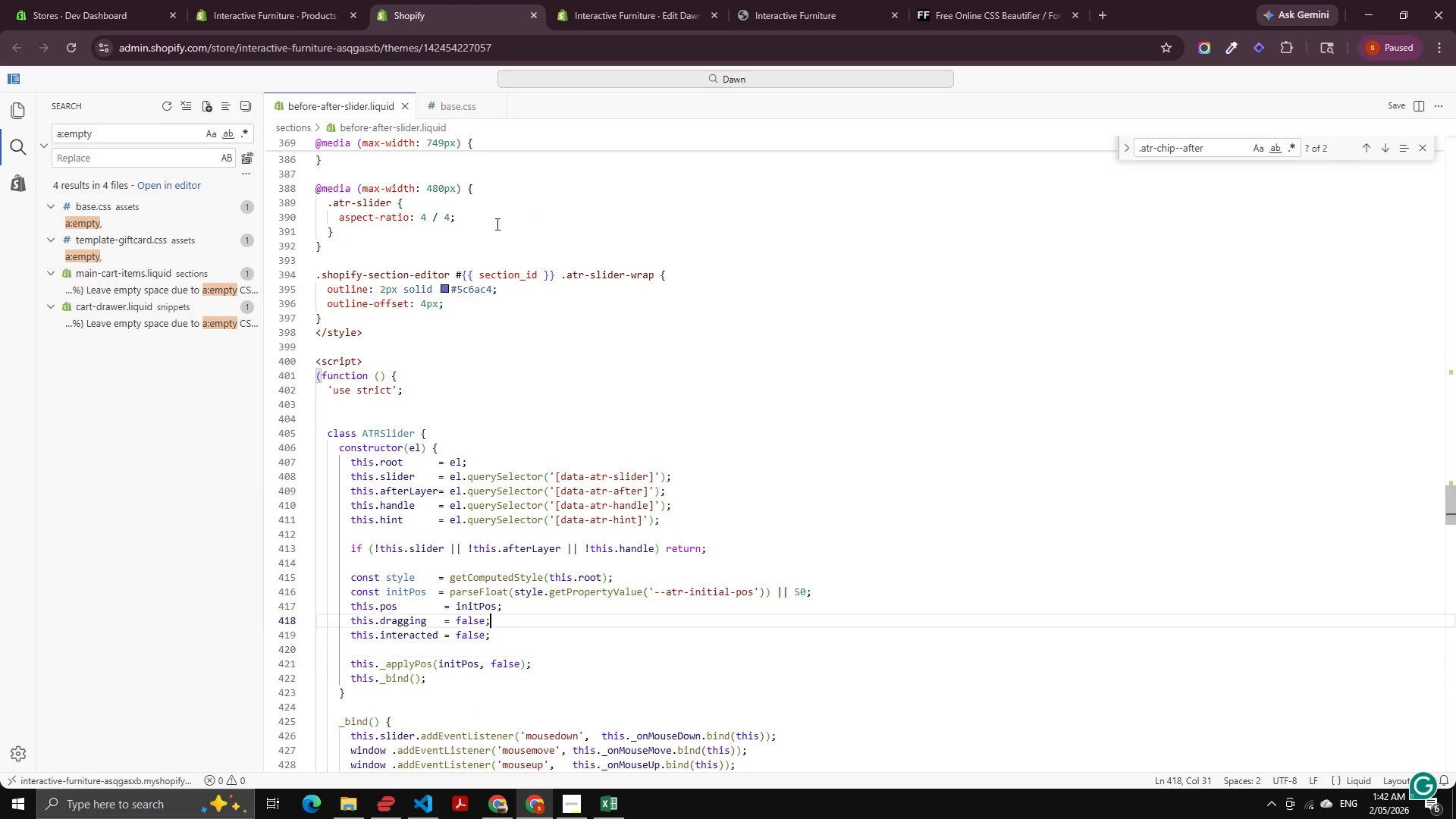 
key(ArrowLeft)
 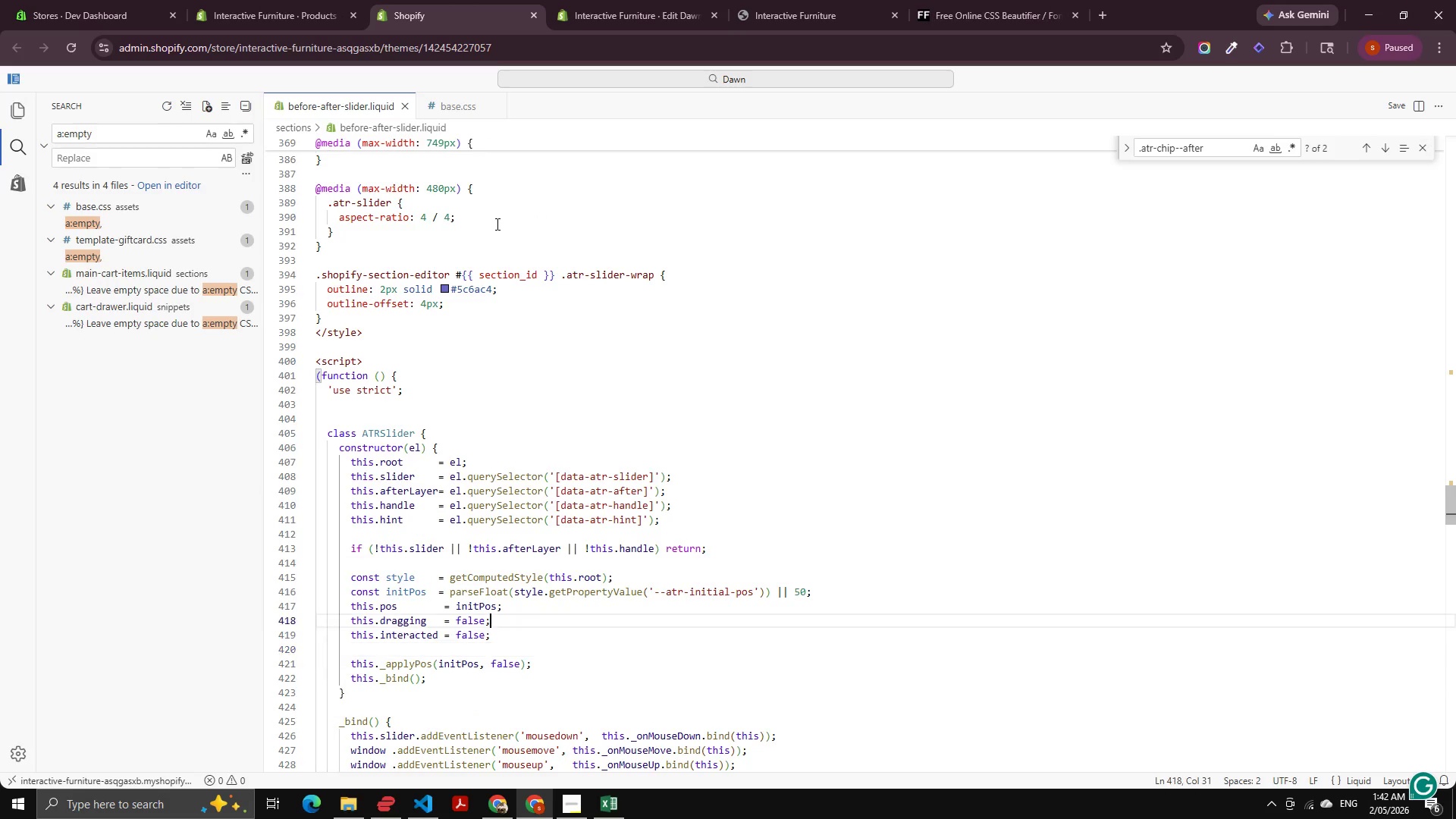 
key(ArrowUp)
 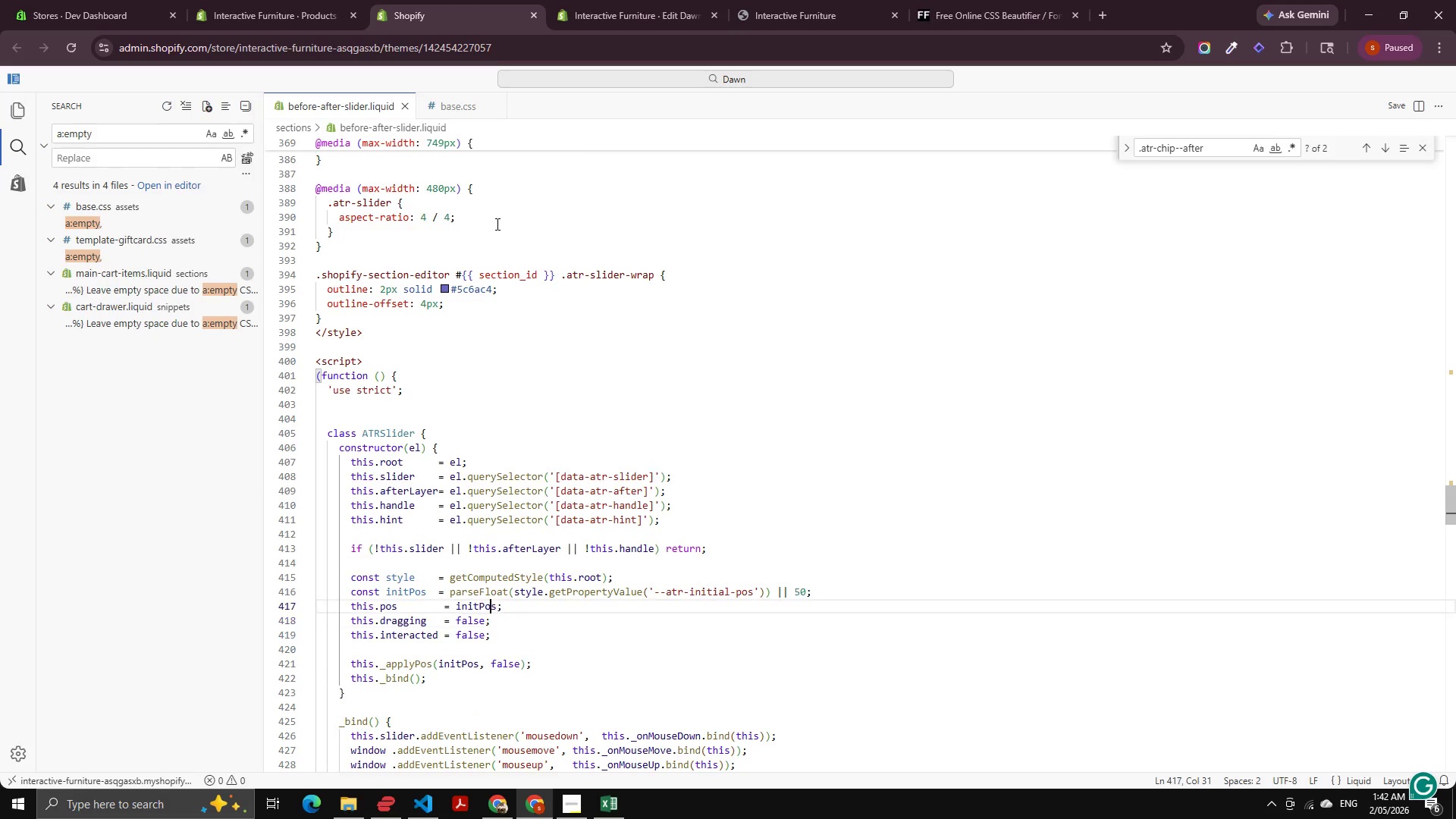 
key(ArrowUp)
 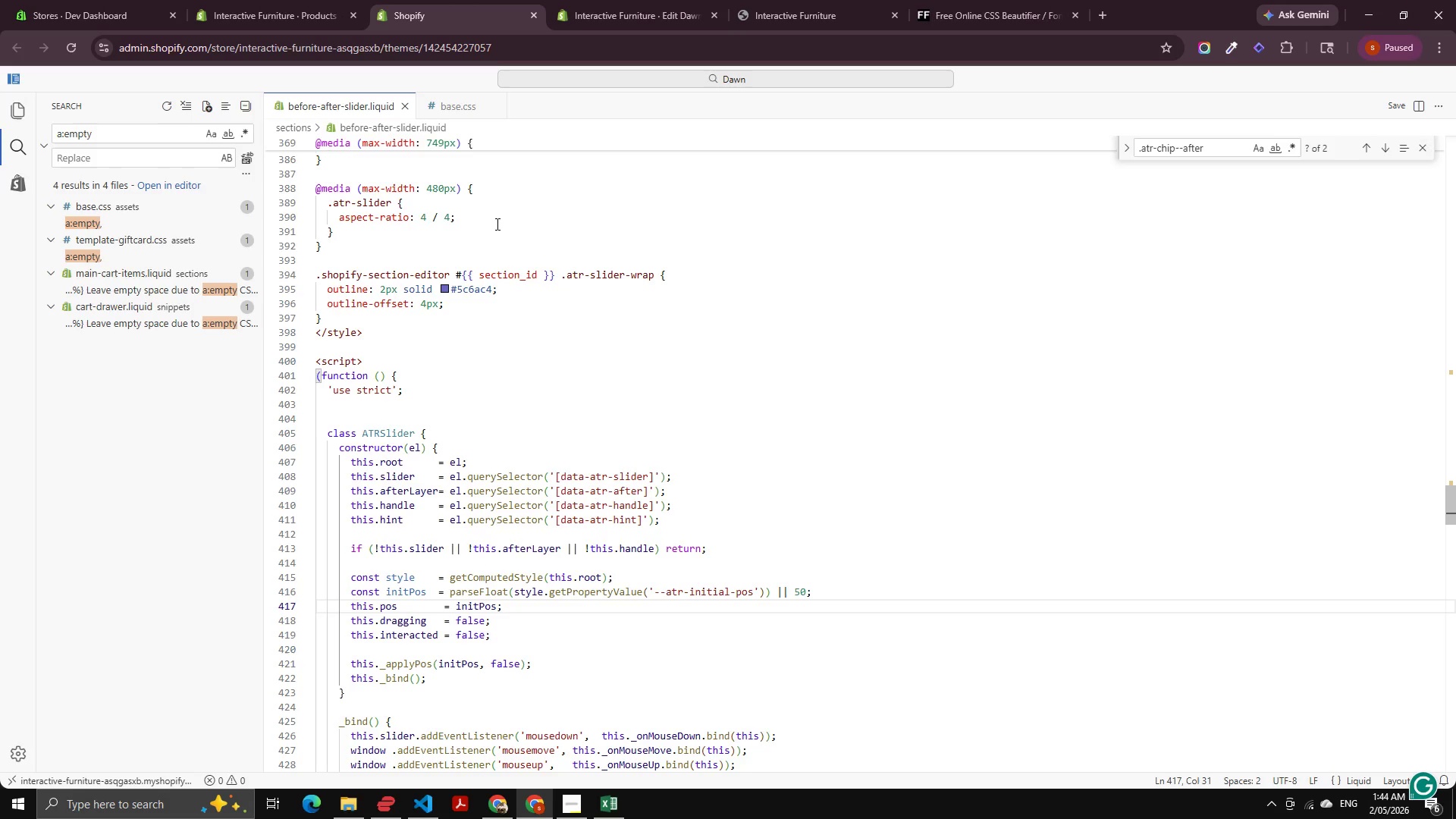 
wait(125.52)
 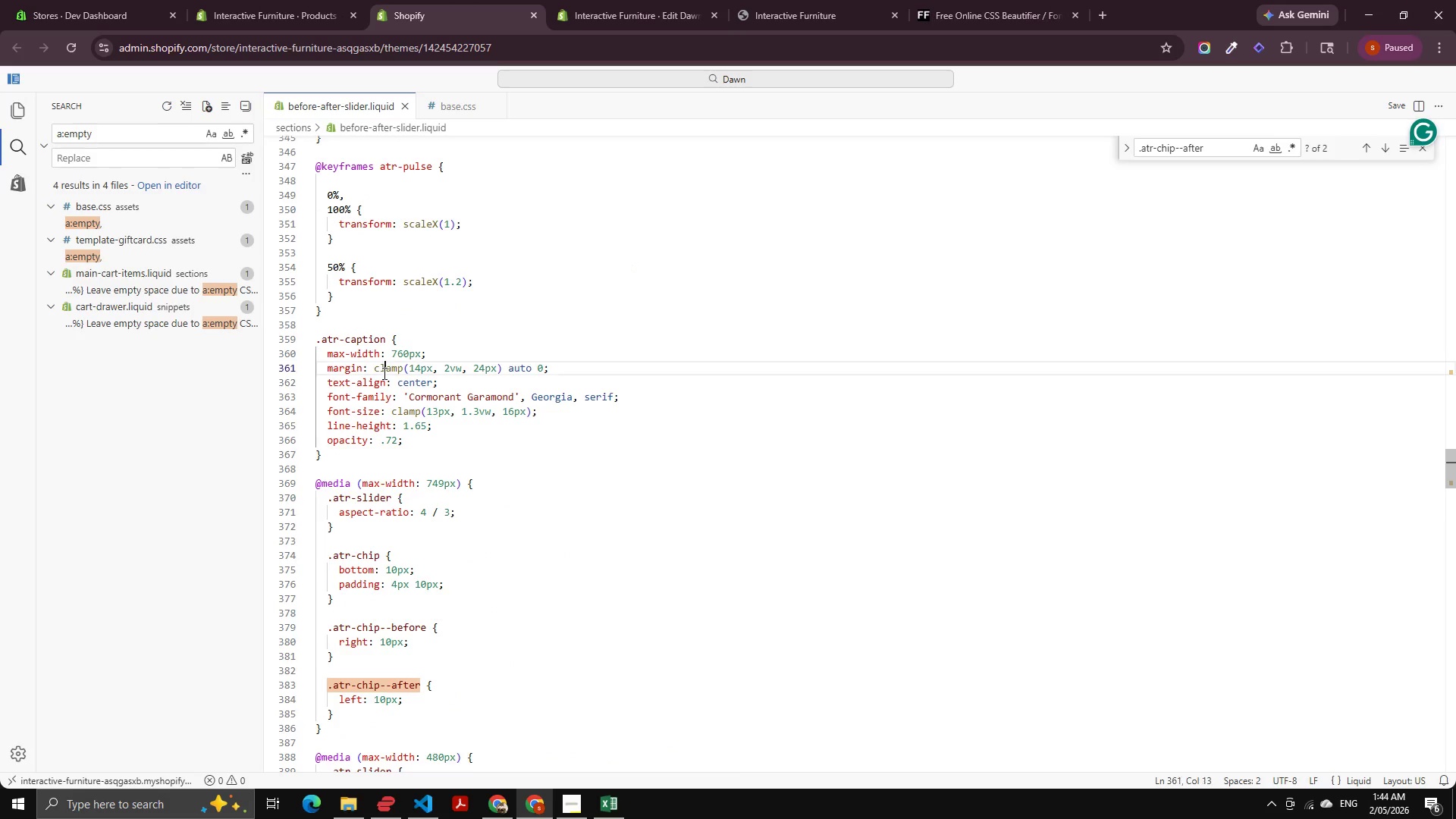 
left_click([383, 373])
 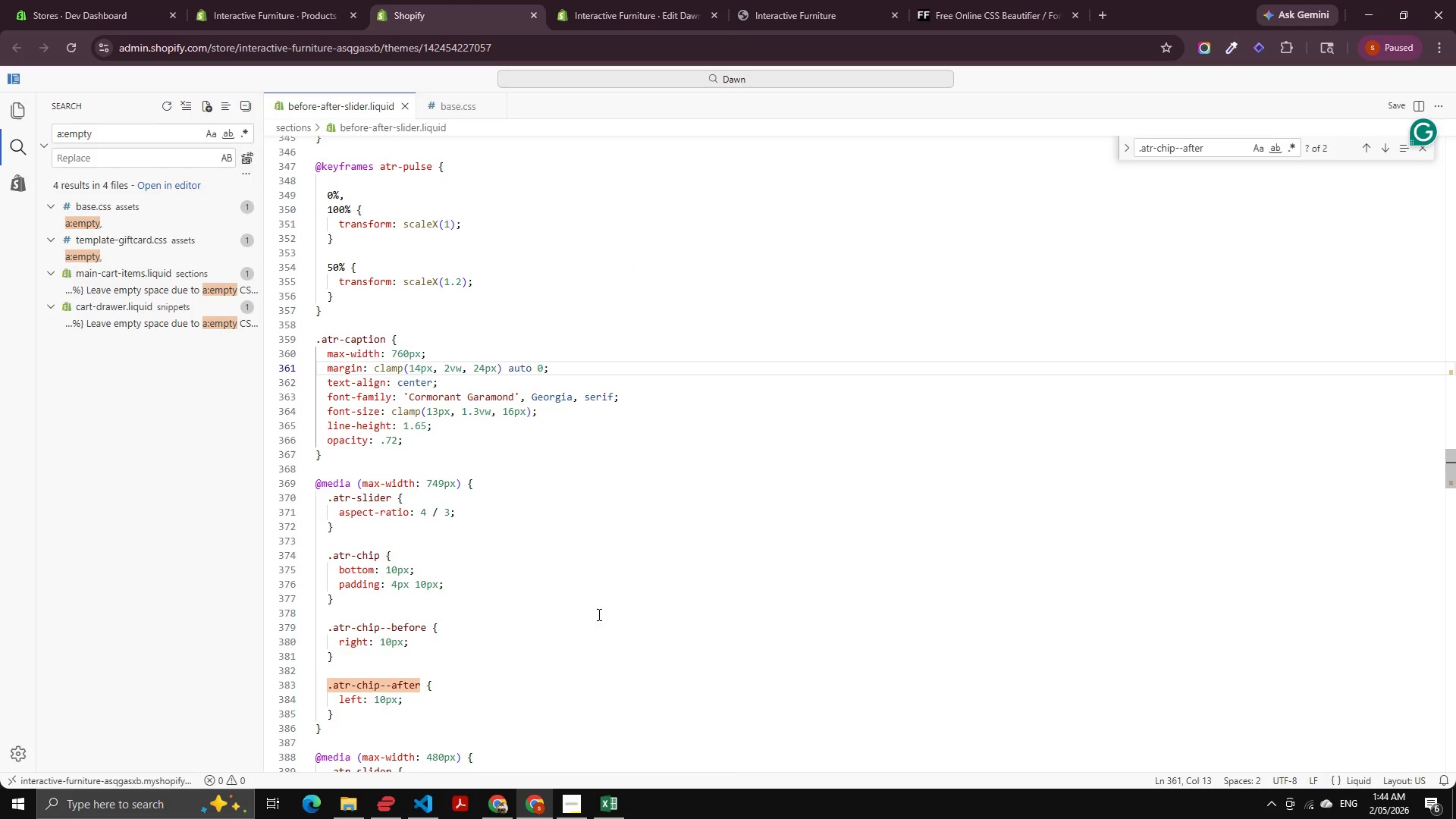 
scroll: coordinate [613, 575], scroll_direction: up, amount: 19.0
 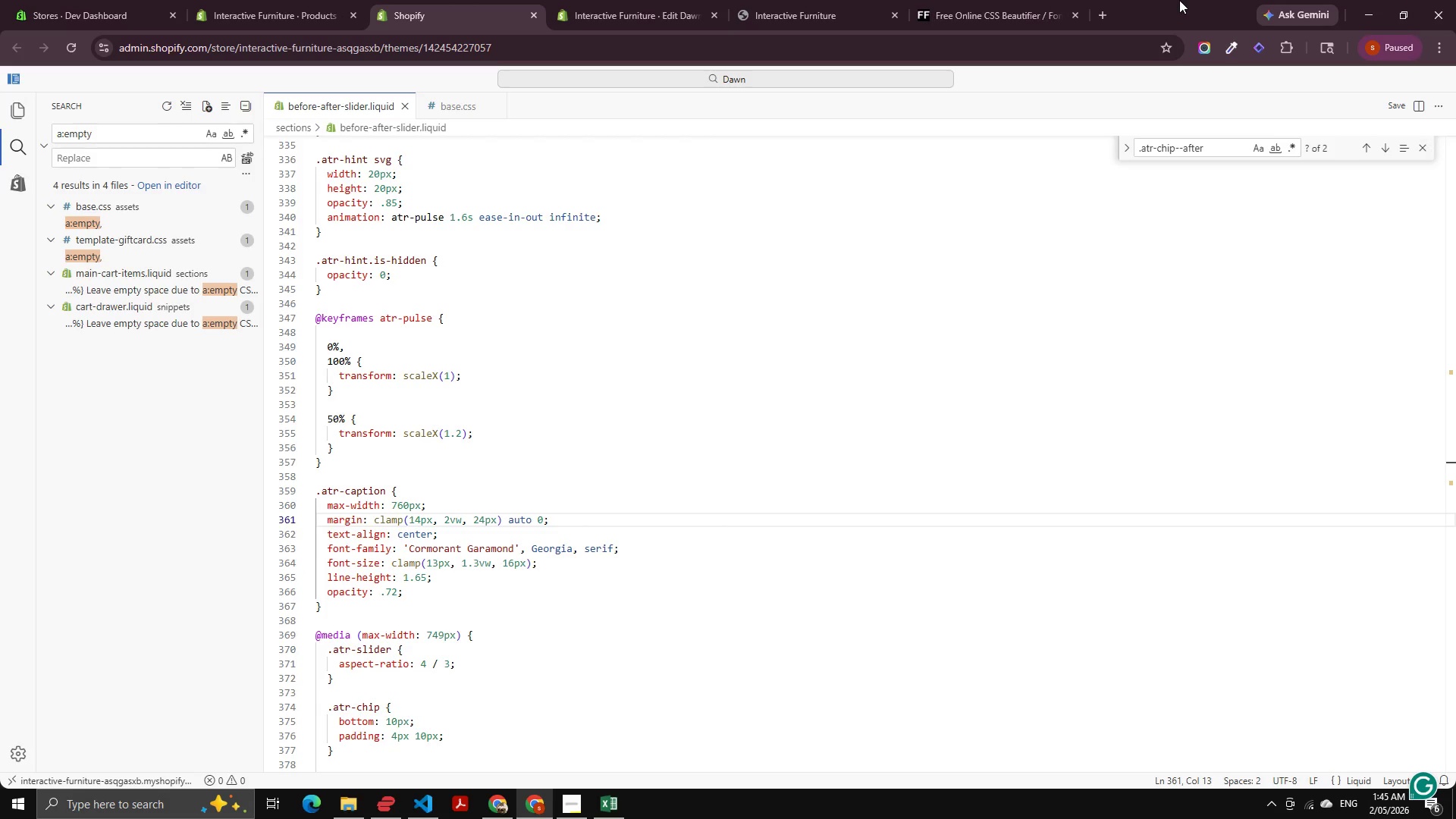 
wait(40.11)
 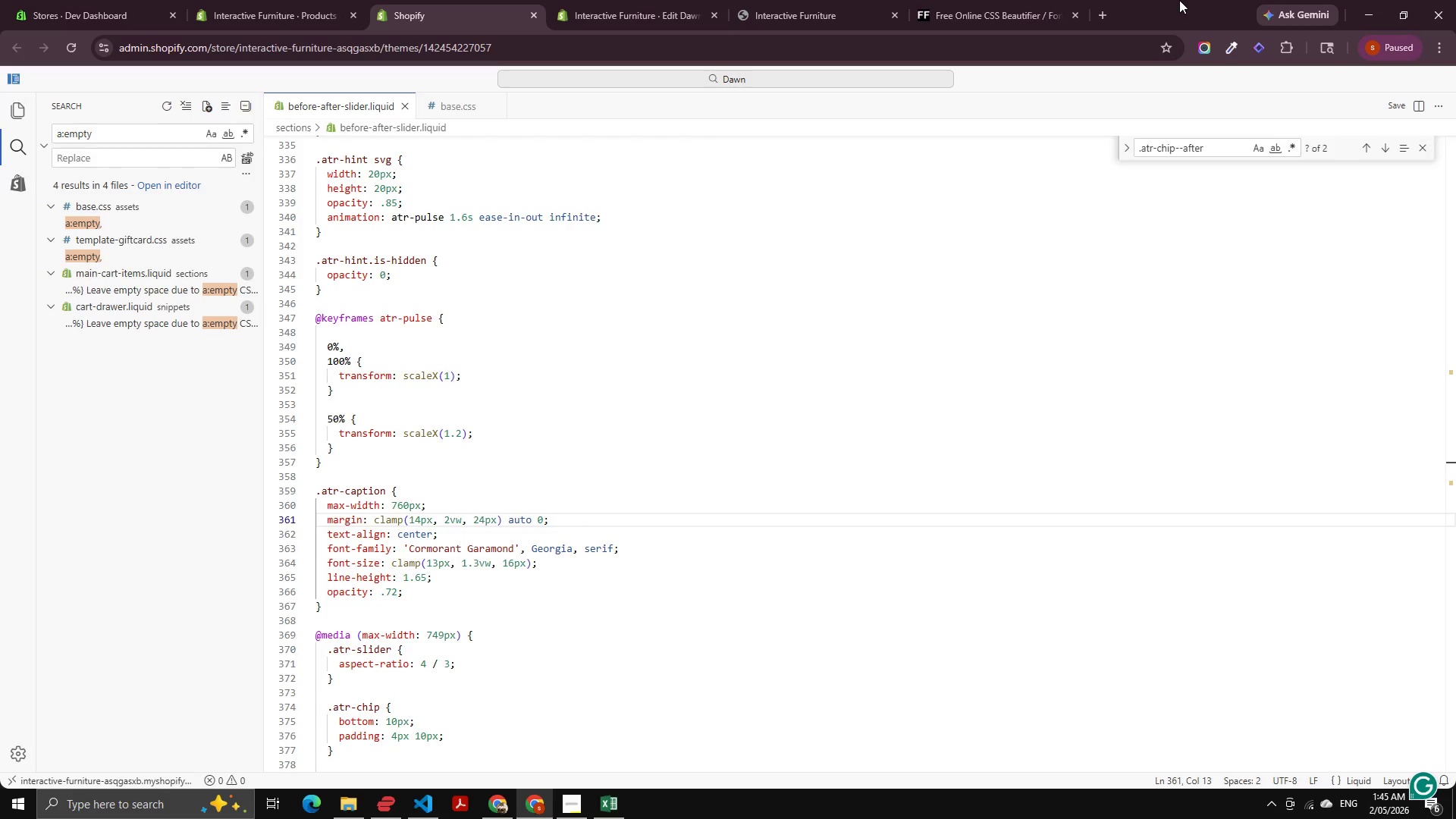 
scroll: coordinate [0, 772], scroll_direction: down, amount: 2.0
 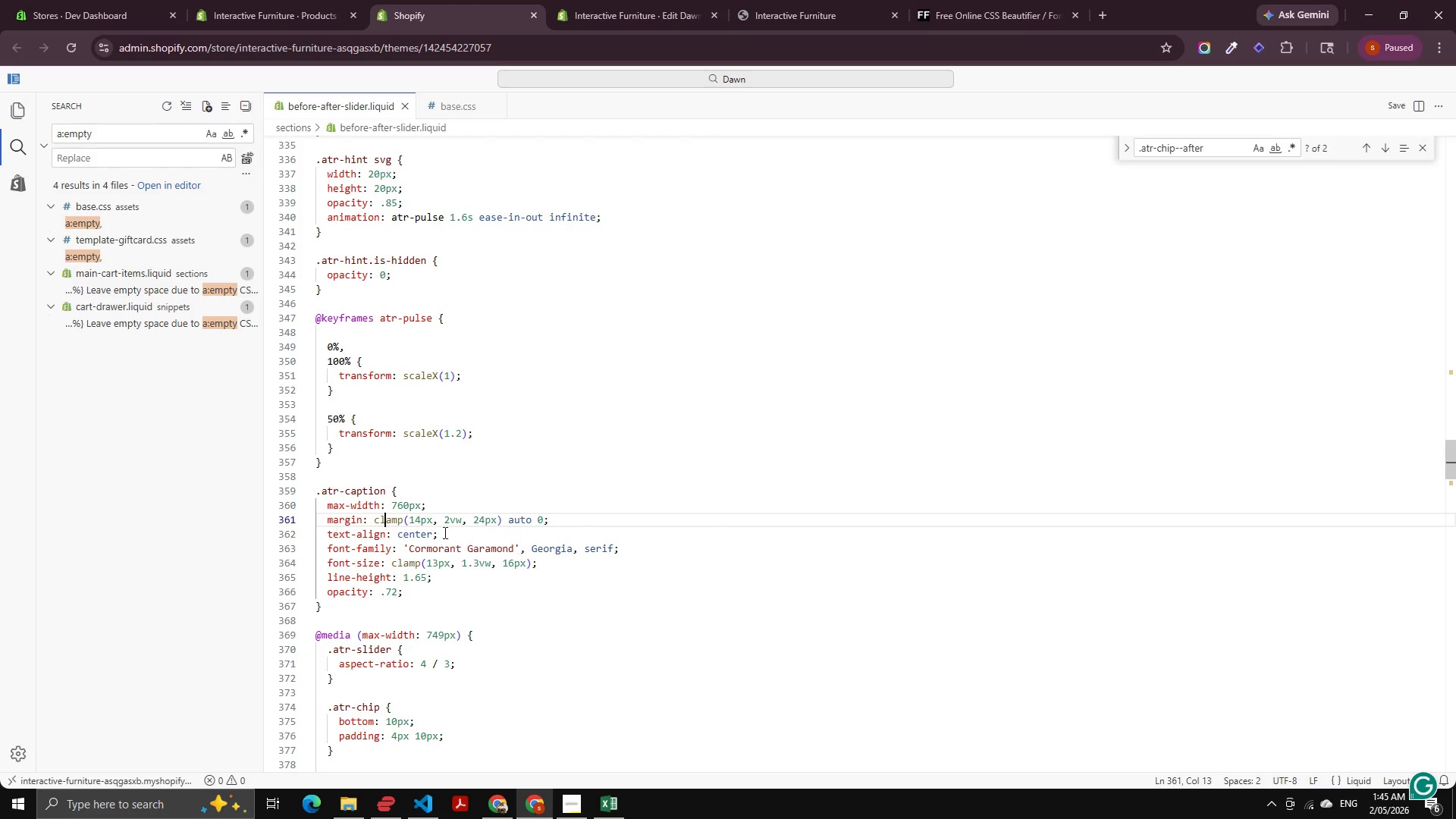 
scroll: coordinate [441, 482], scroll_direction: up, amount: 8.0
 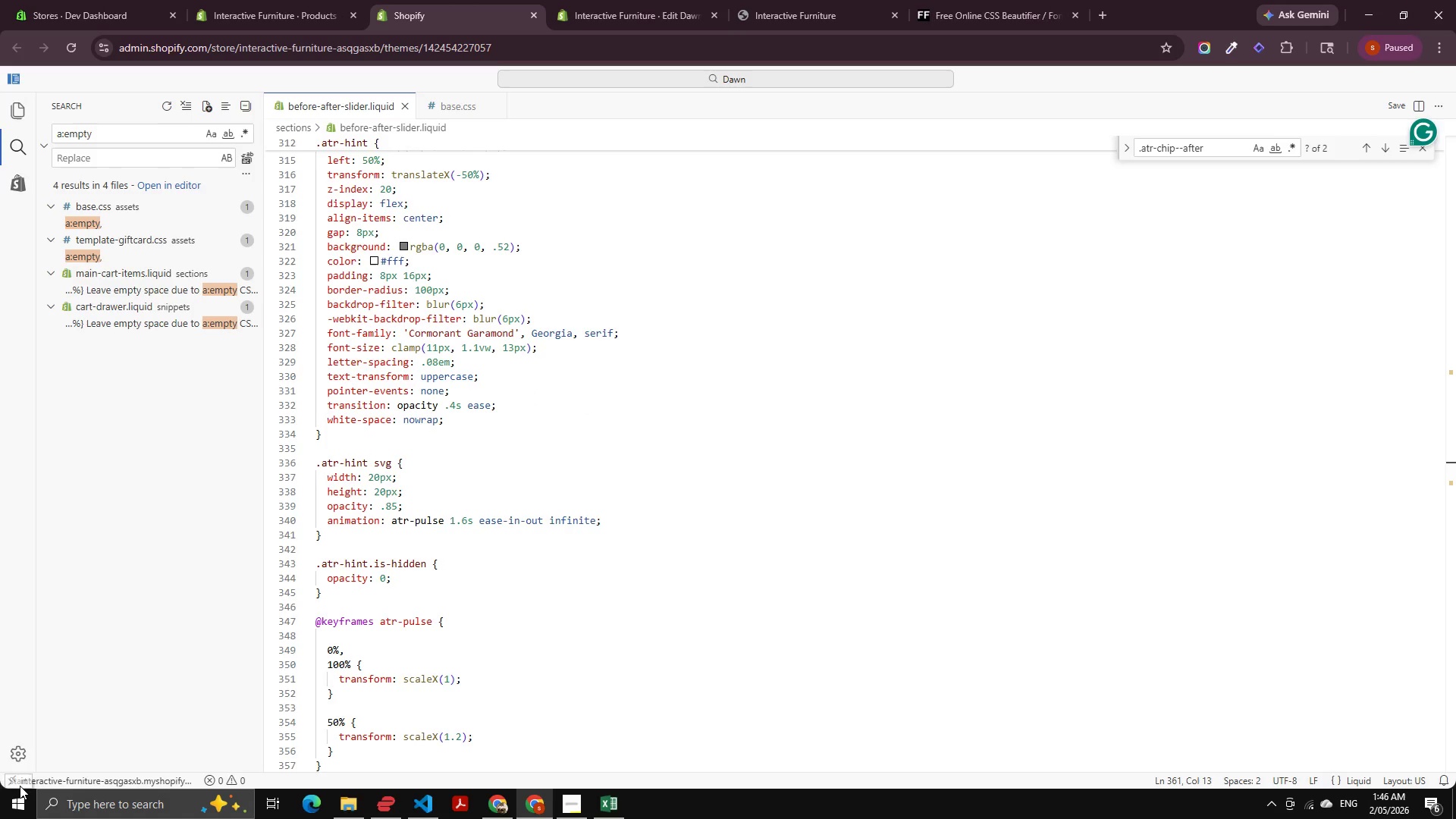 
wait(48.24)
 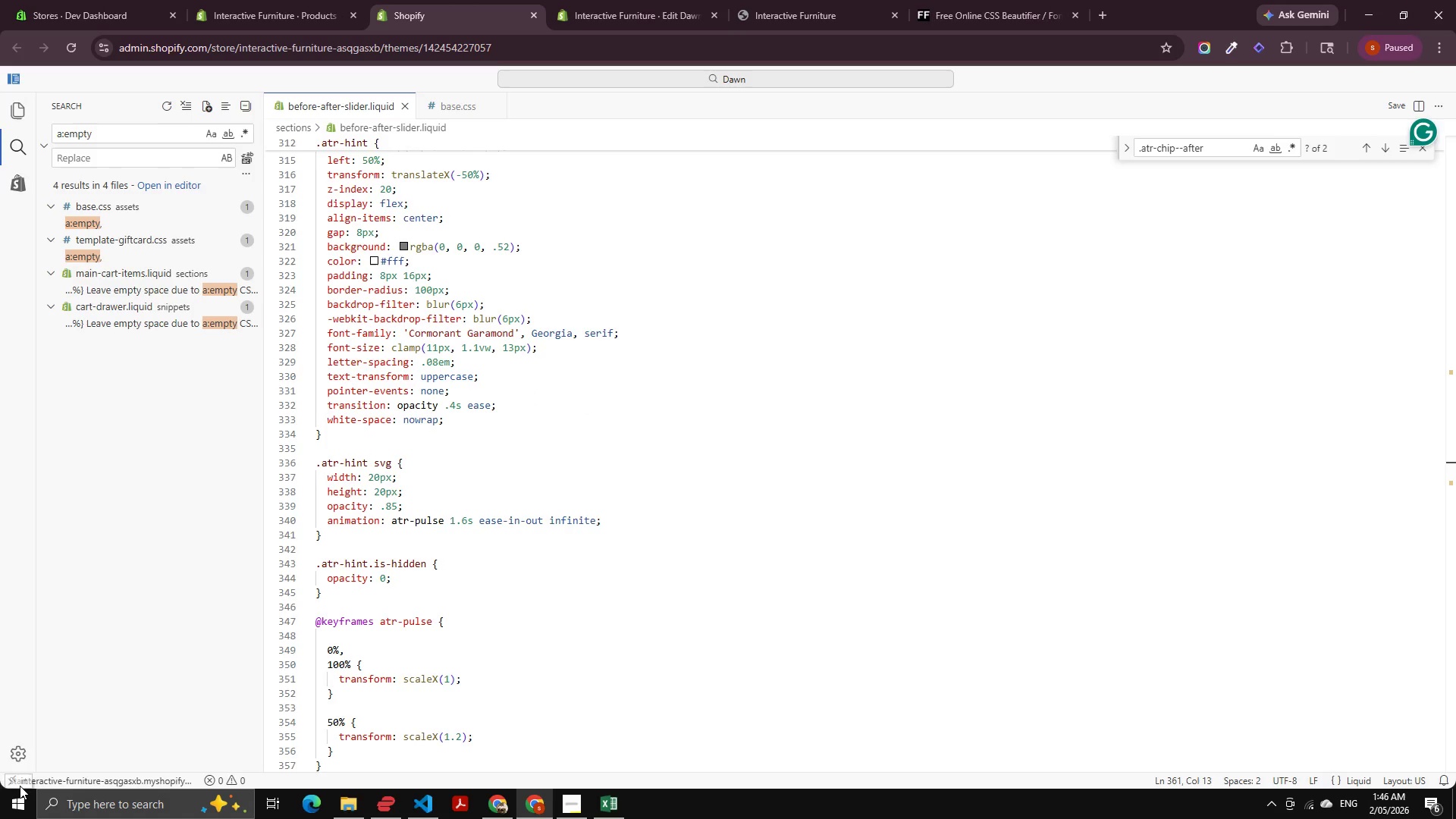 
scroll: coordinate [573, 414], scroll_direction: up, amount: 13.0
 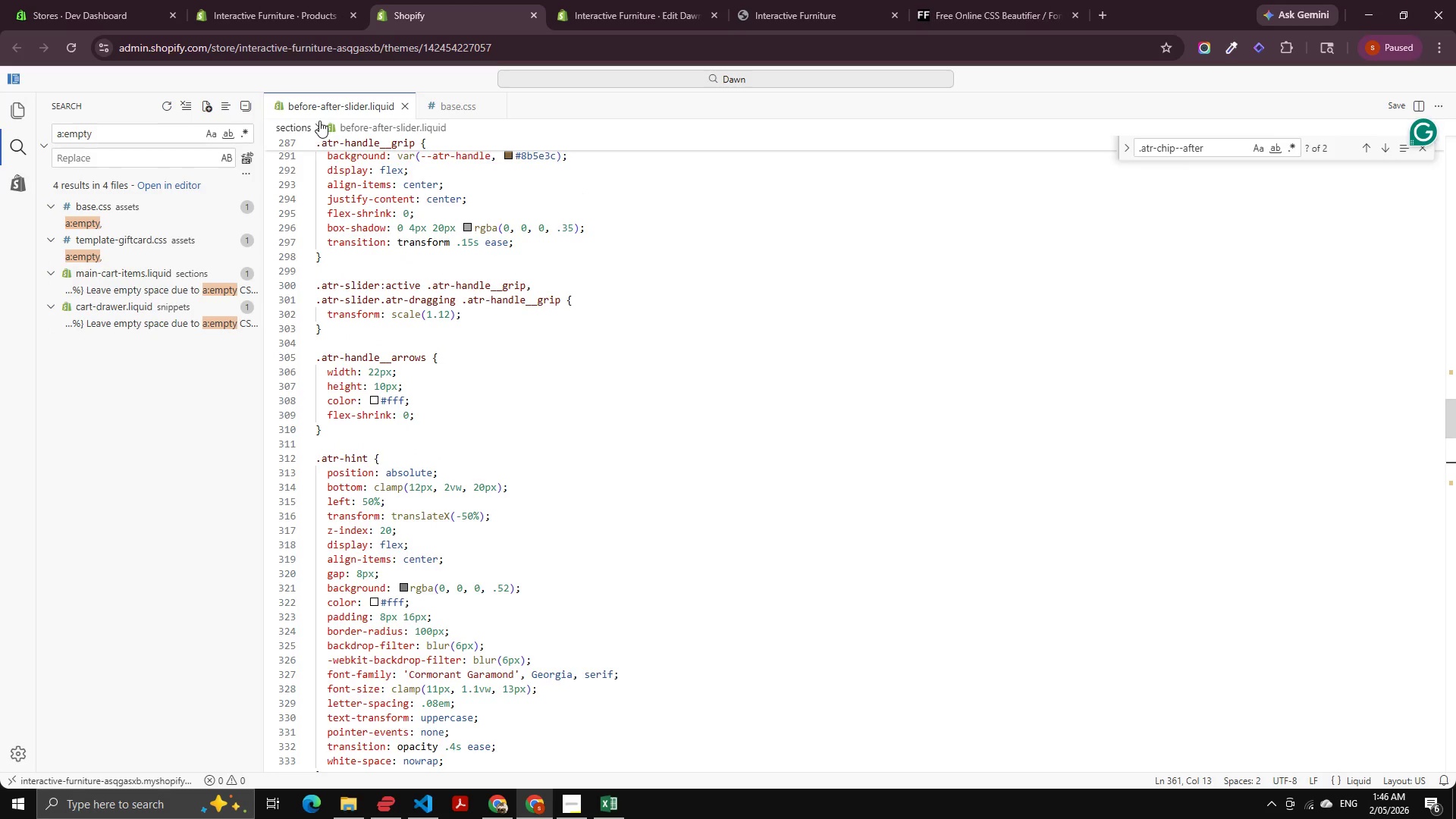 
left_click([350, 97])
 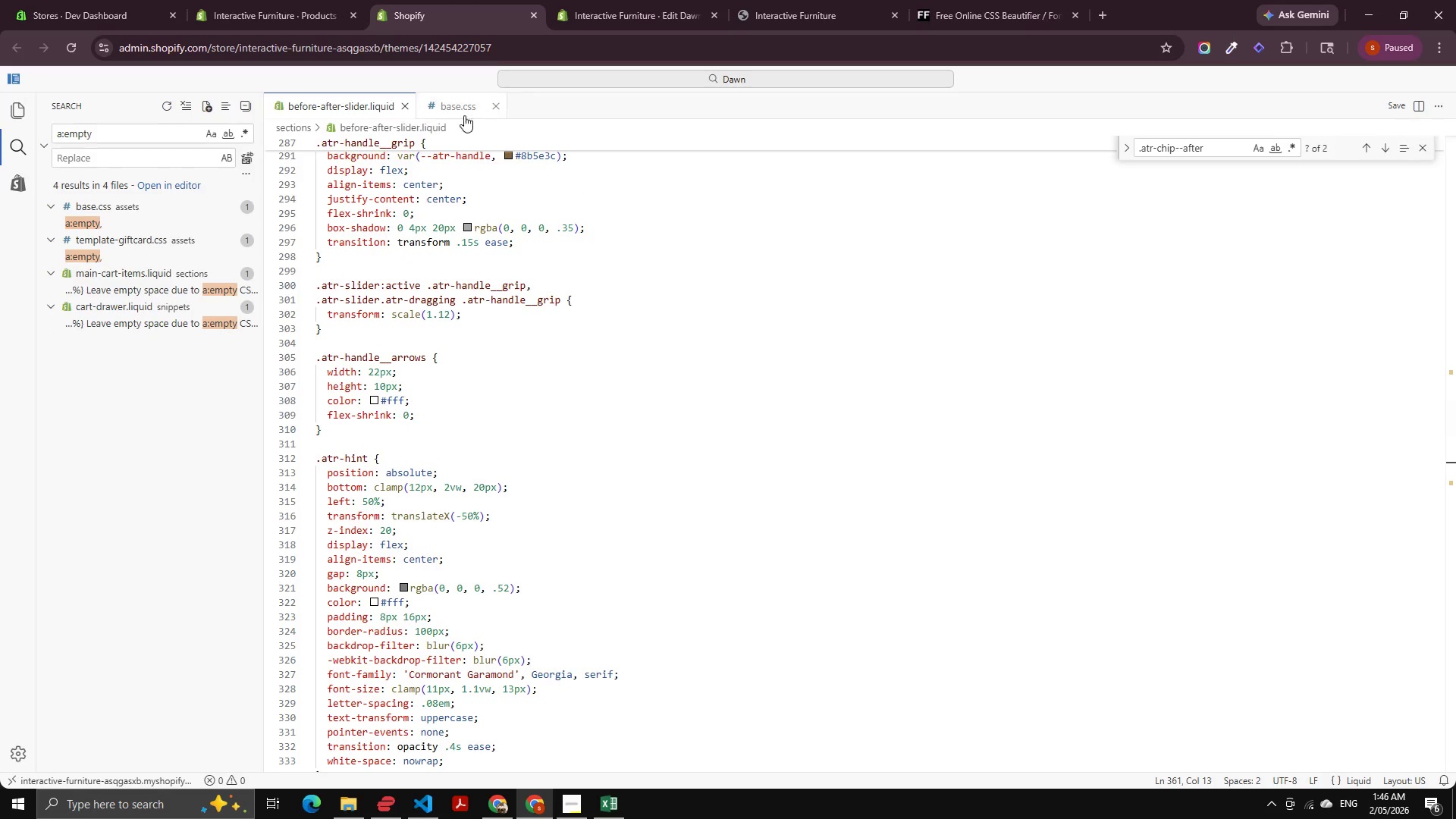 
left_click([476, 115])
 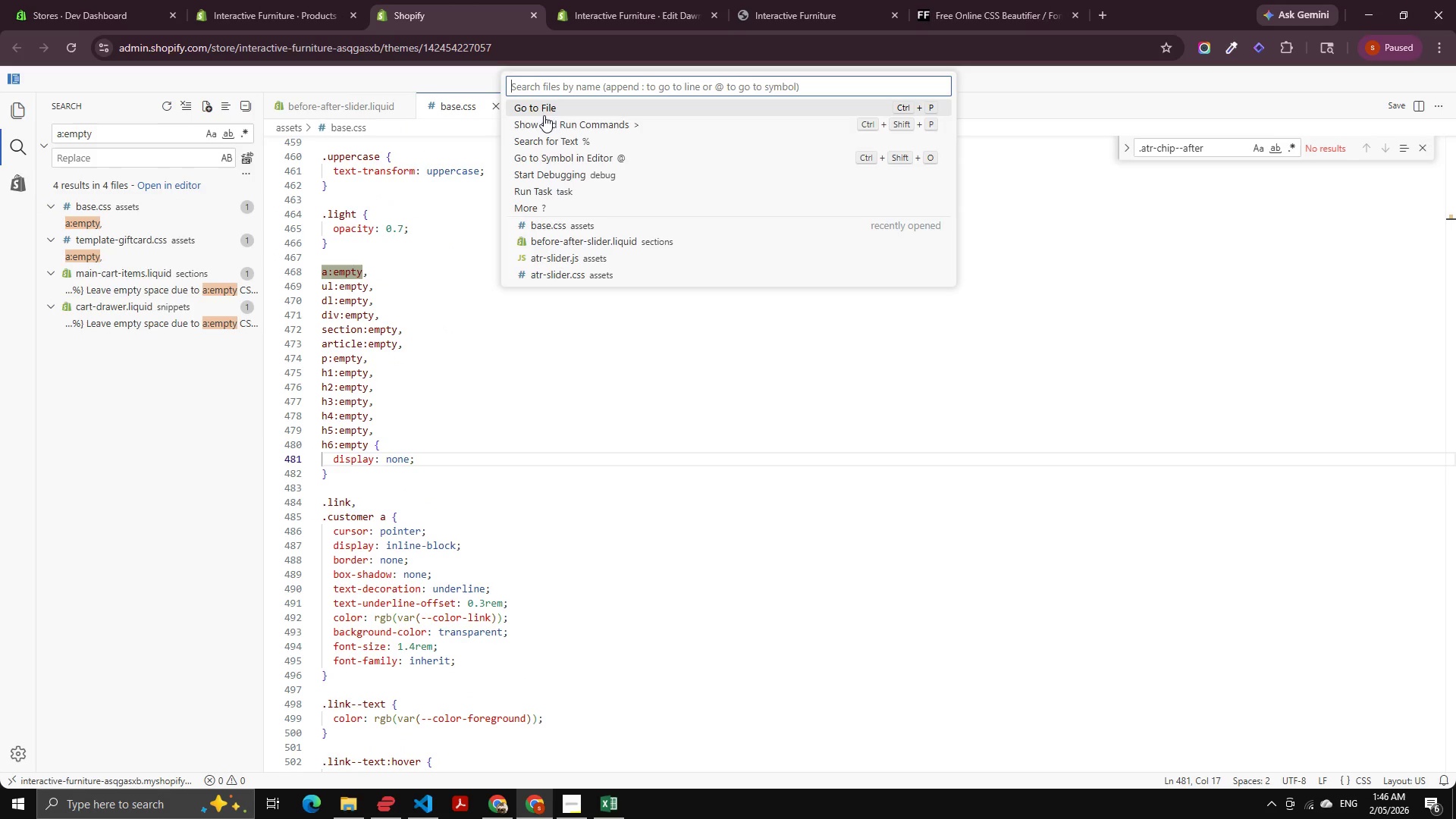 
type(.js)
key(NumpadEnter)
 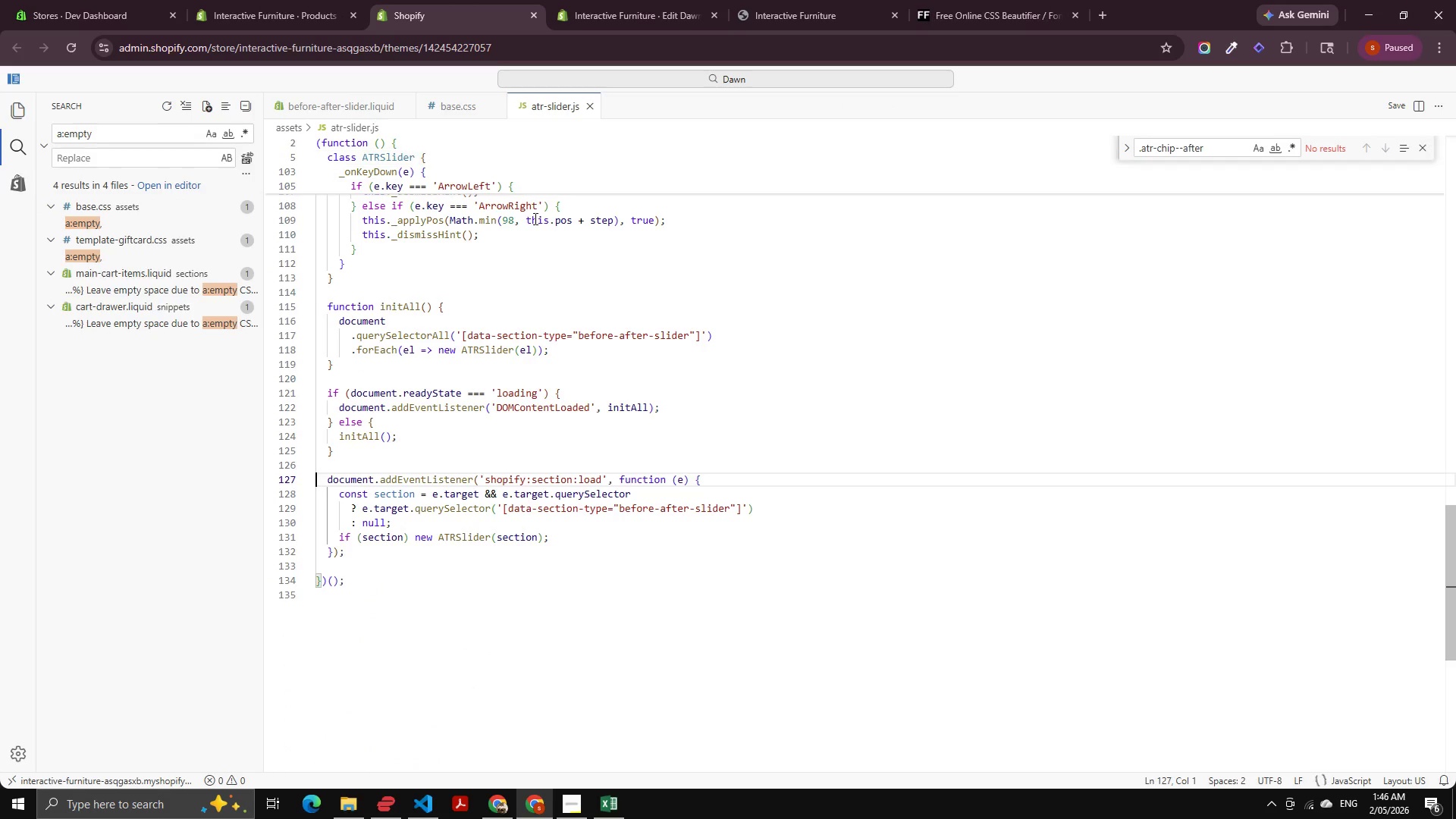 
scroll: coordinate [507, 341], scroll_direction: up, amount: 17.0
 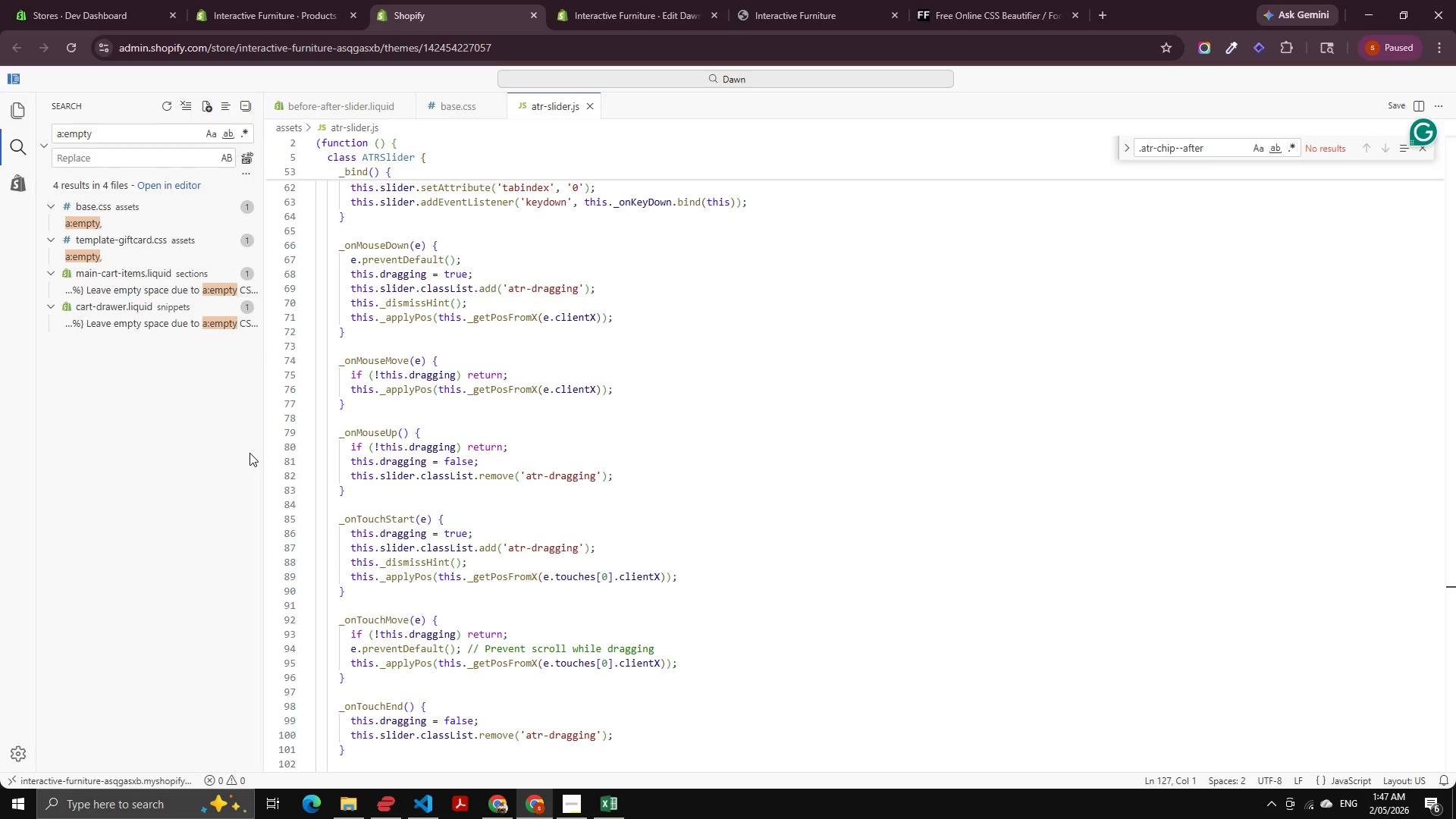 
wait(27.99)
 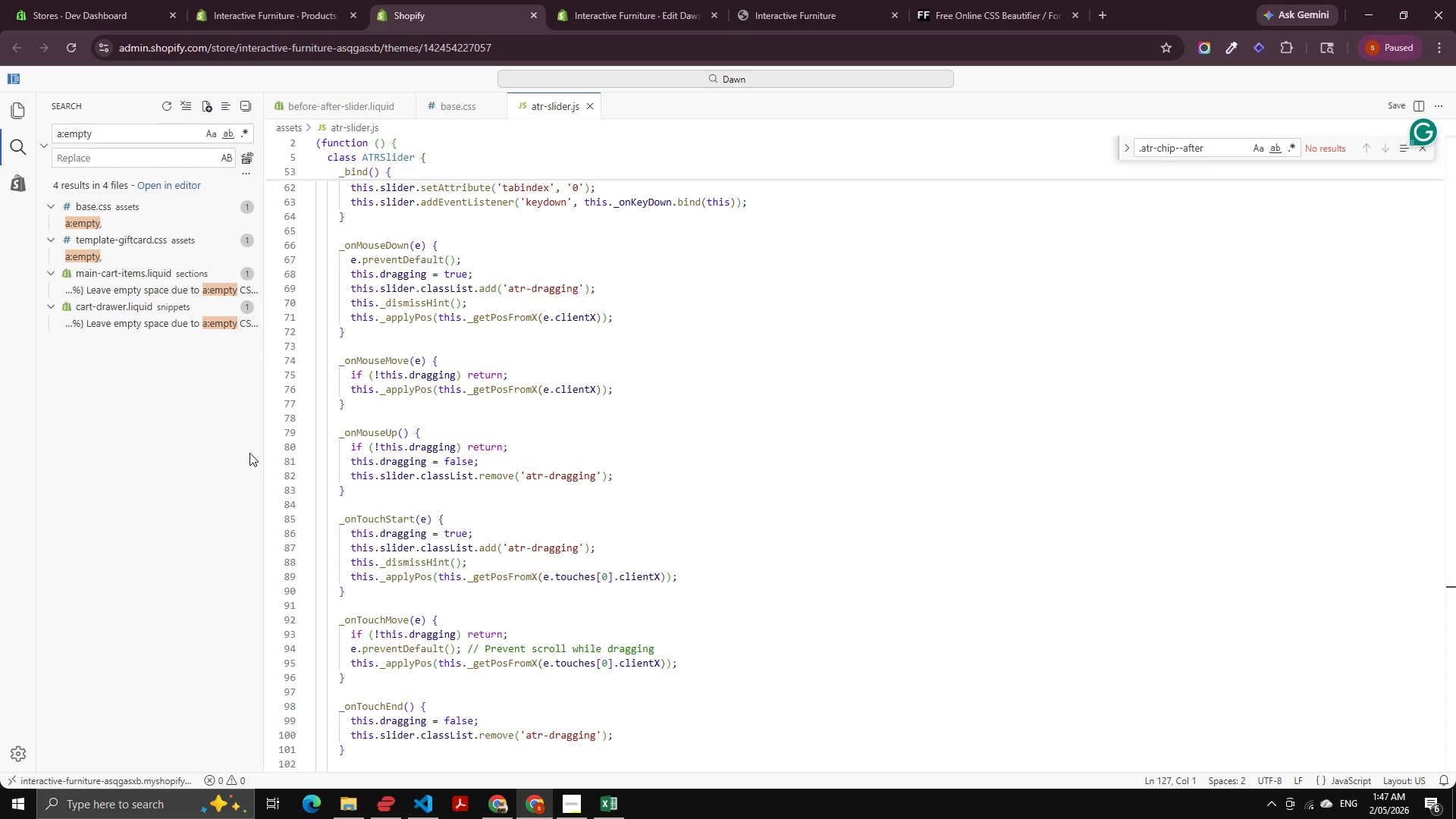 
scroll: coordinate [412, 512], scroll_direction: down, amount: 5.0
 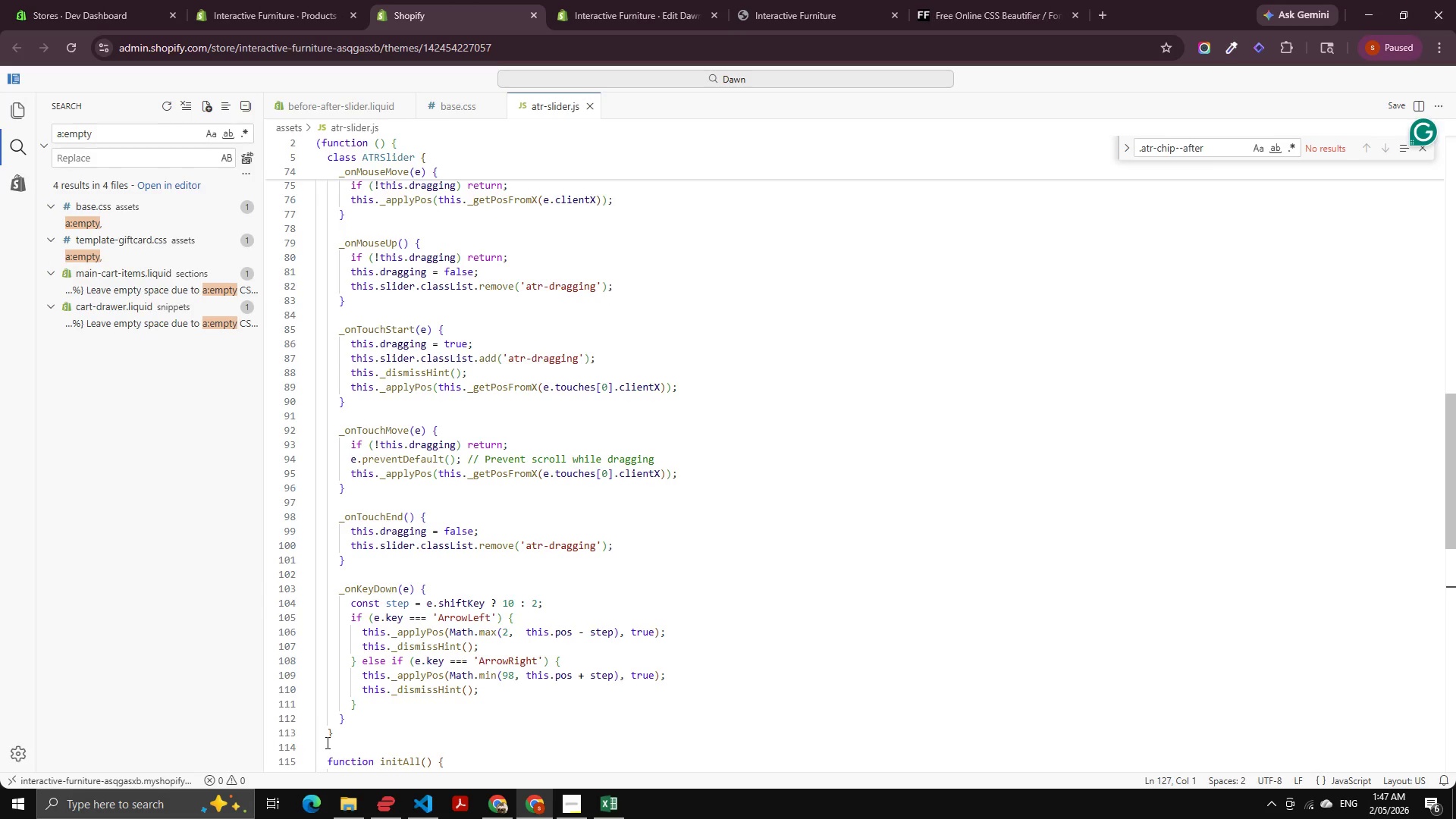 
wait(34.98)
 